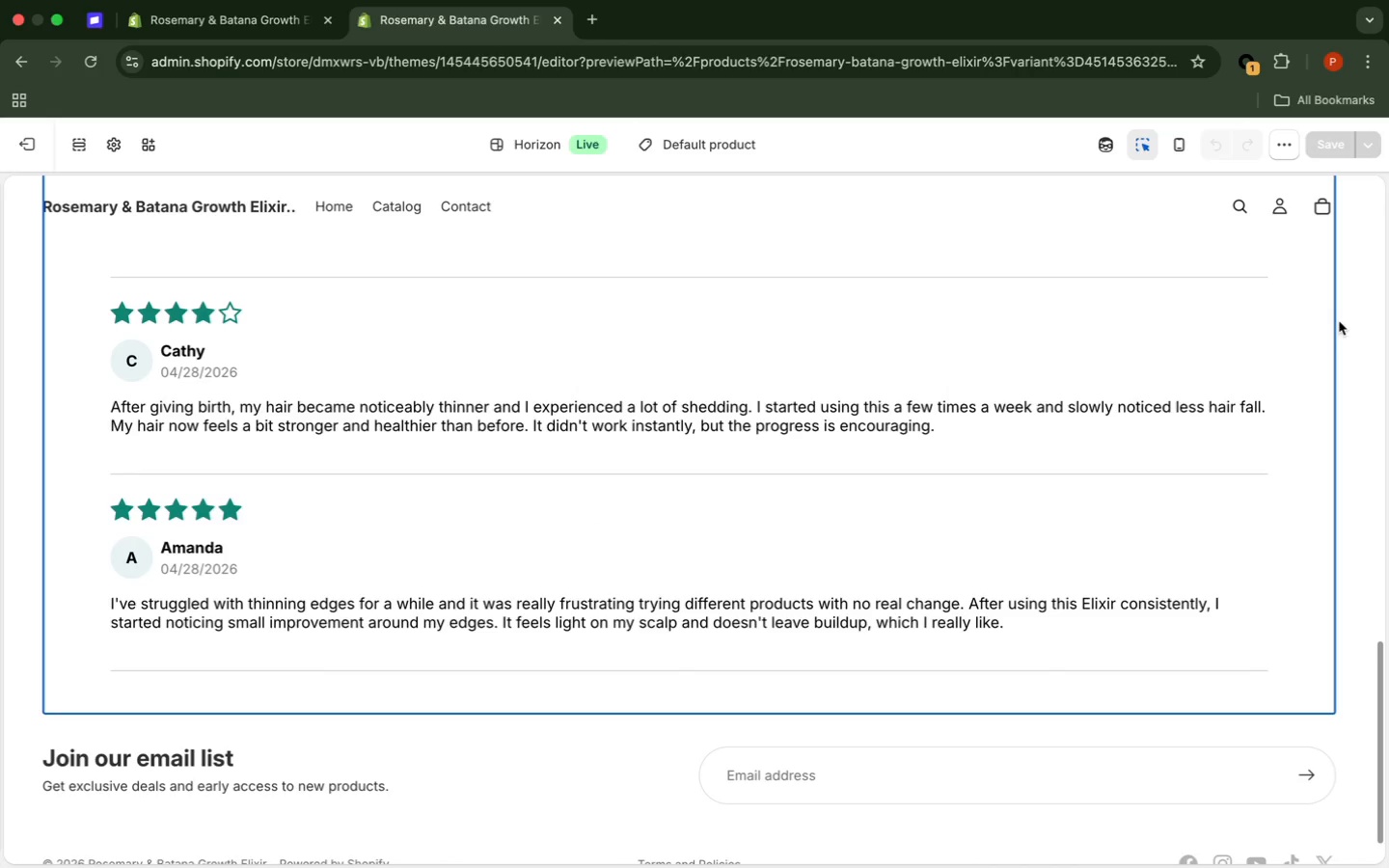 
scroll: coordinate [1270, 335], scroll_direction: up, amount: 20.0
 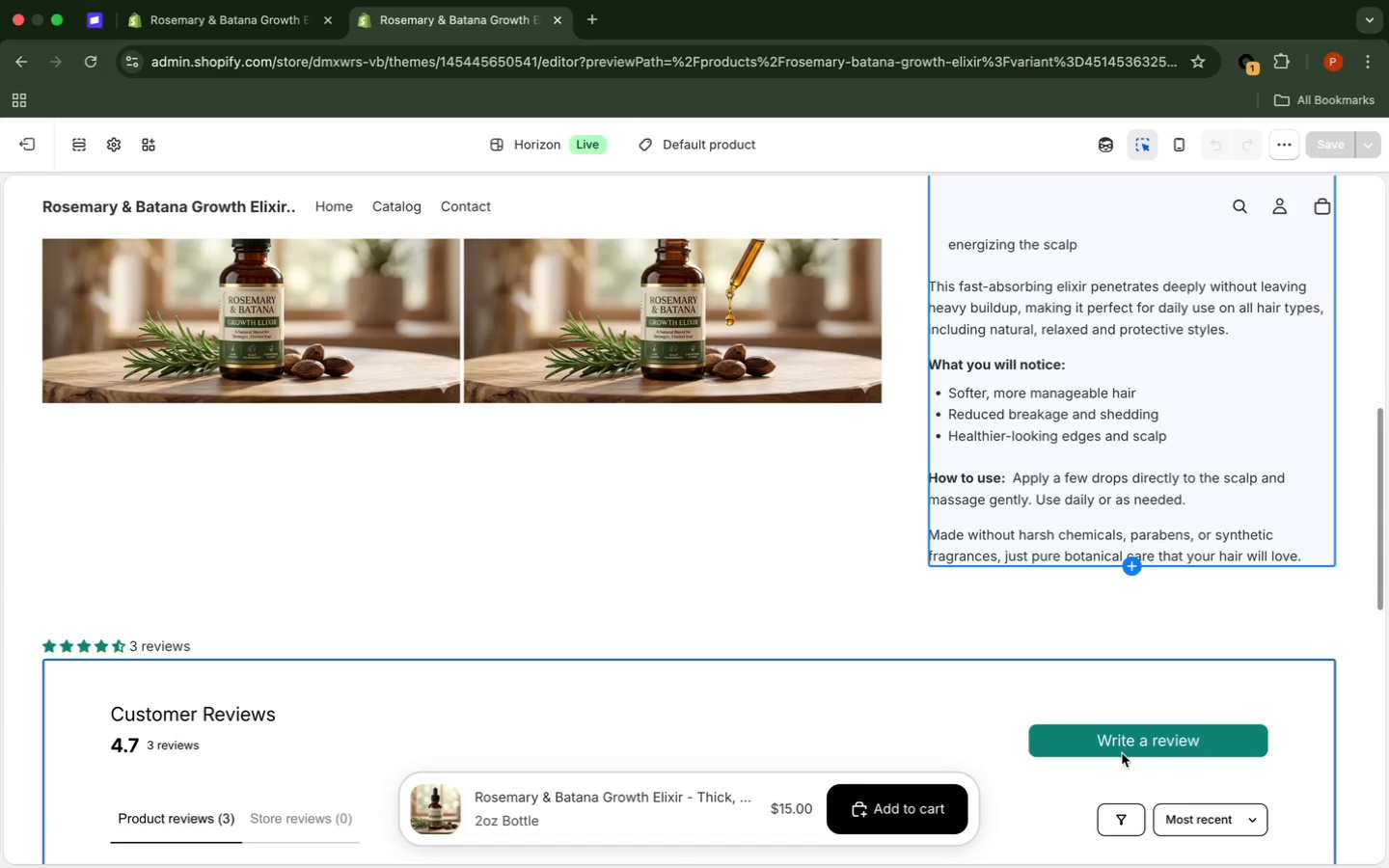 
left_click([1110, 743])
 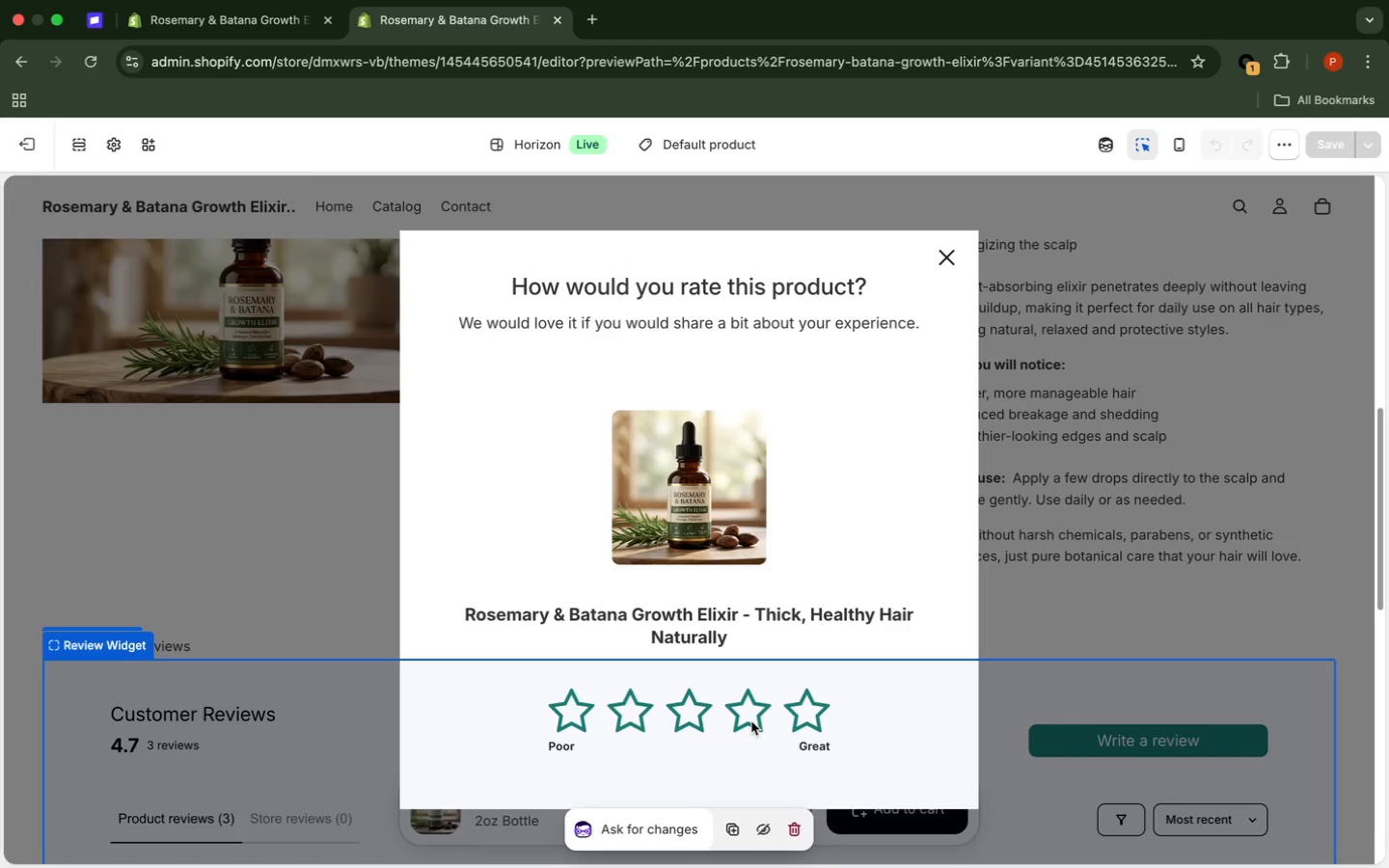 
left_click([751, 721])
 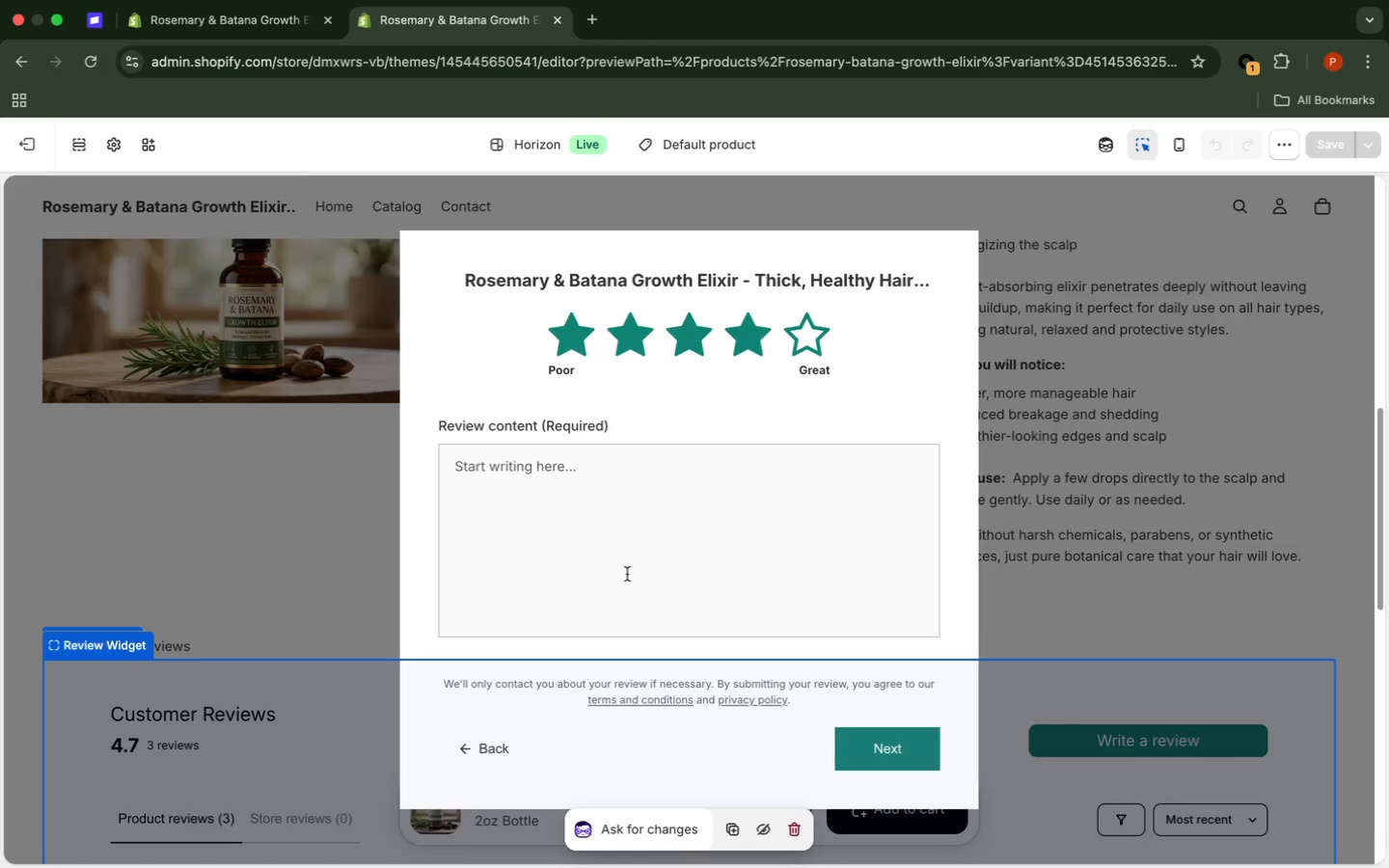 
left_click([539, 479])
 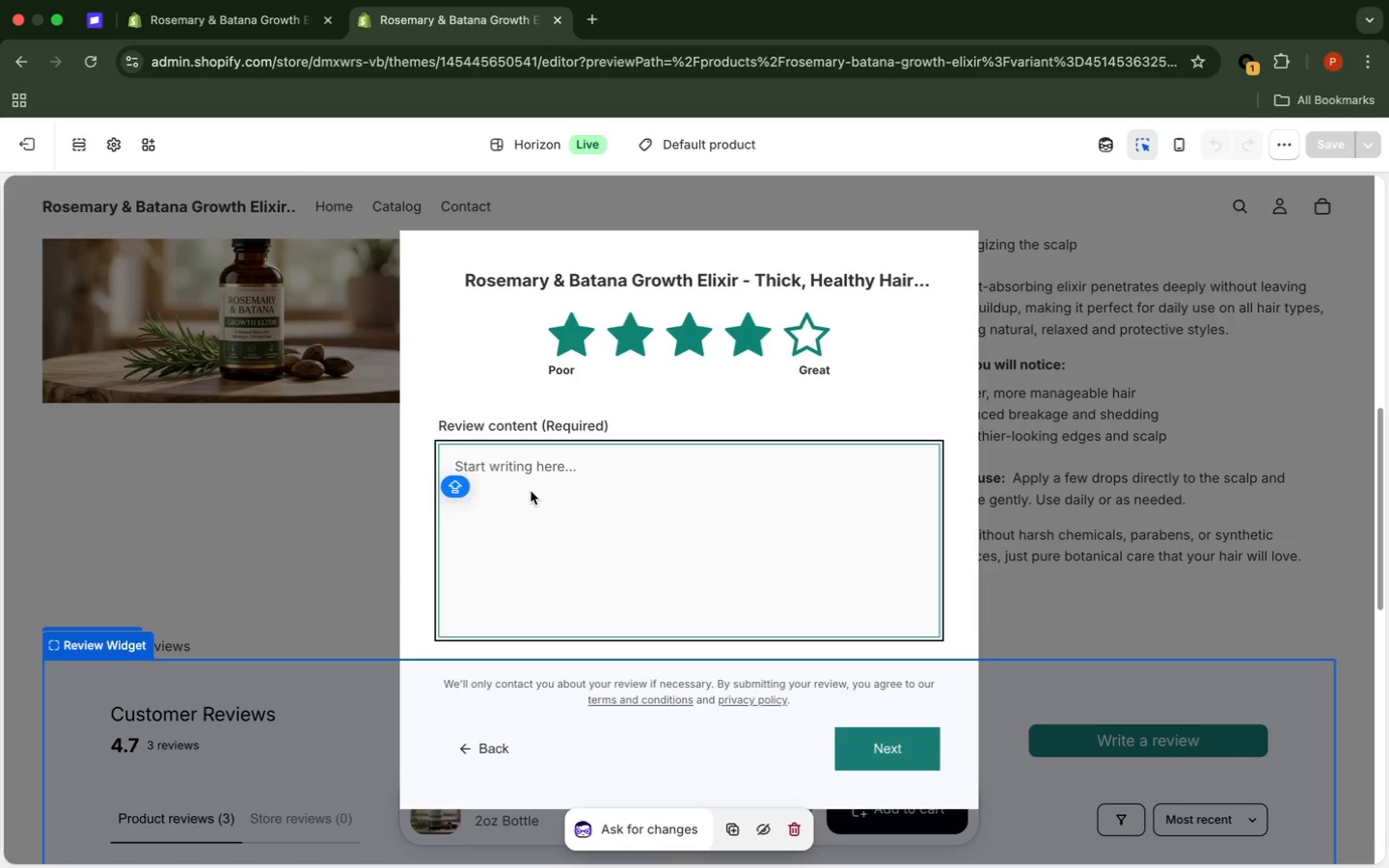 
type(Most oils usually irritate my scalp, so I'm very)
 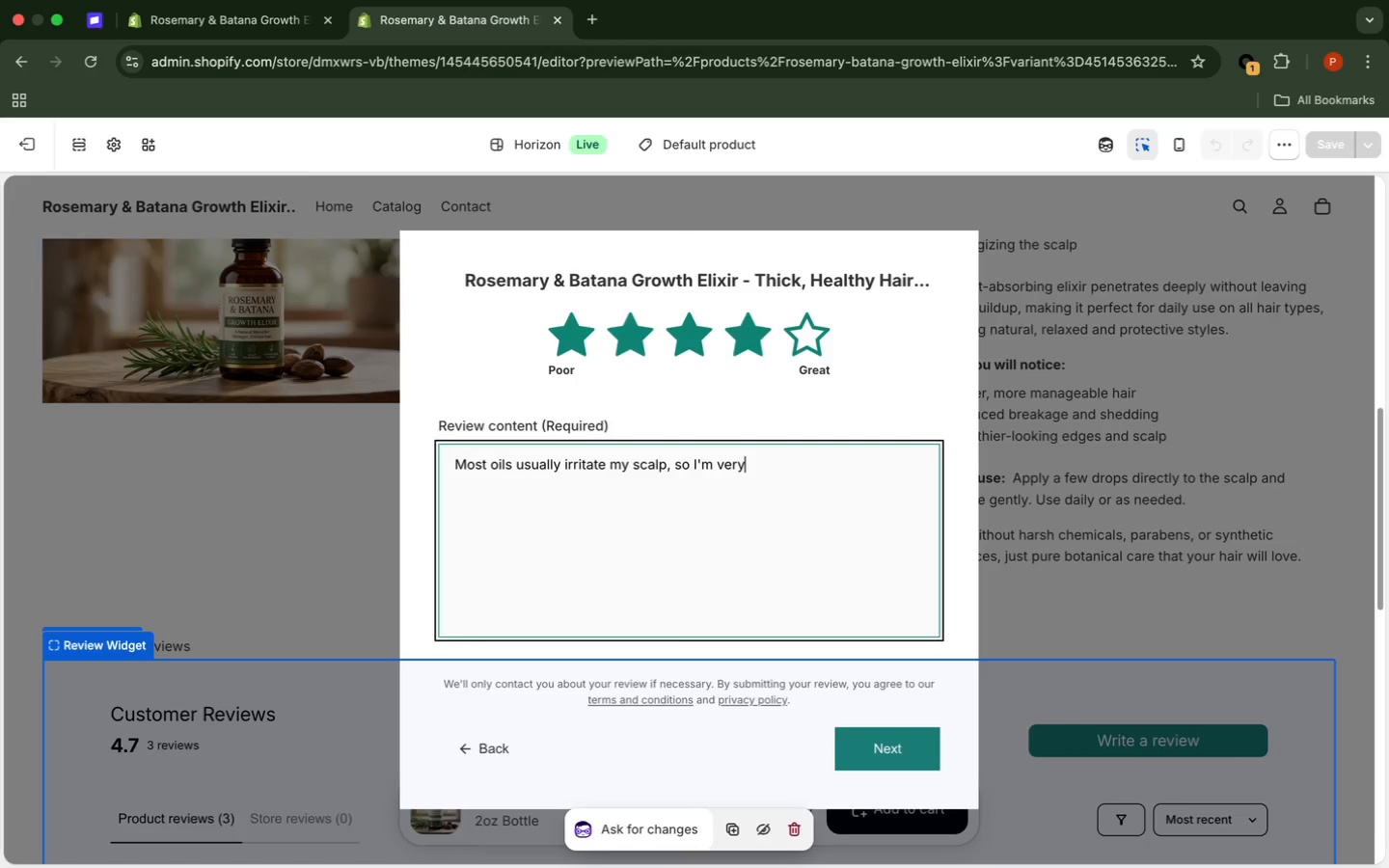 
type( careful with what I use)
 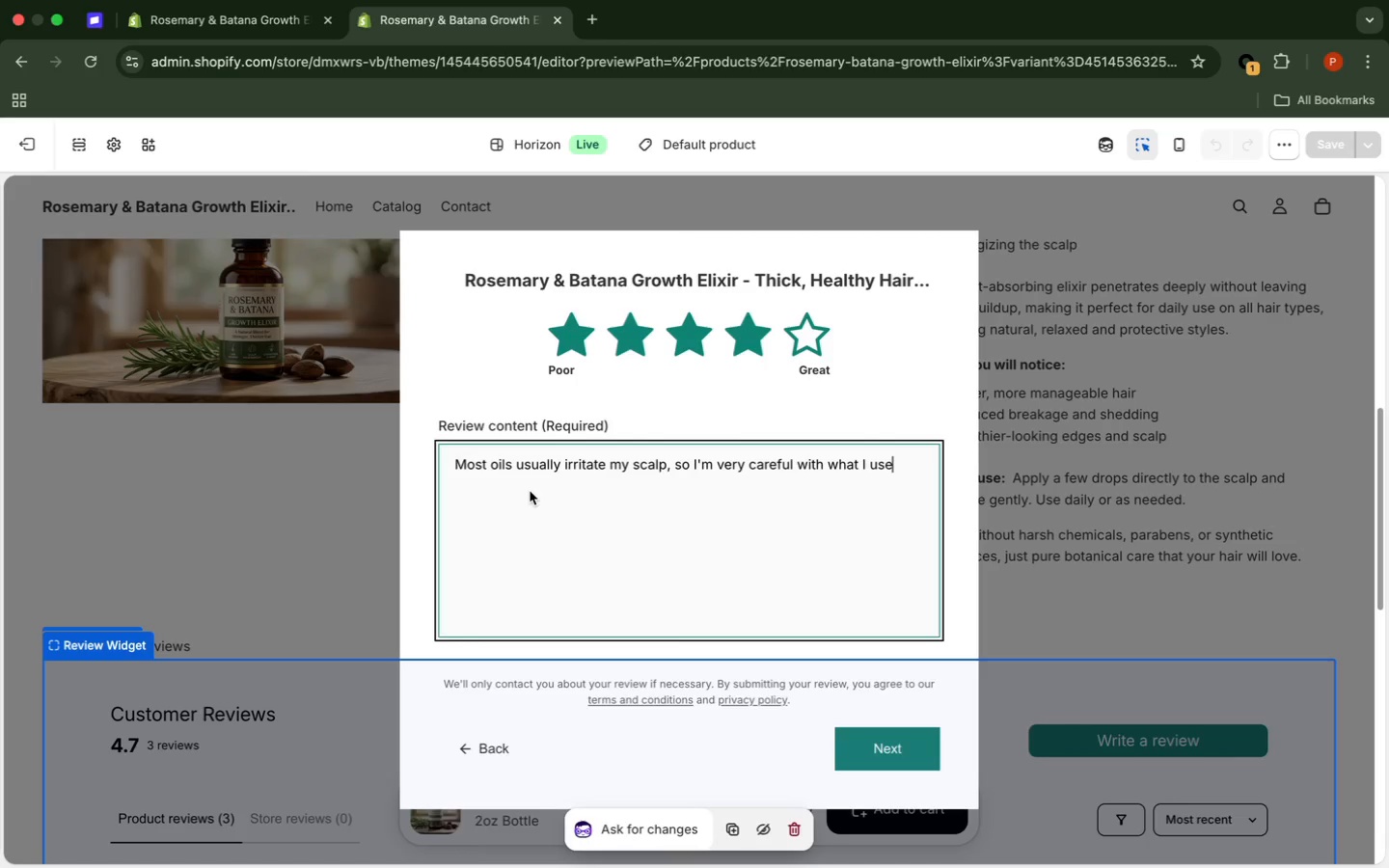 
wait(35.01)
 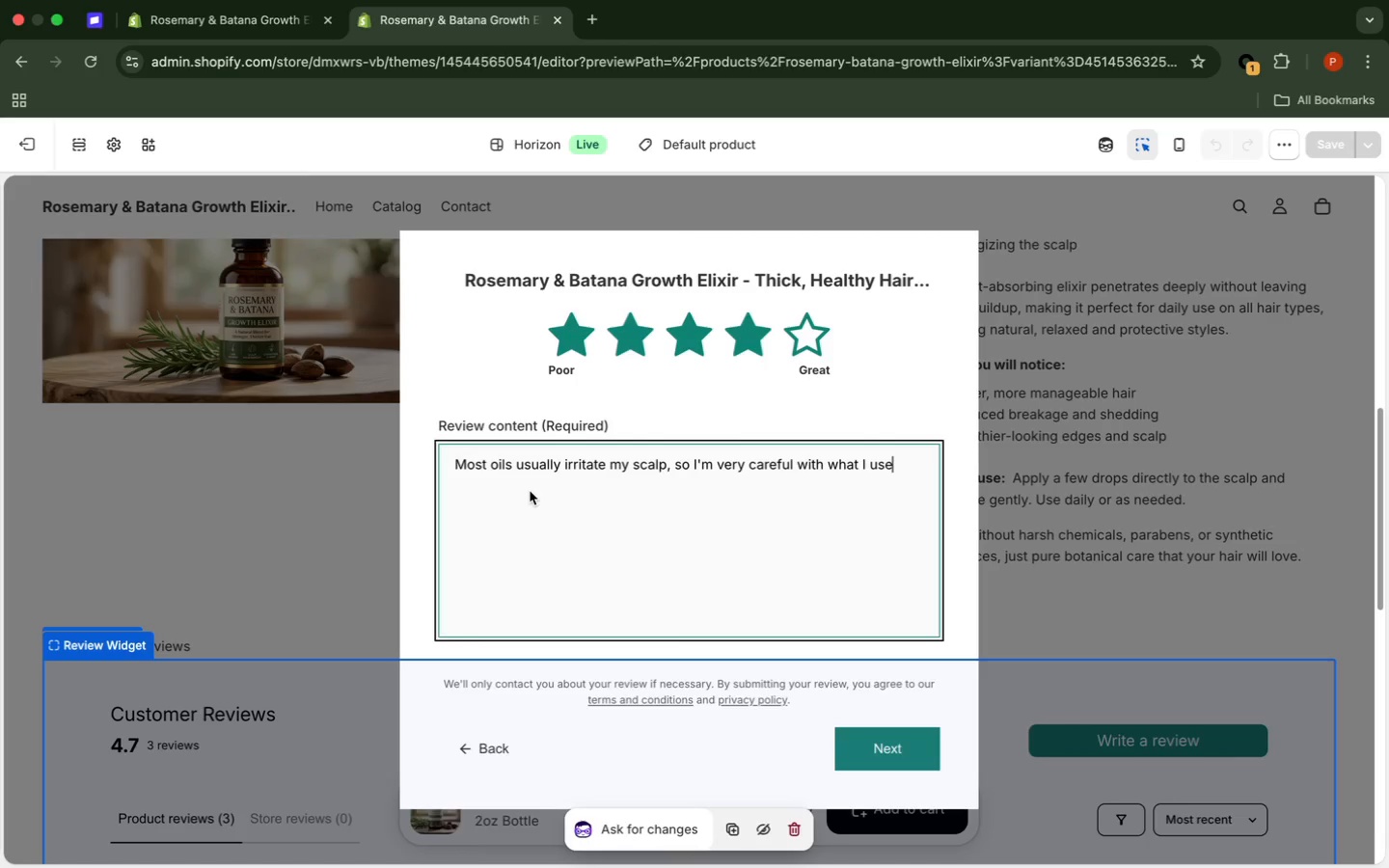 
key(Period)
 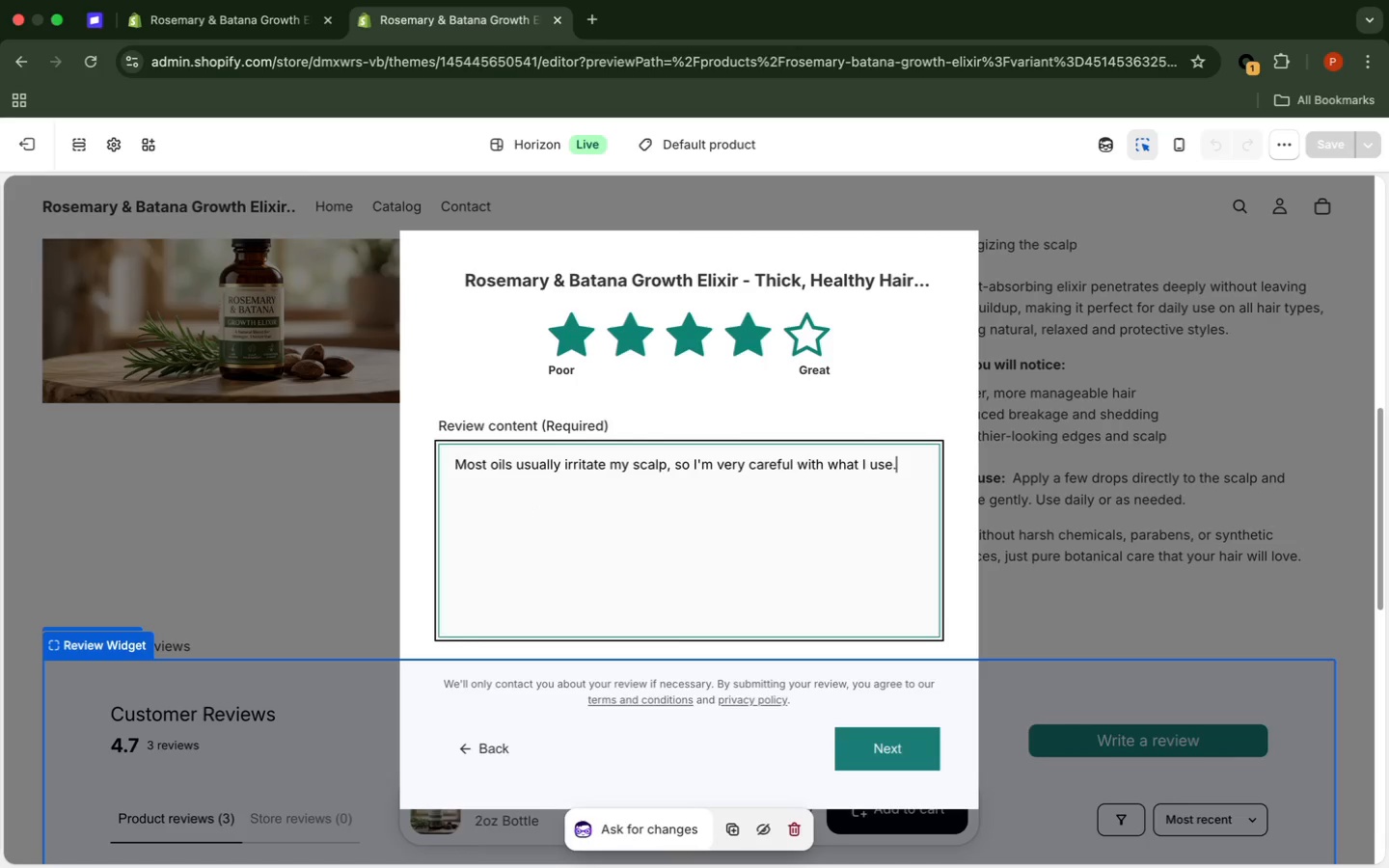 
key(Space)
 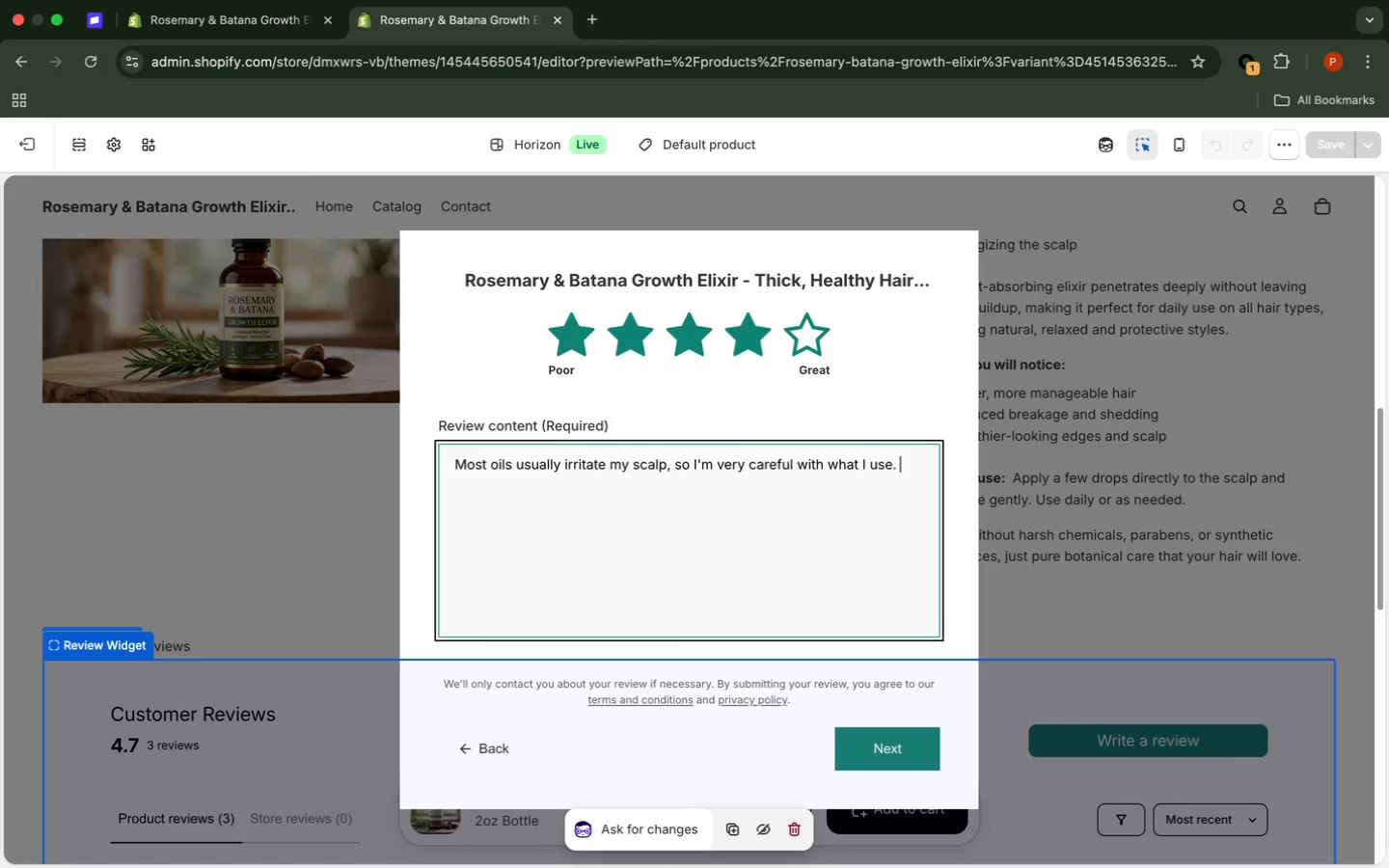 
key(CapsLock)
 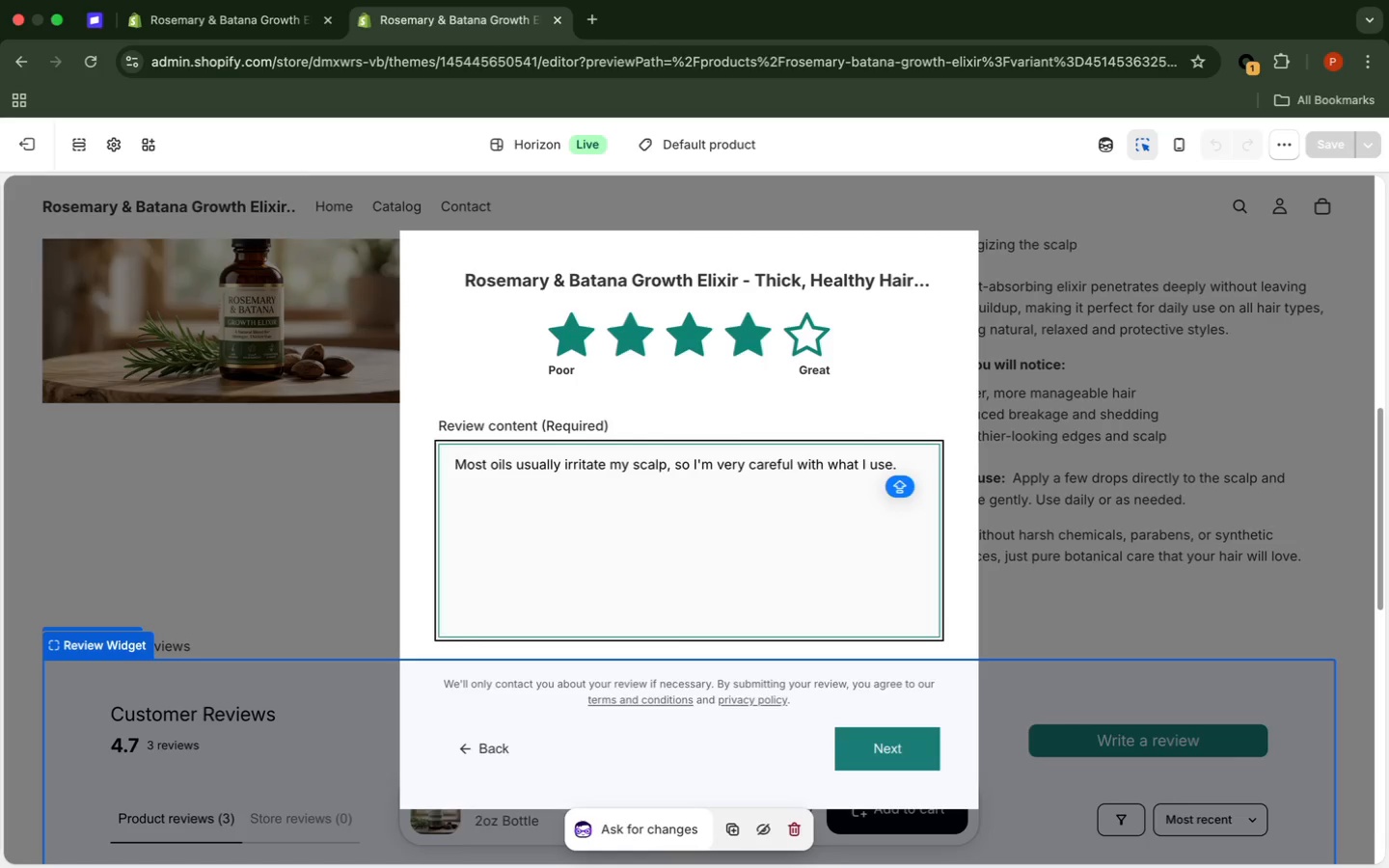 
type(This)
 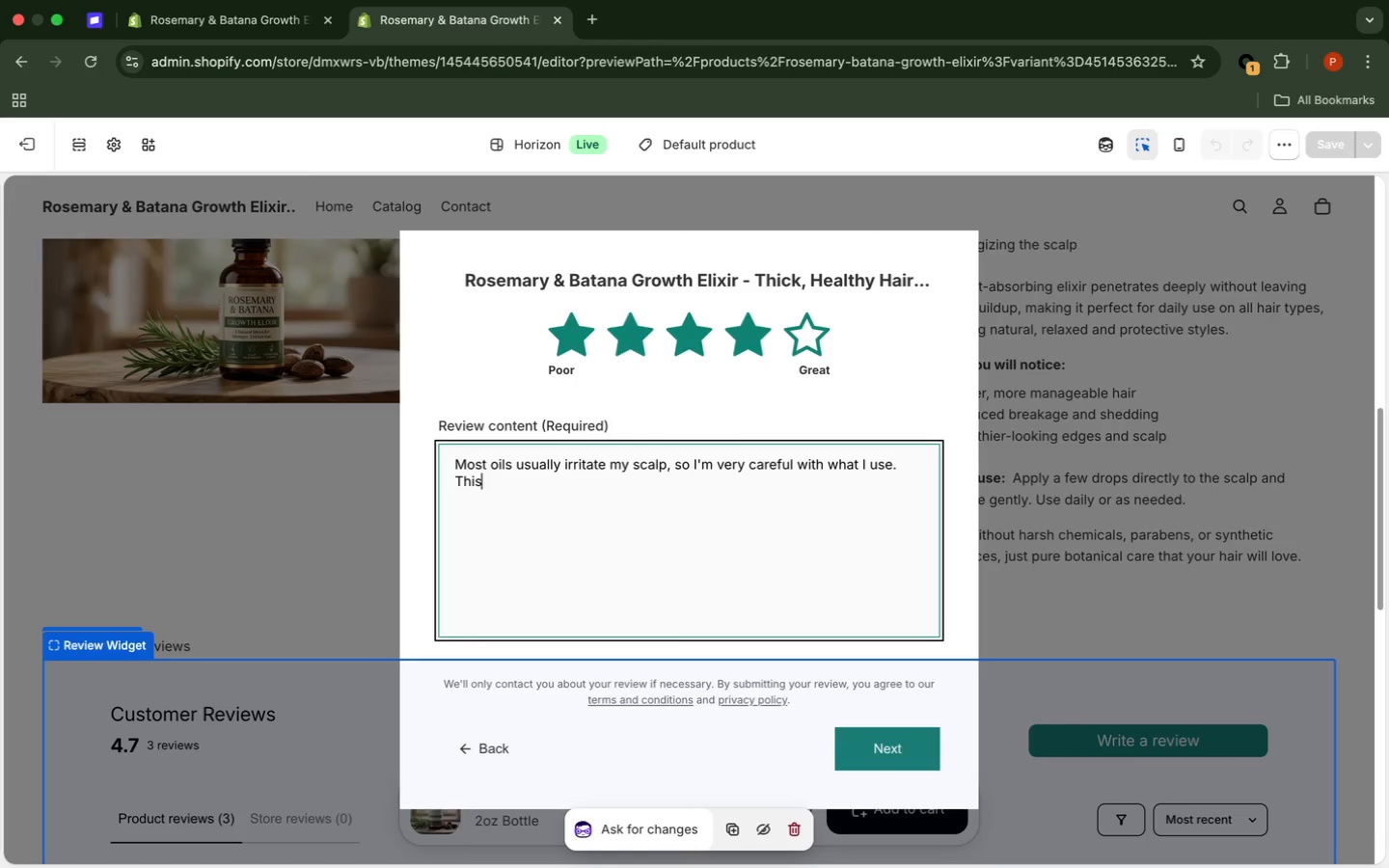 
type( one feels f)
key(Backspace)
key(Backspace)
type( different)
 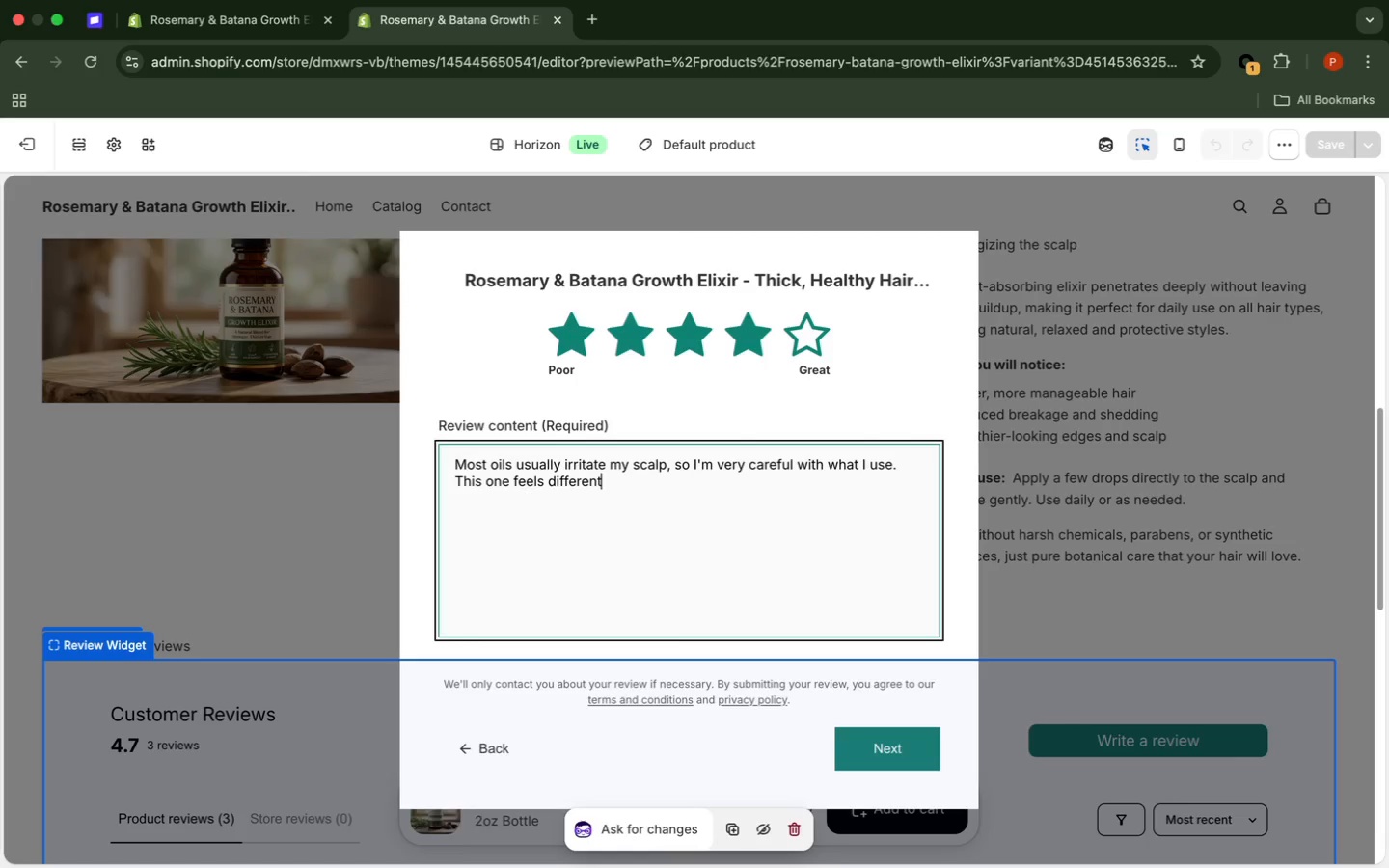 
type(, it is soothing and the peppermint gives a mild cooling effect without discomfort. I can use it regularly without any issues)
 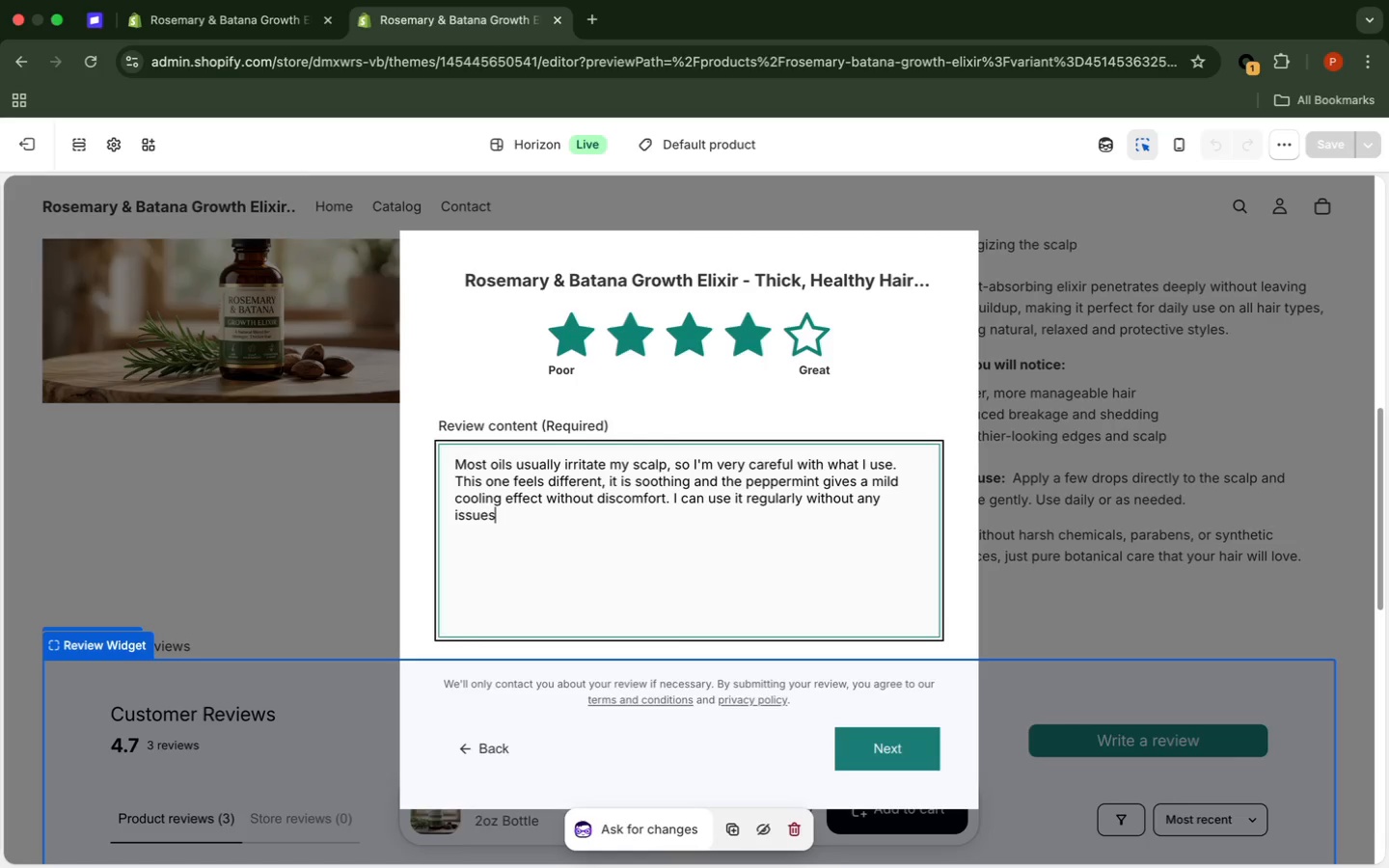 
key(Period)
 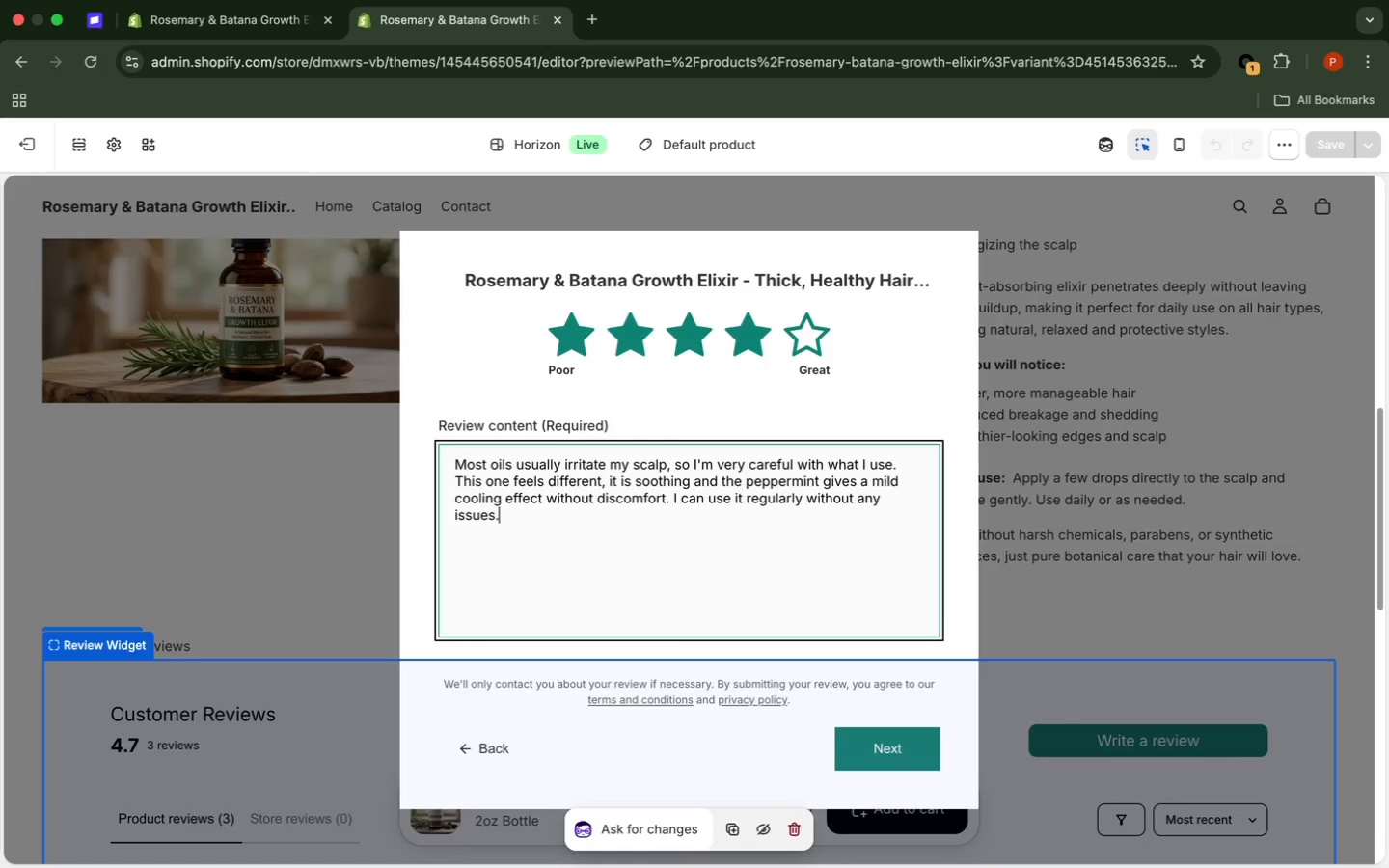 
wait(9.82)
 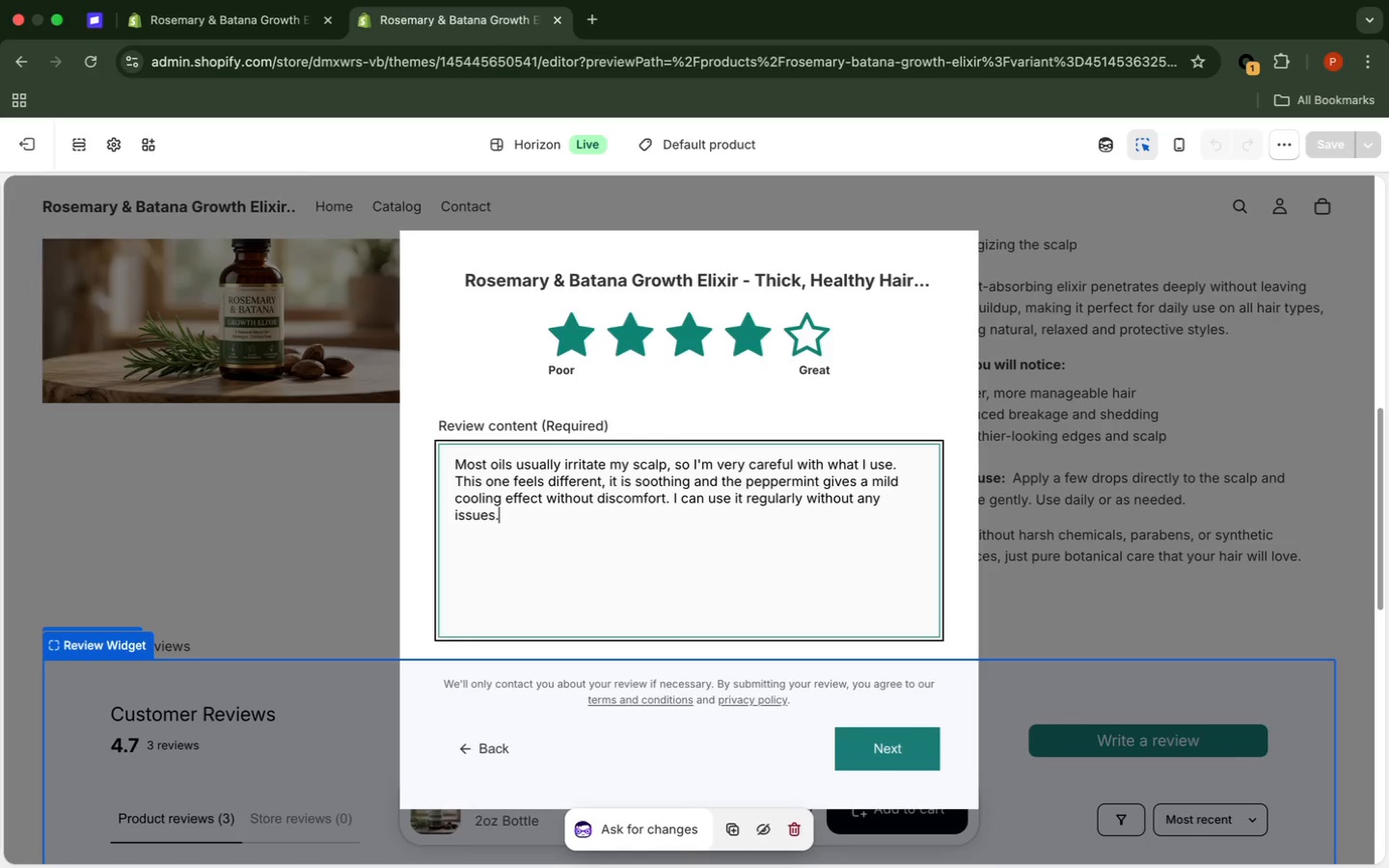 
left_click([890, 746])
 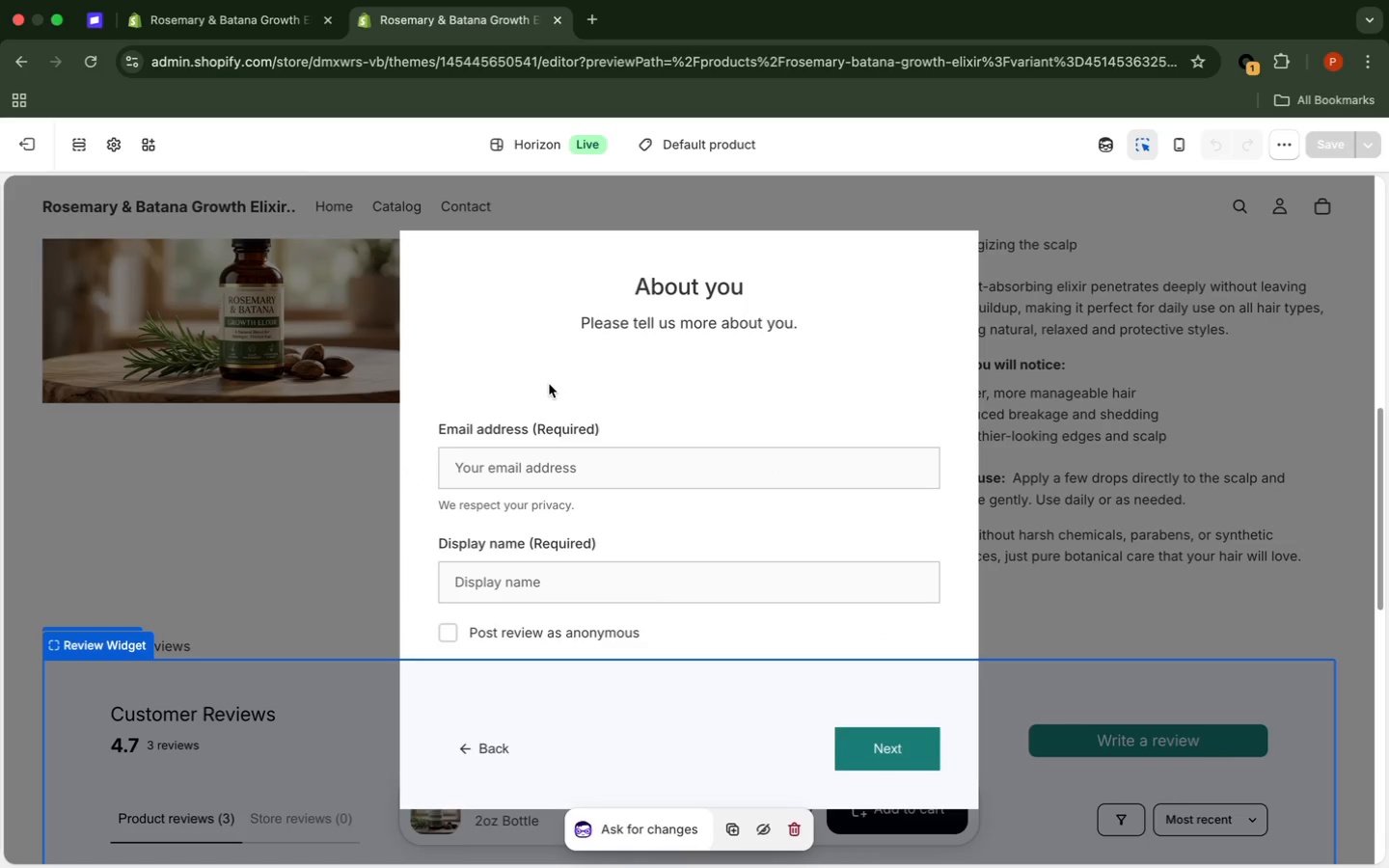 
left_click([525, 475])
 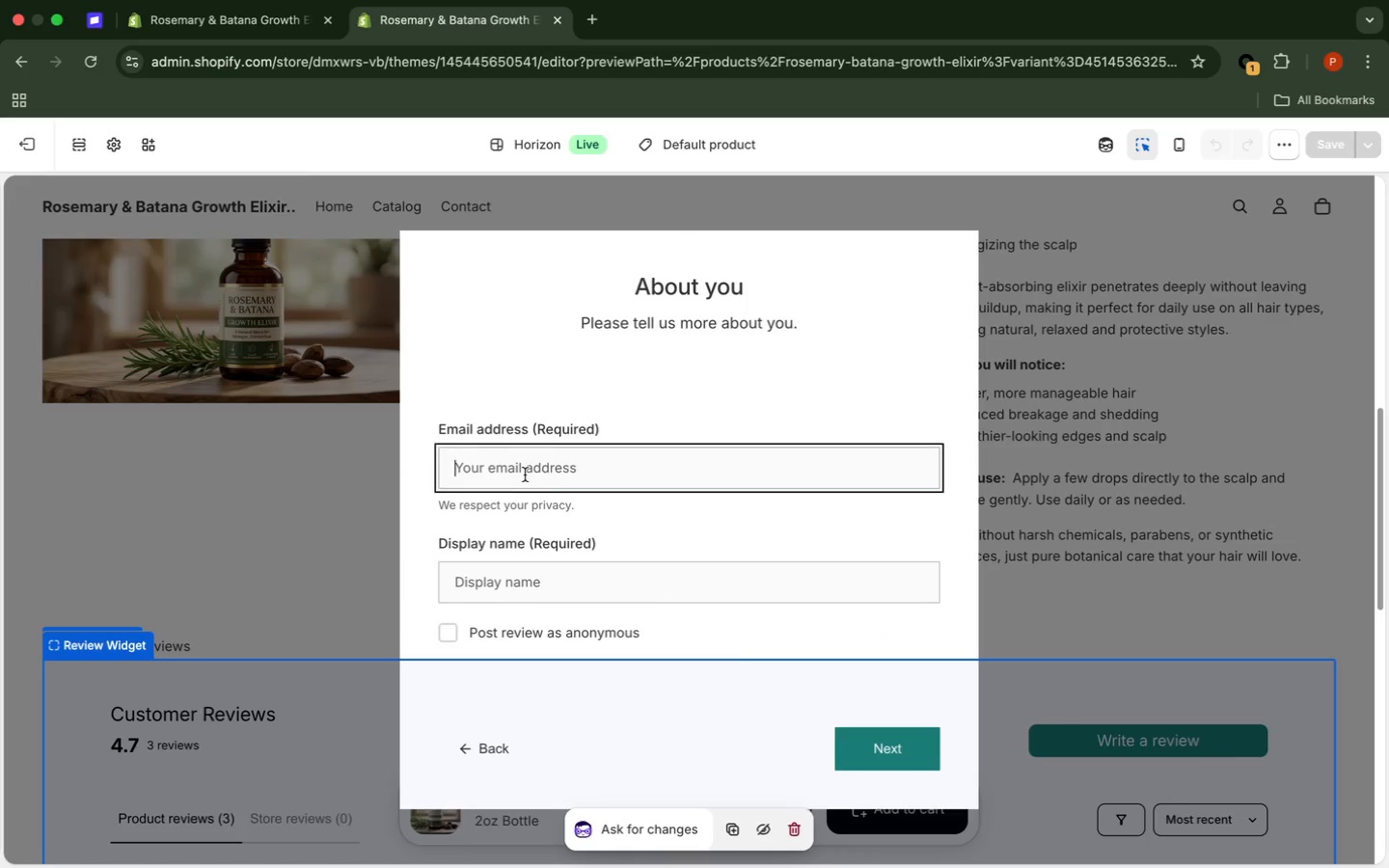 
mouse_move([559, 526])
 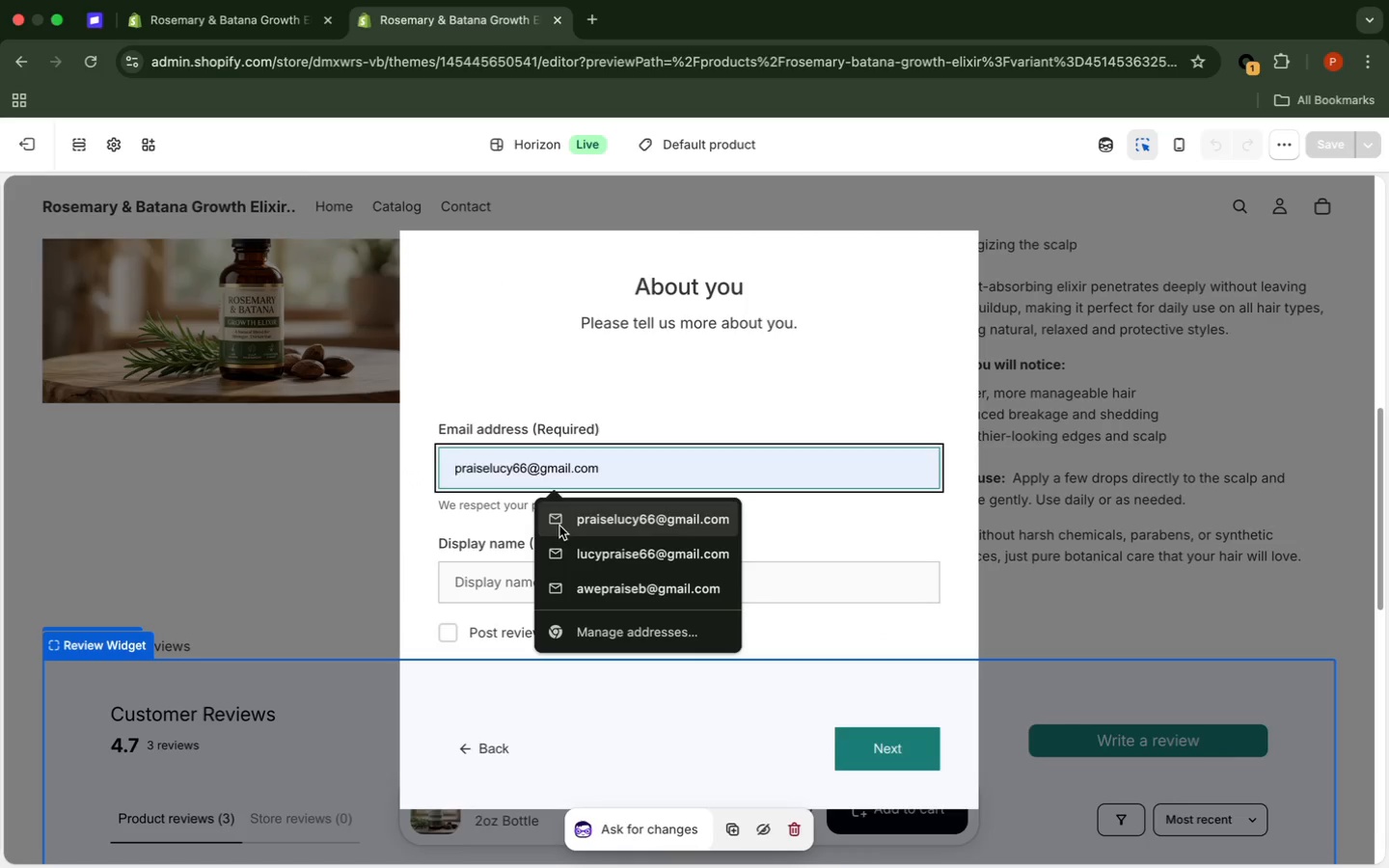 
left_click([559, 526])
 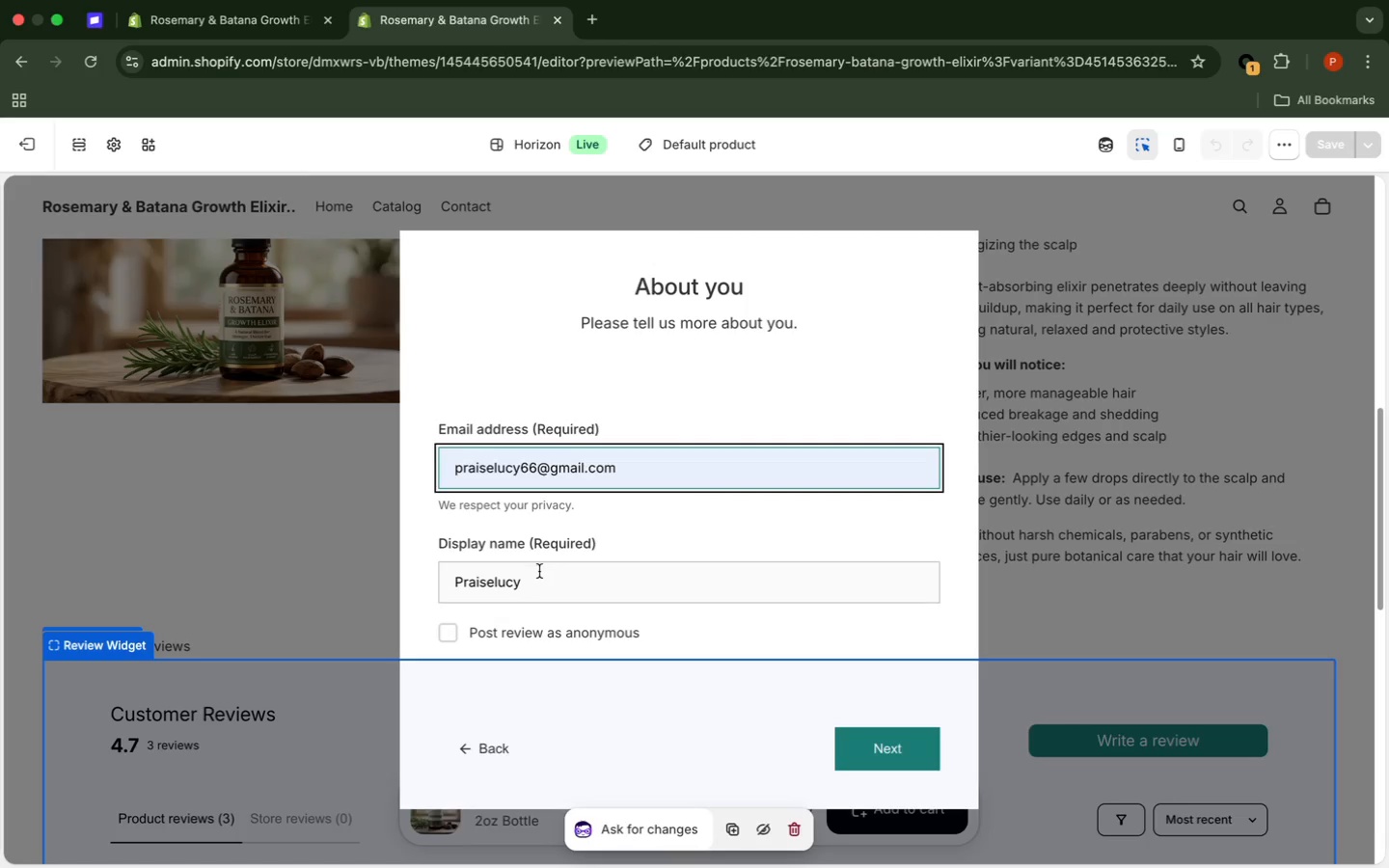 
left_click_drag(start_coordinate=[538, 583], to_coordinate=[450, 580])
 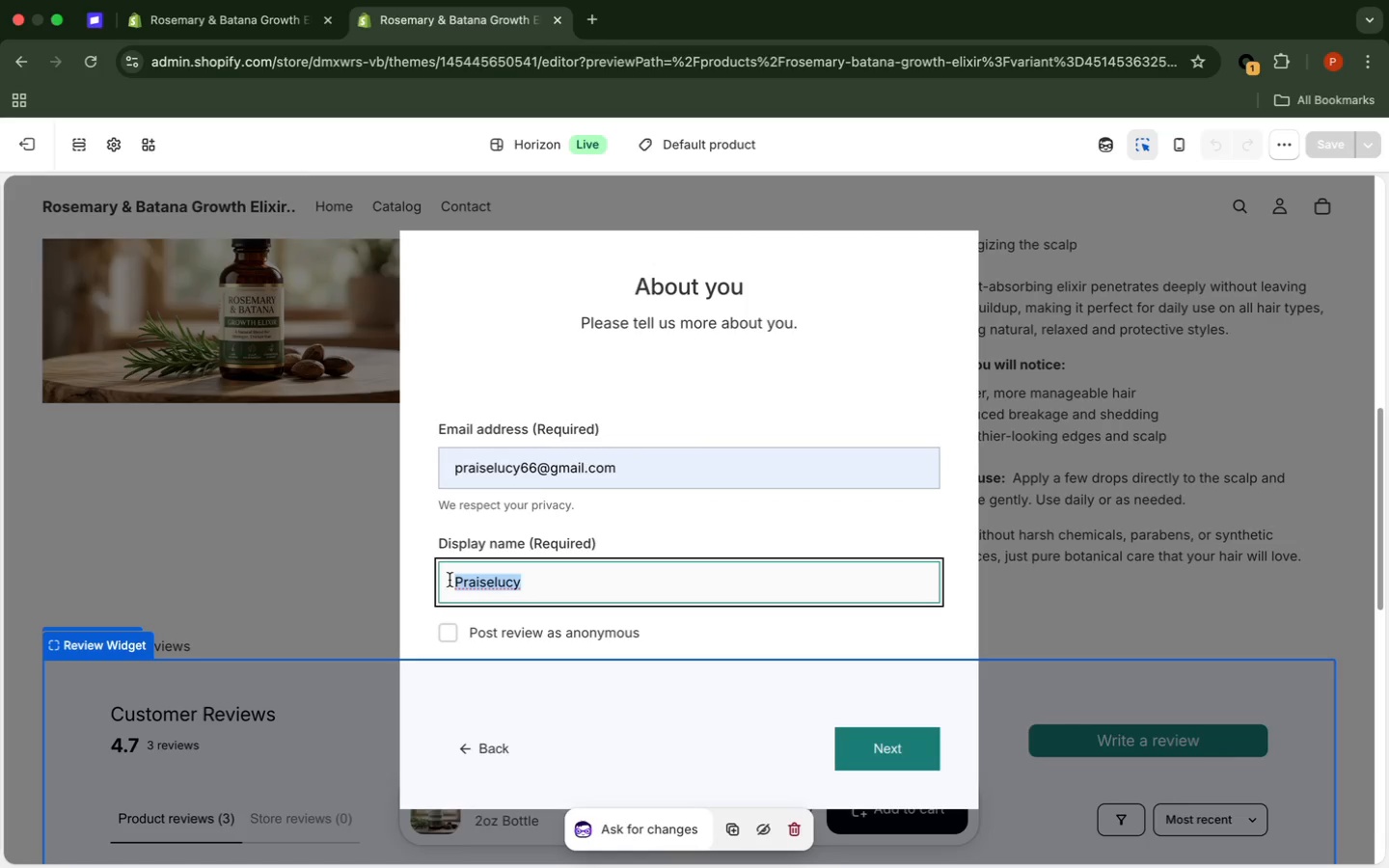 
key(J)
 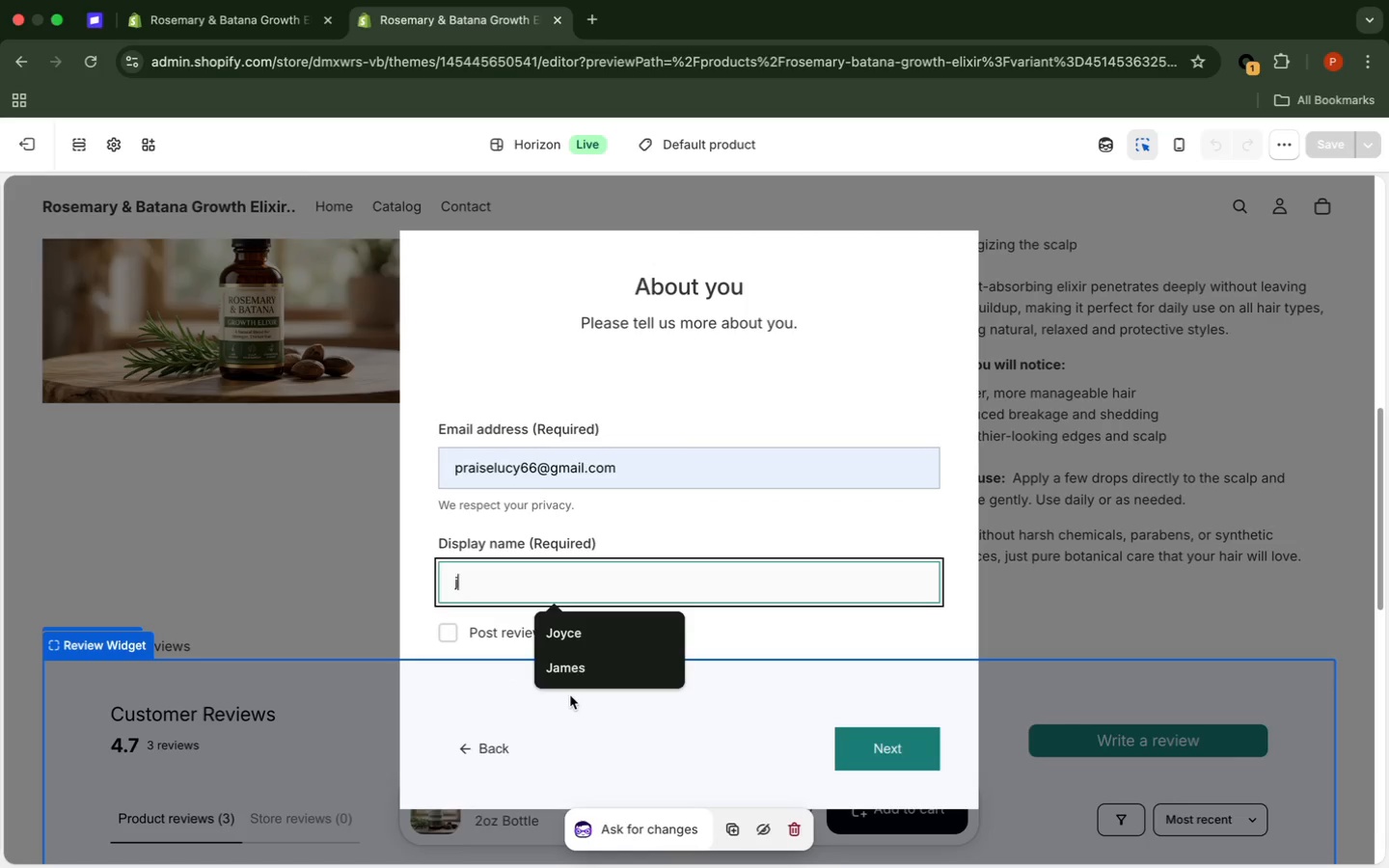 
left_click([594, 631])
 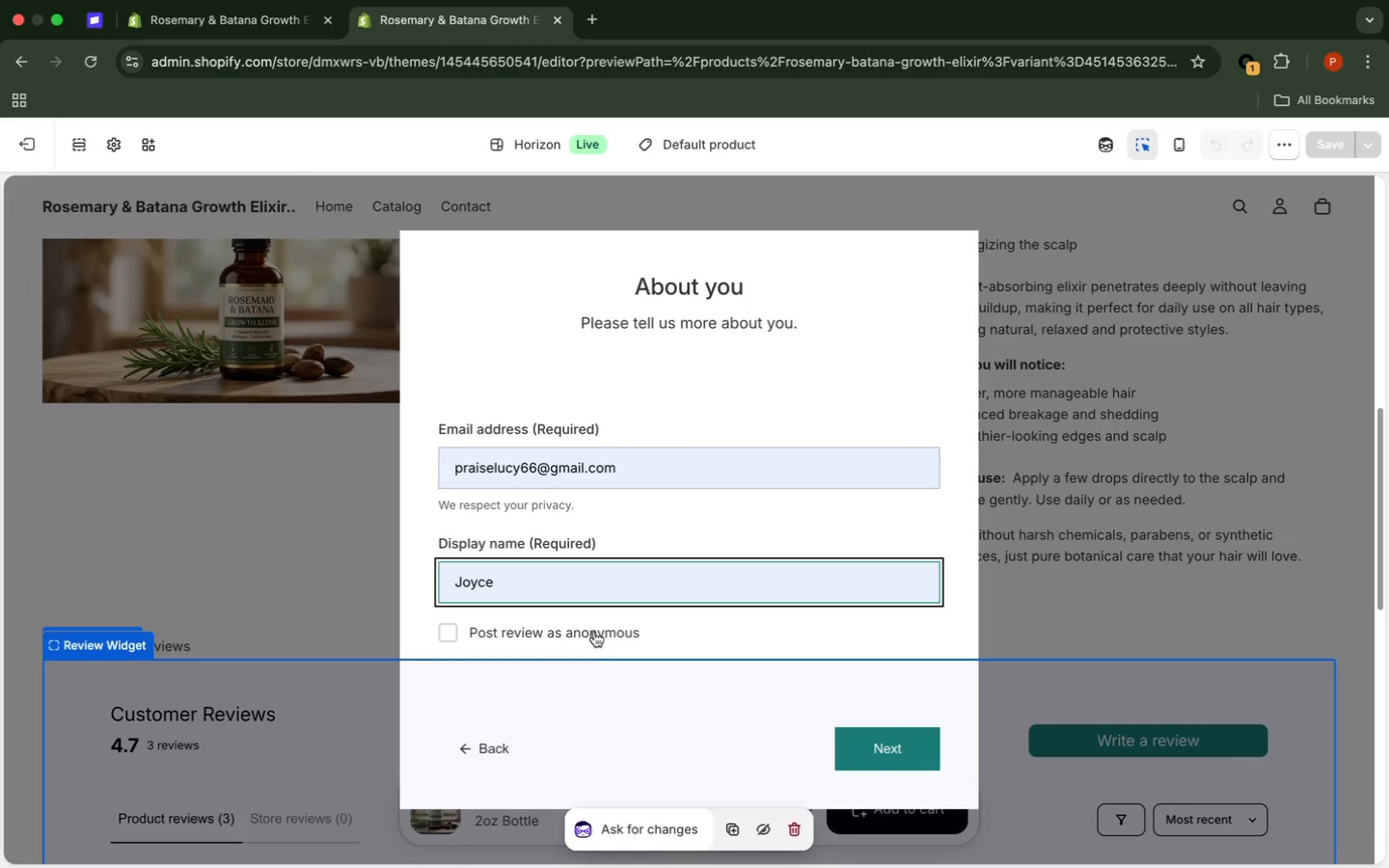 
wait(5.06)
 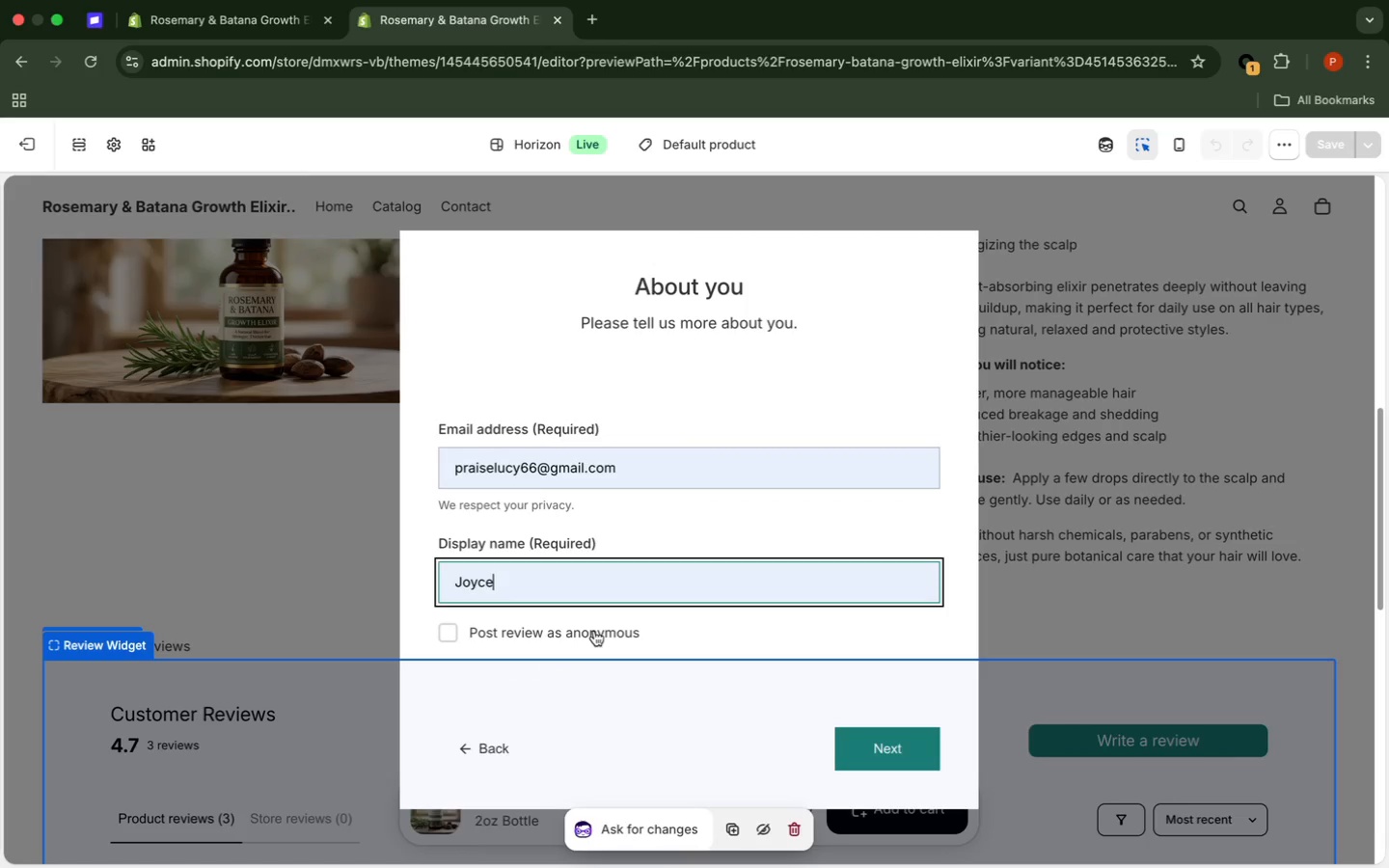 
left_click([887, 751])
 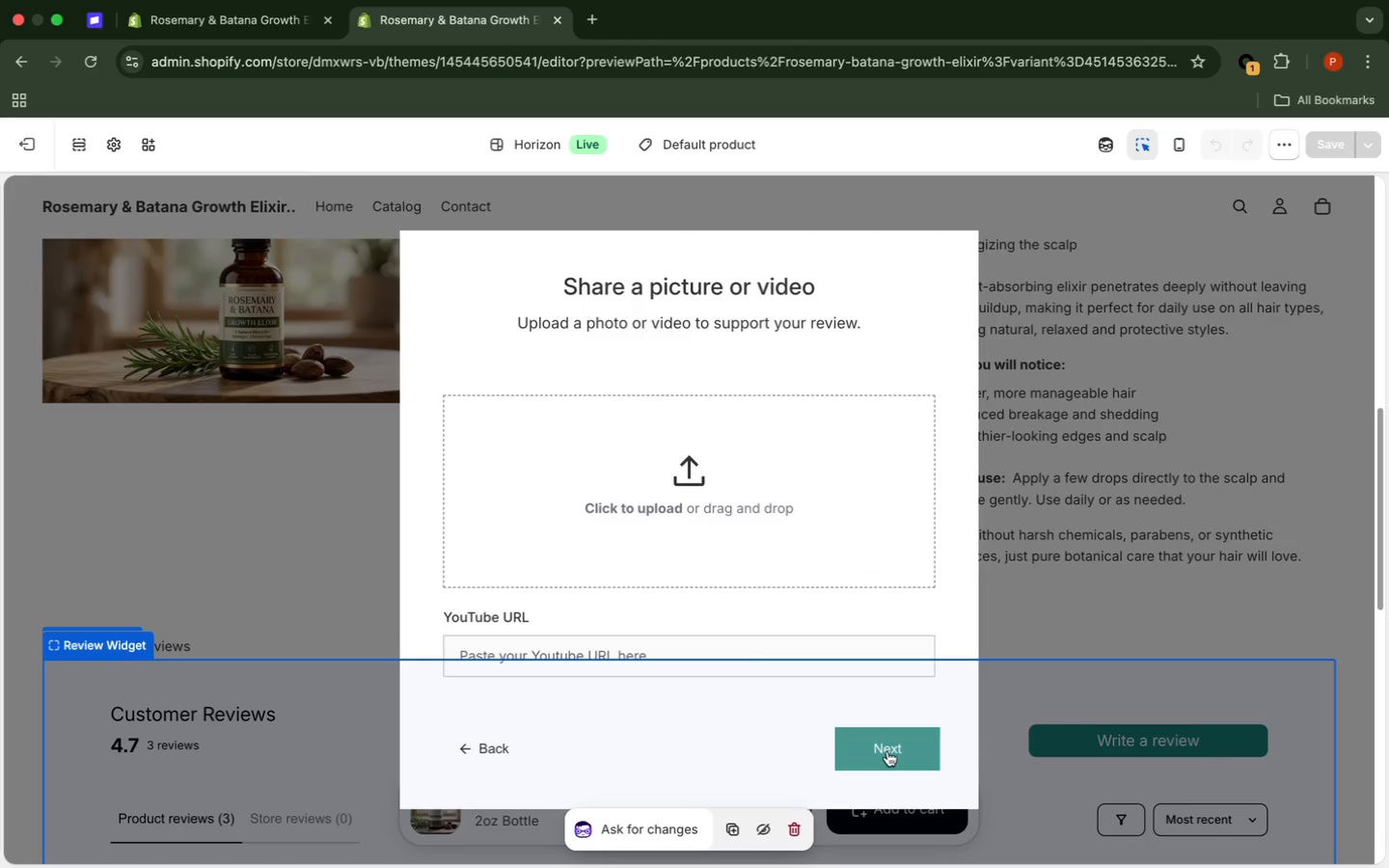 
left_click([887, 751])
 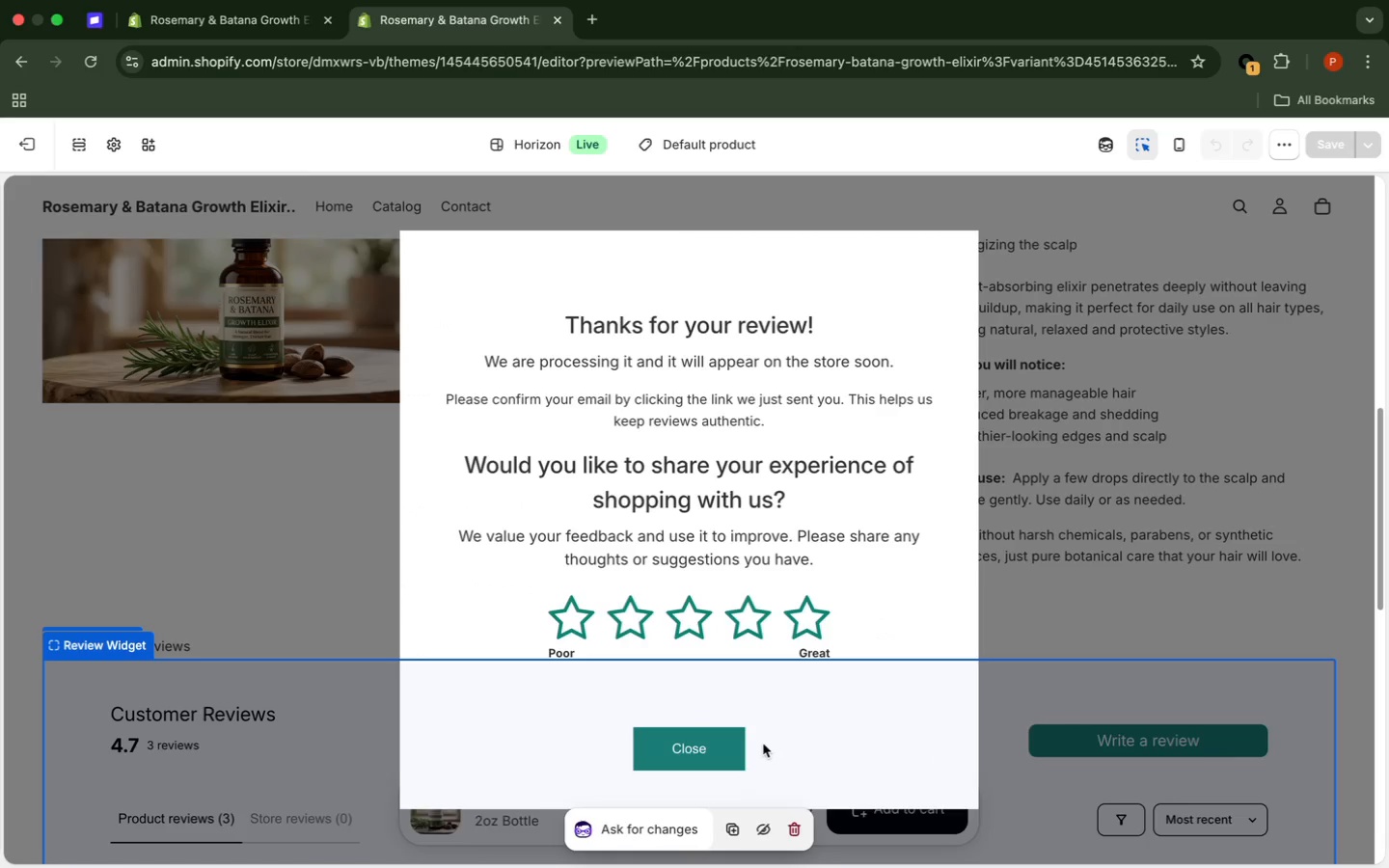 
left_click([727, 745])
 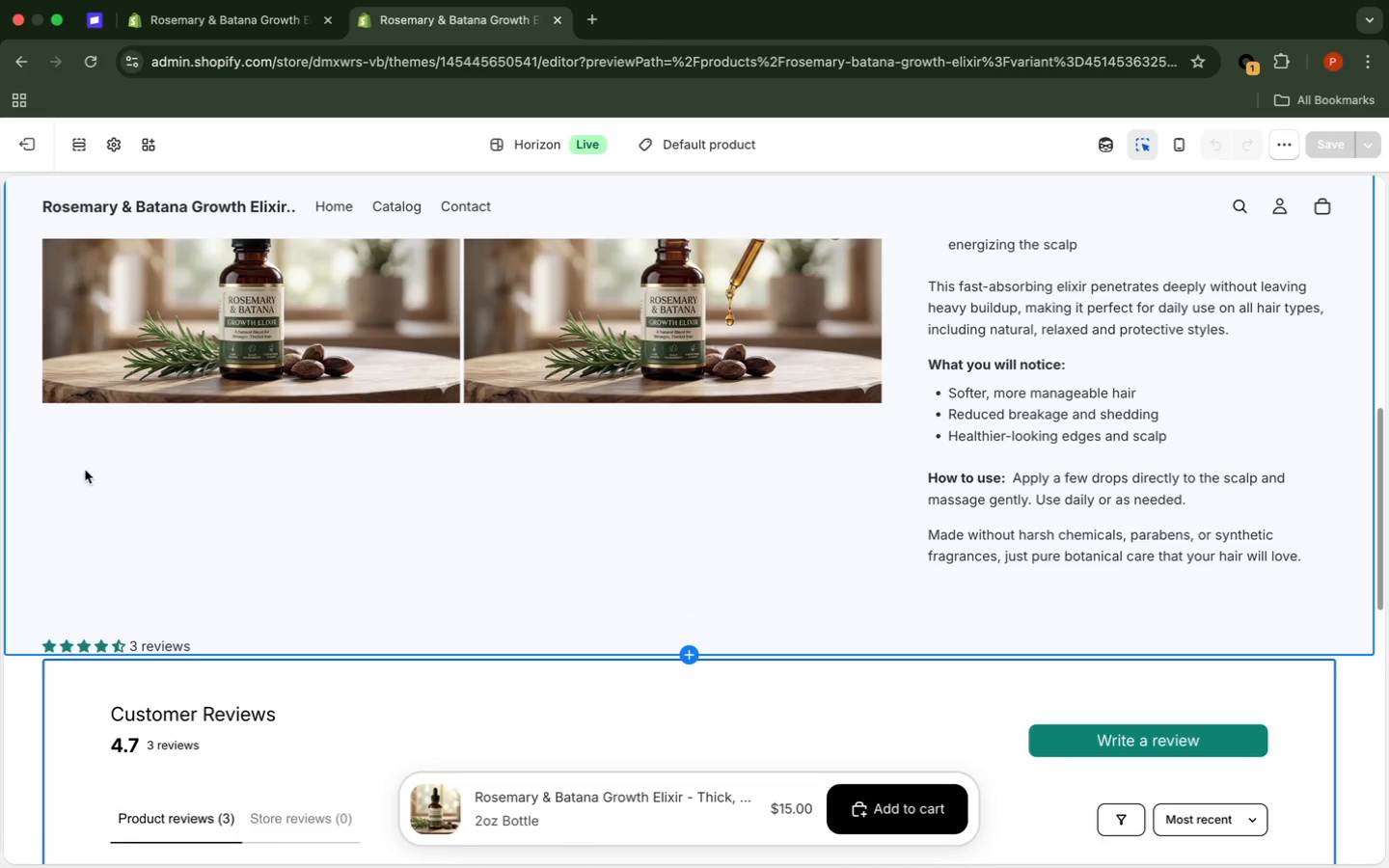 
wait(8.83)
 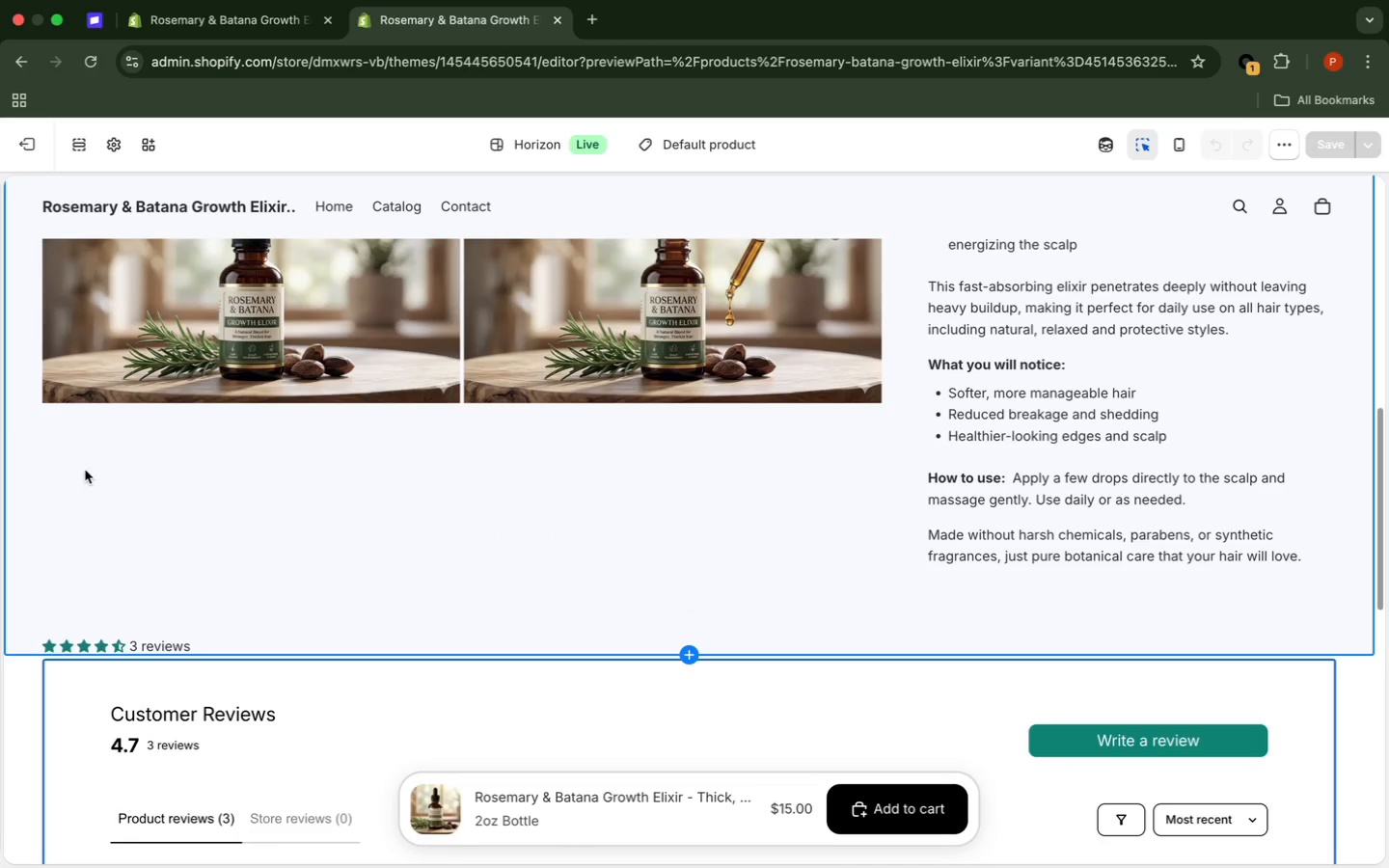 
left_click([88, 63])
 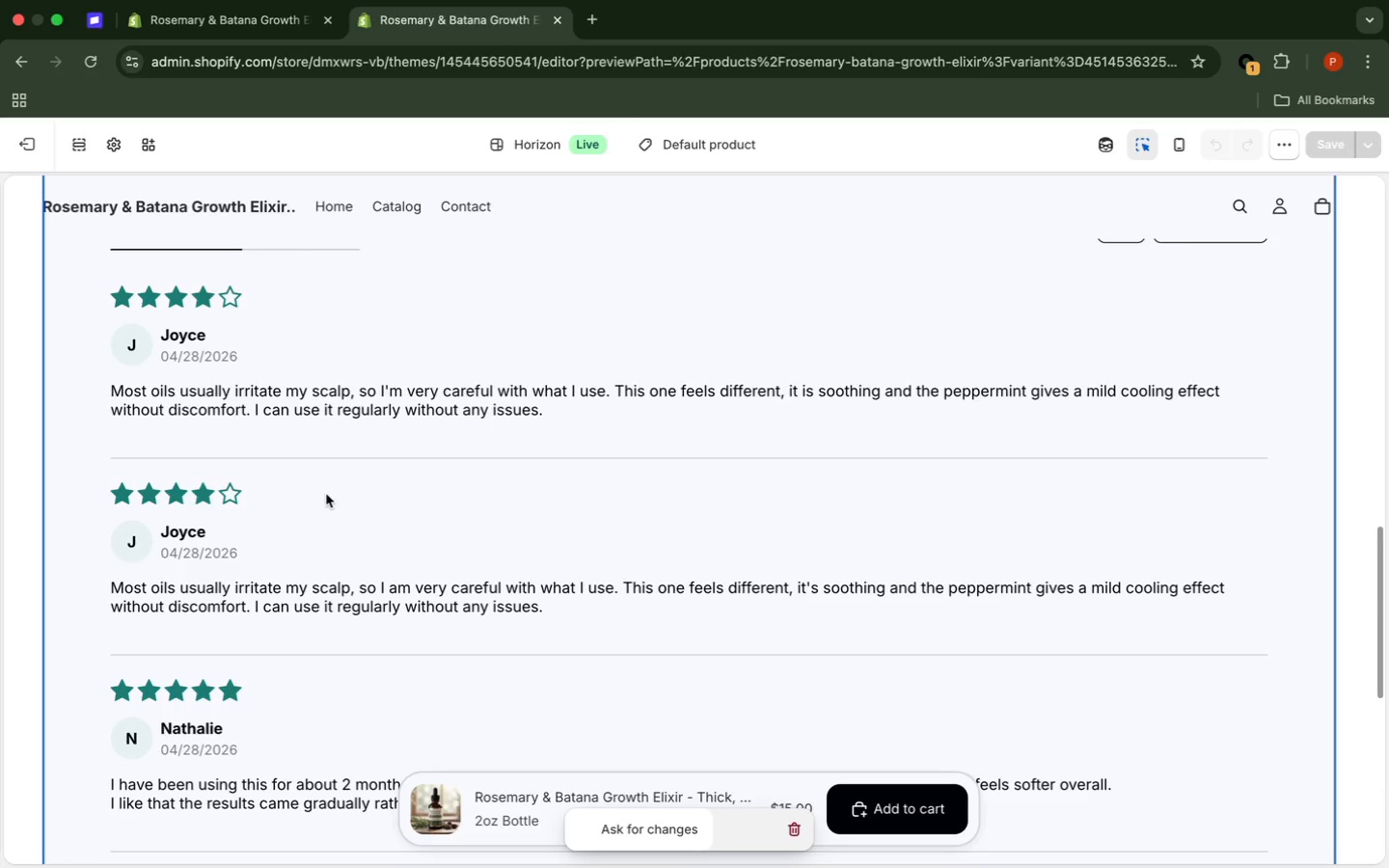 
wait(30.83)
 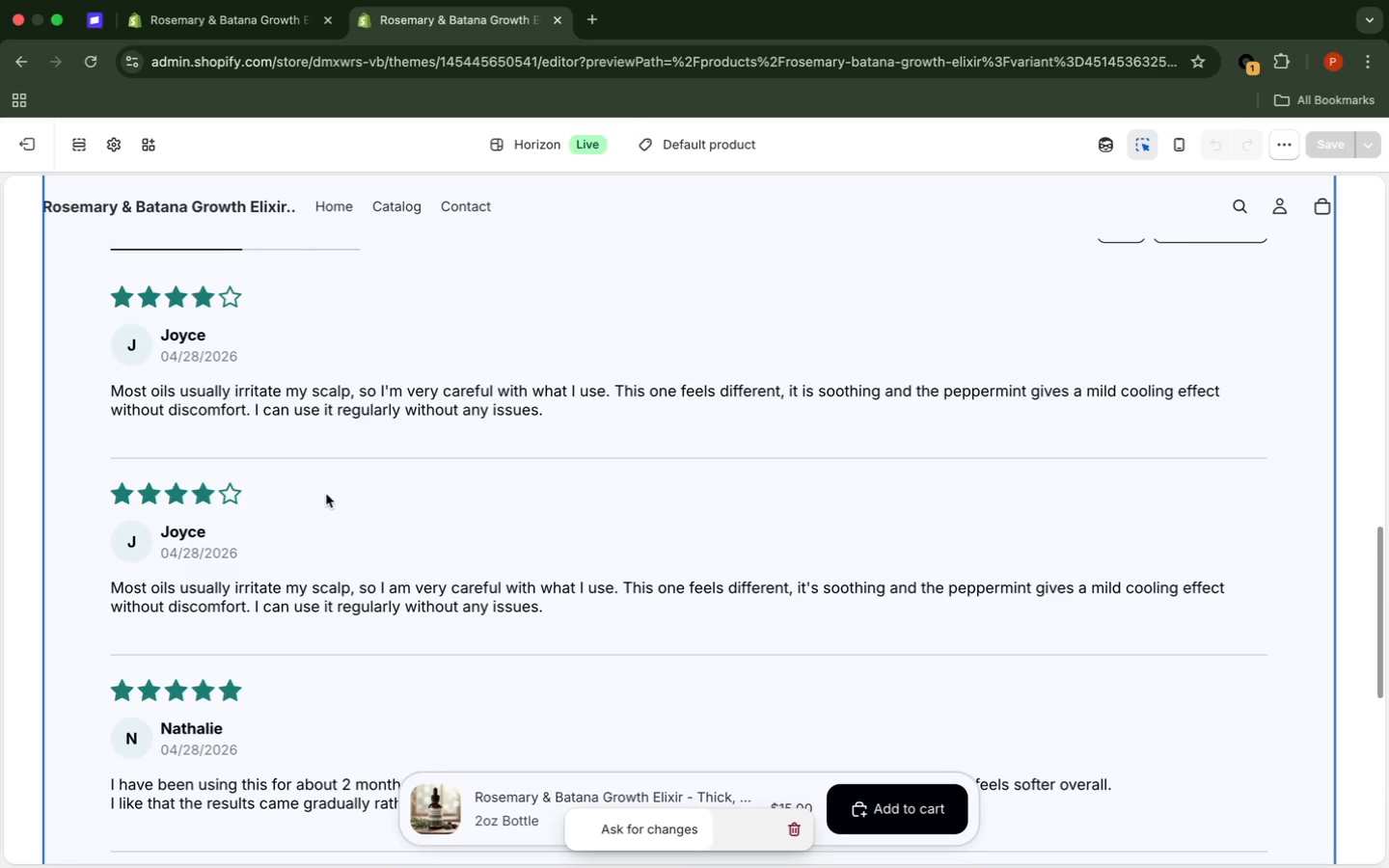 
left_click([915, 586])
 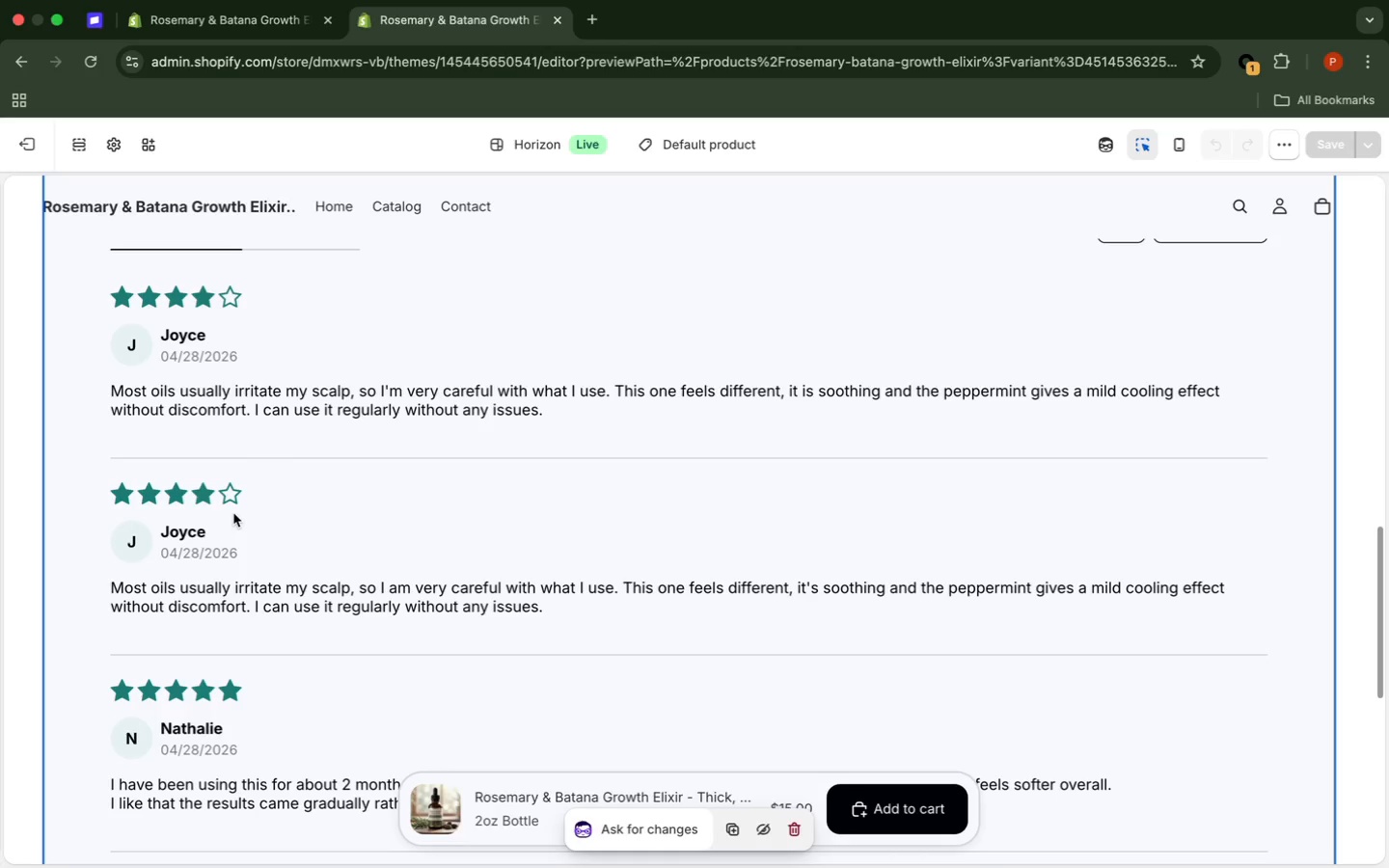 
left_click([219, 496])
 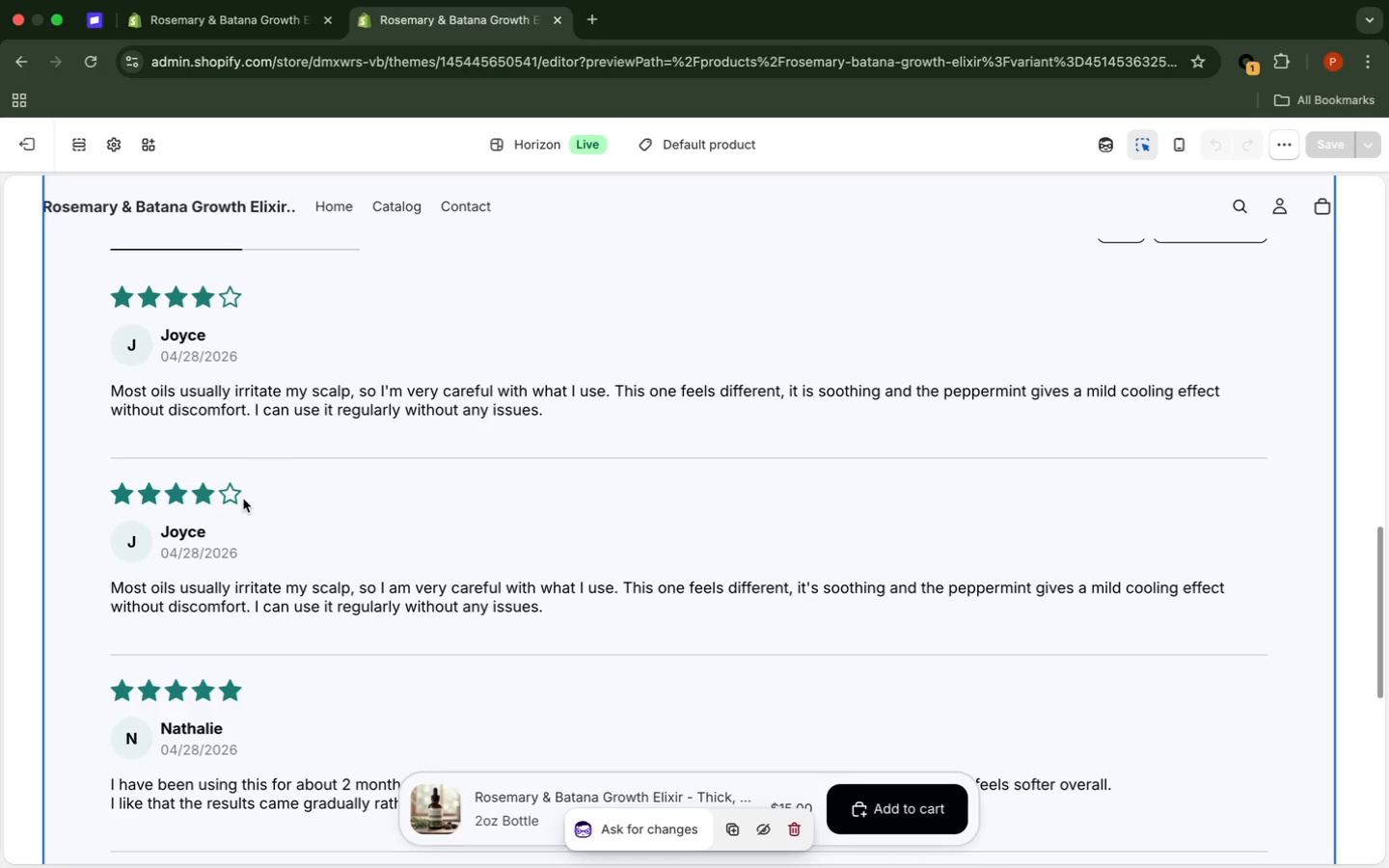 
left_click([243, 499])
 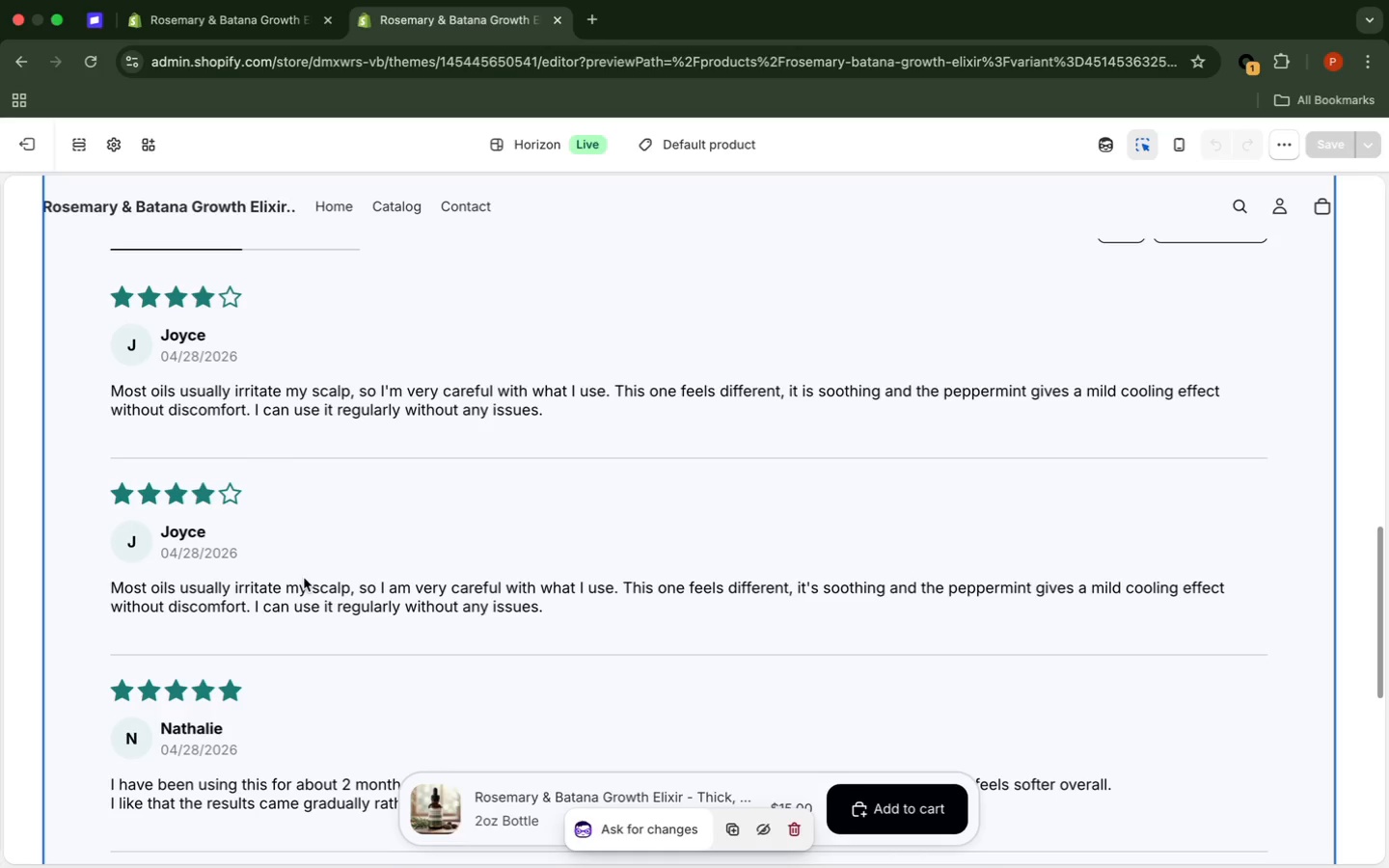 
left_click([473, 509])
 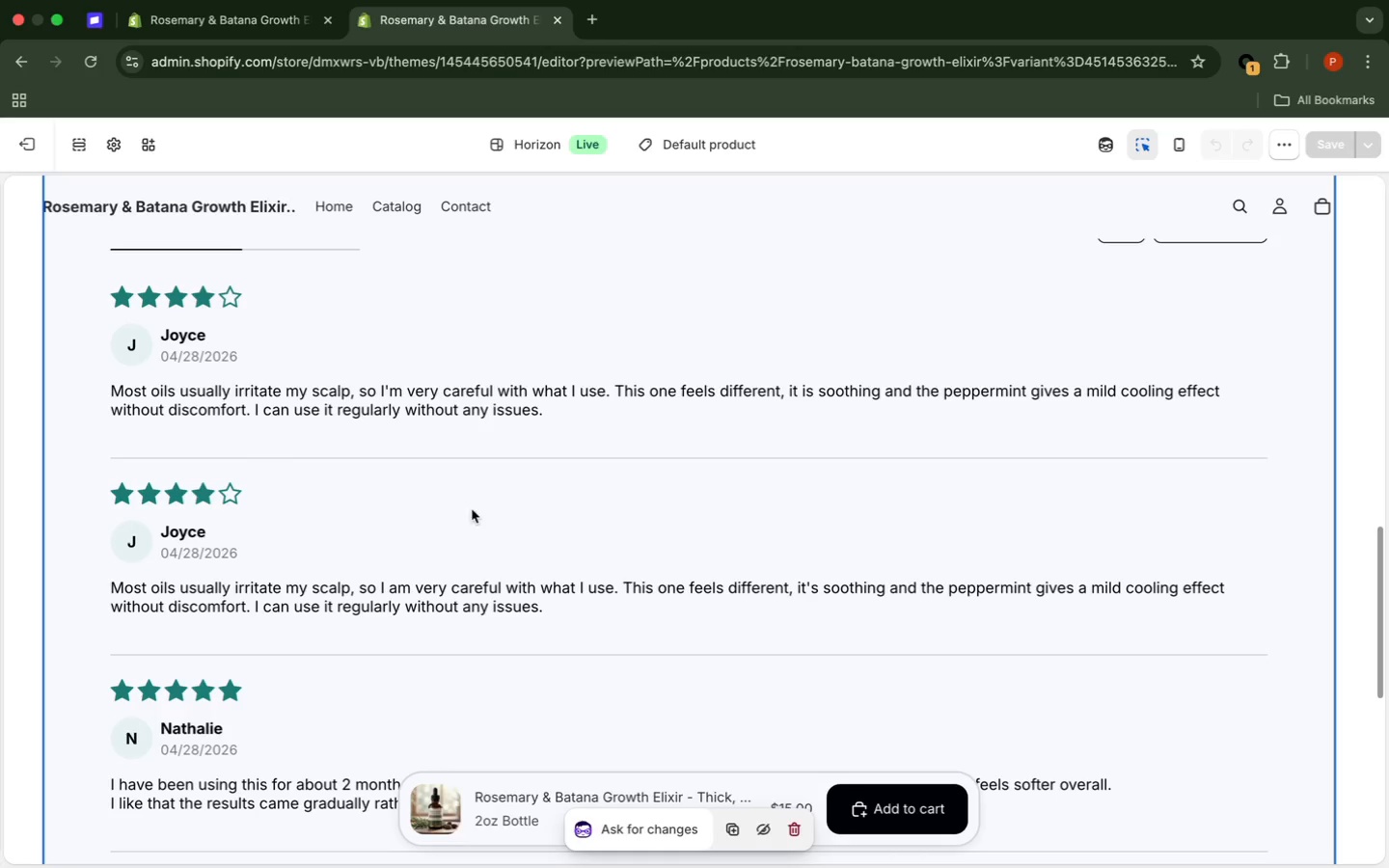 
scroll: coordinate [469, 507], scroll_direction: up, amount: 6.0
 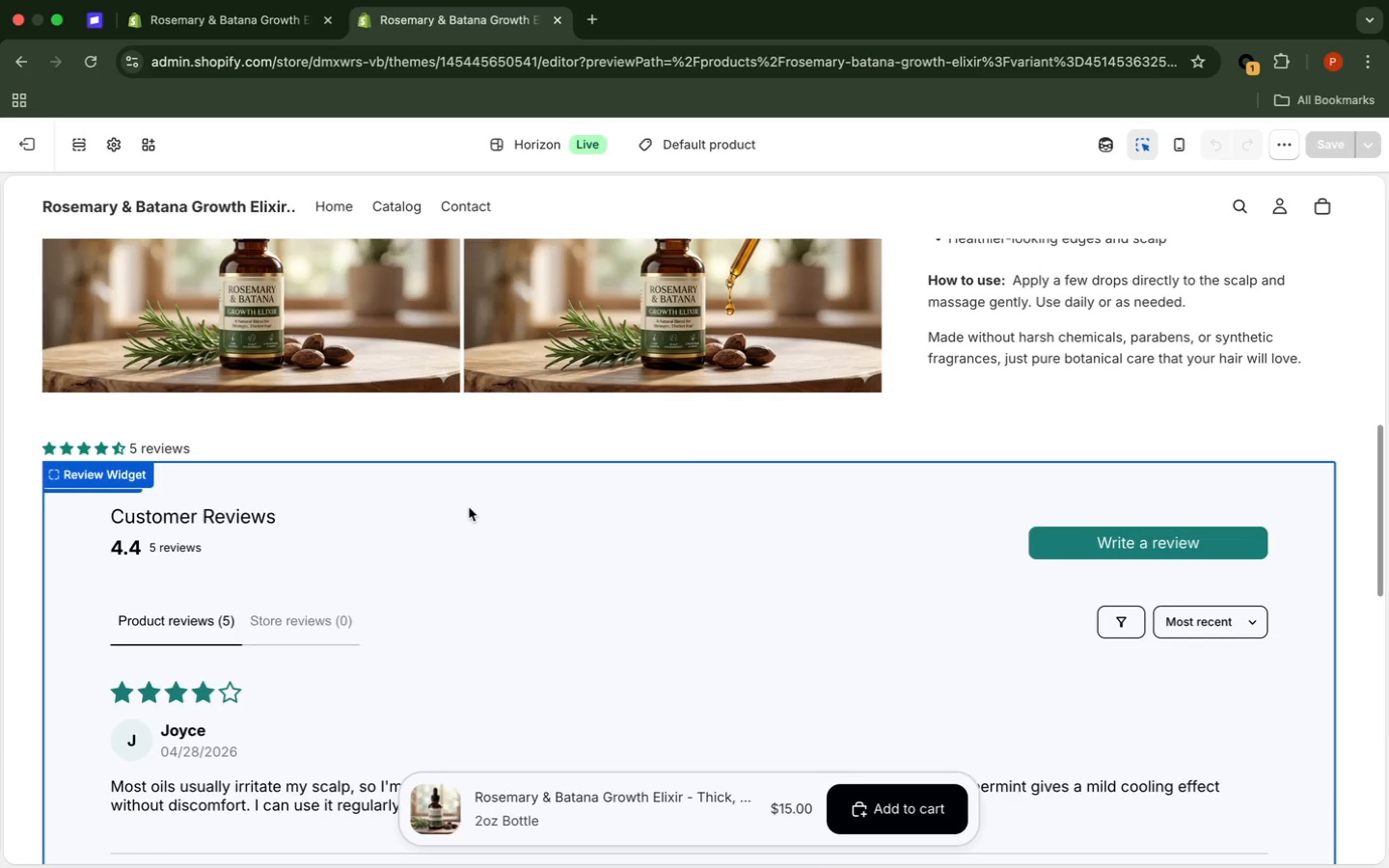 
scroll: coordinate [472, 504], scroll_direction: down, amount: 12.0
 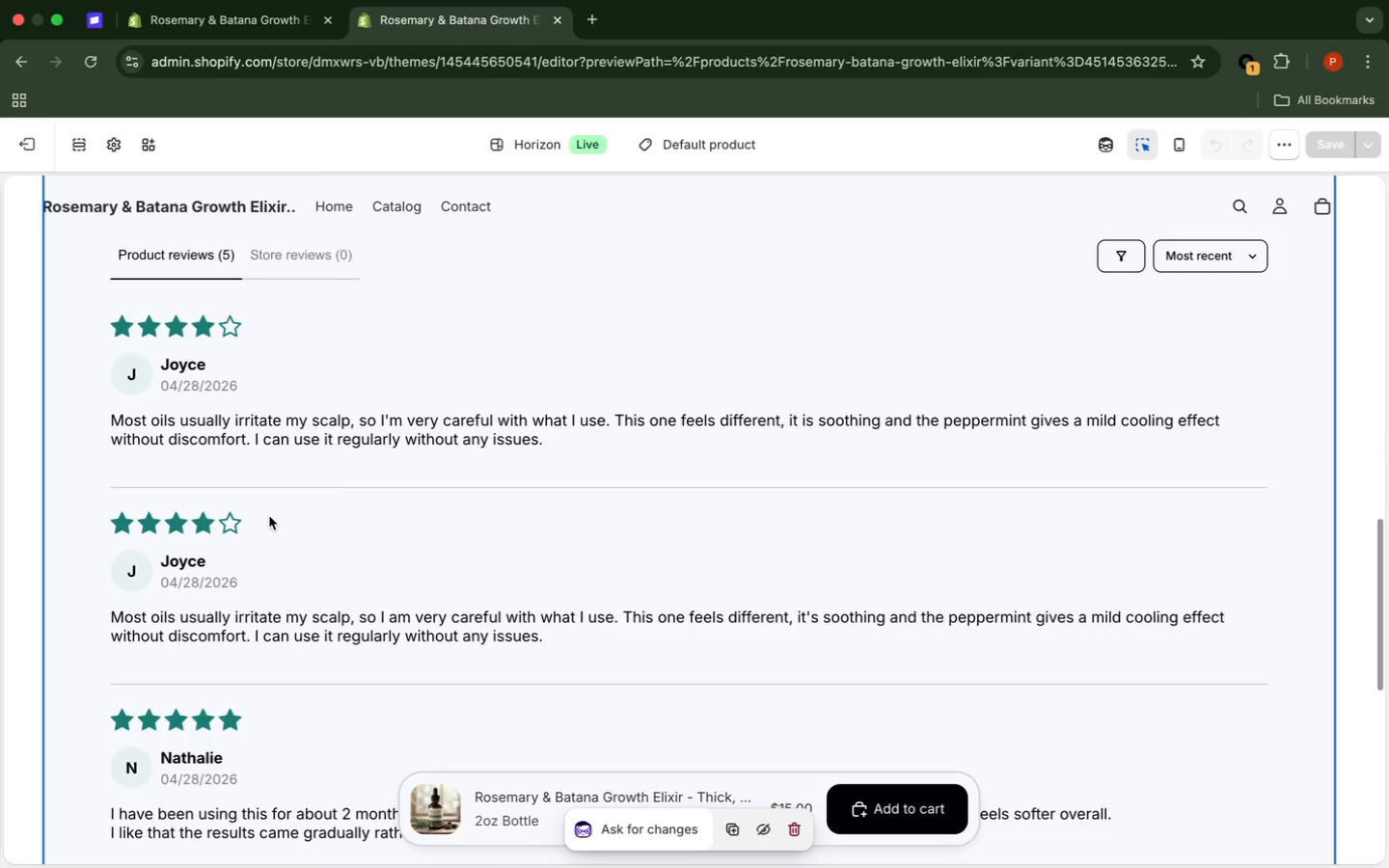 
left_click([269, 516])
 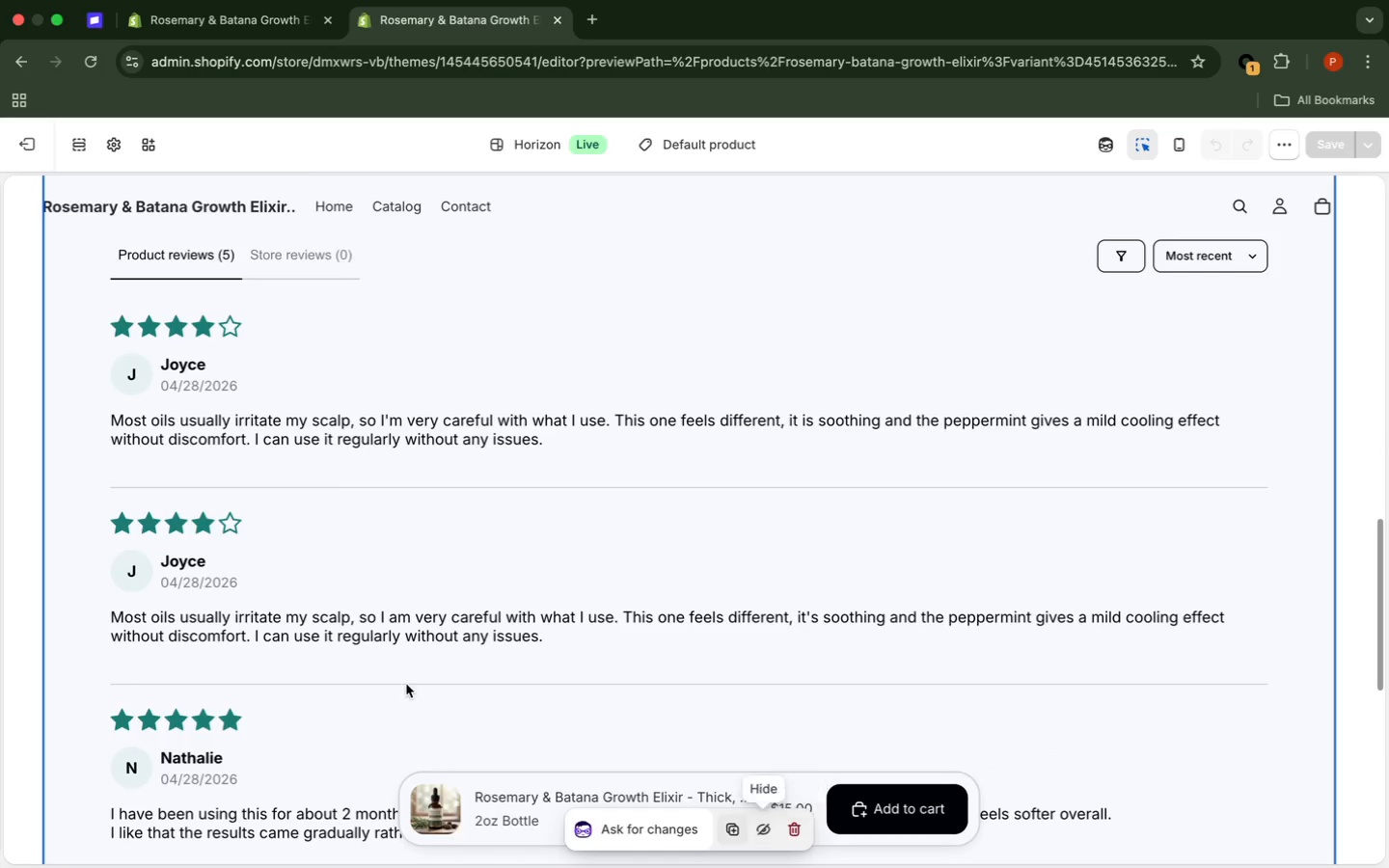 
double_click([397, 591])
 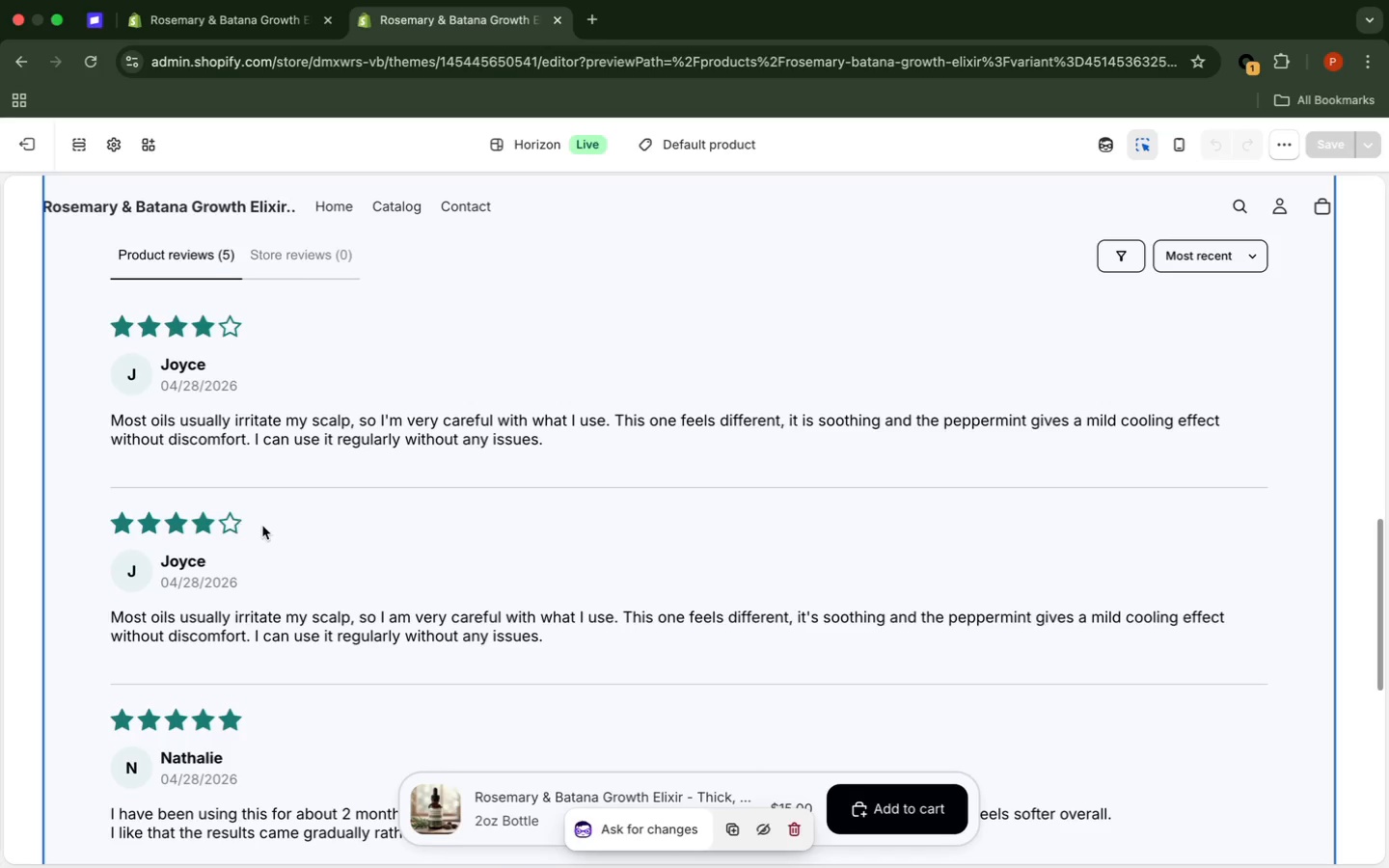 
left_click([228, 526])
 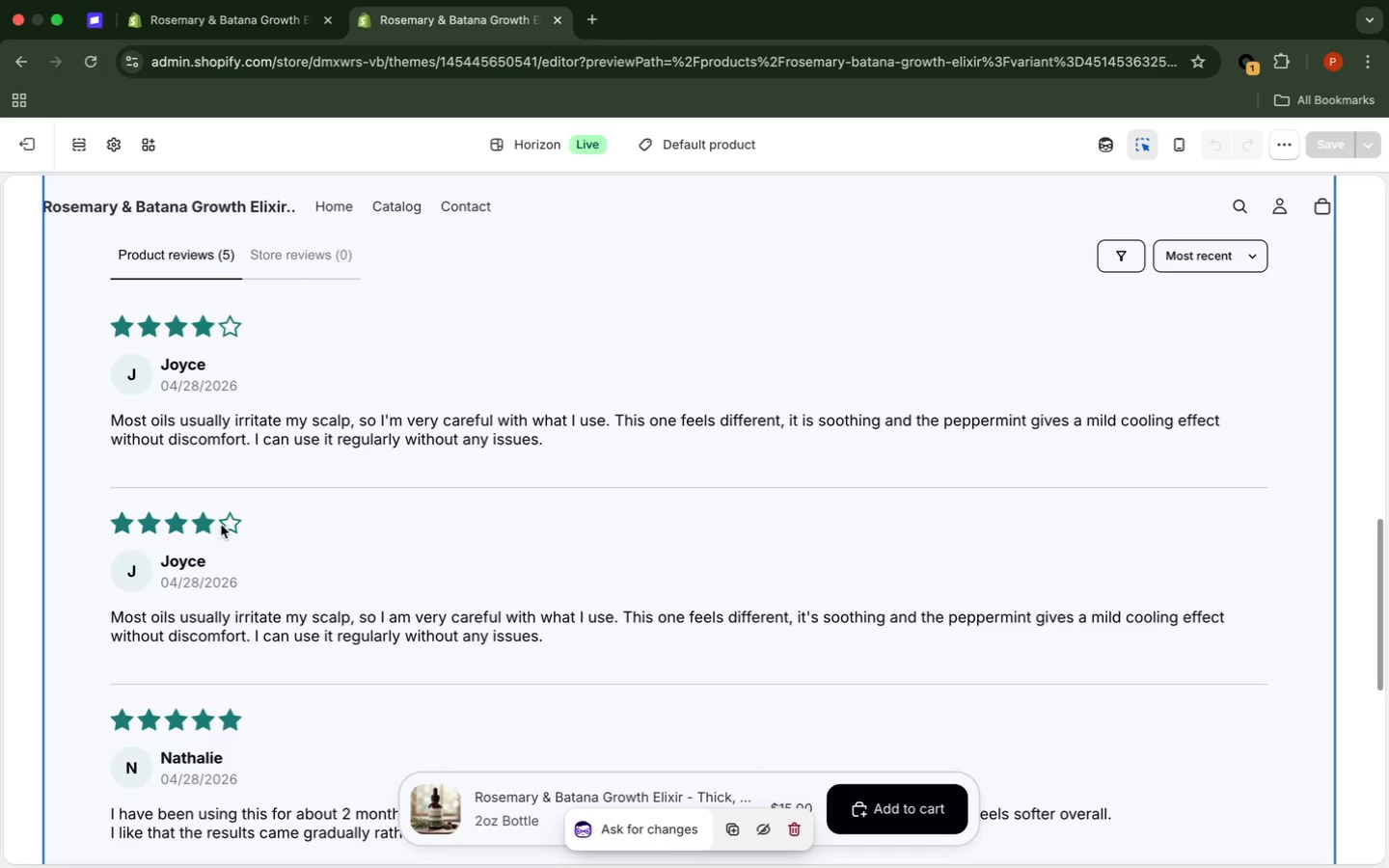 
left_click([229, 531])
 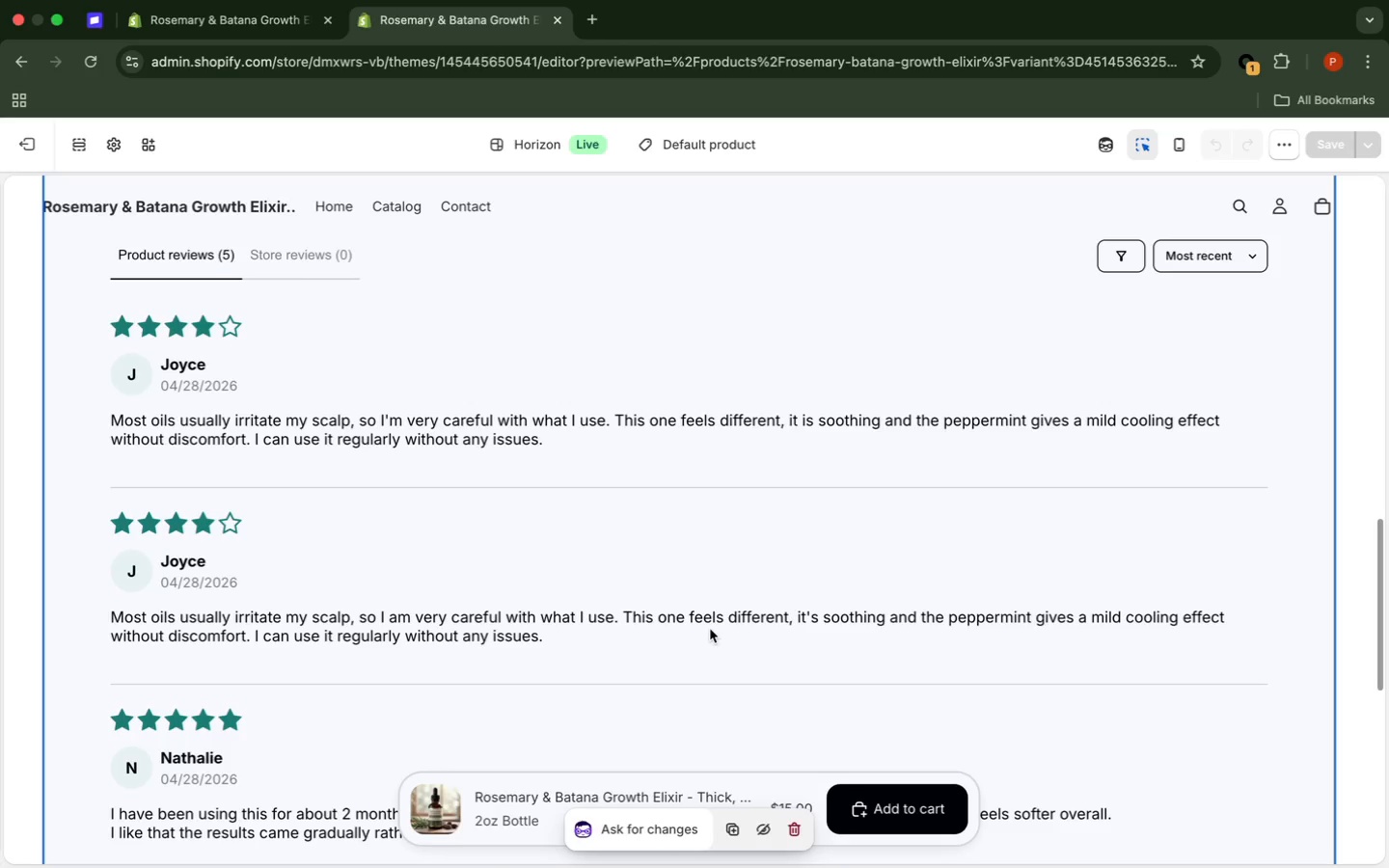 
wait(9.01)
 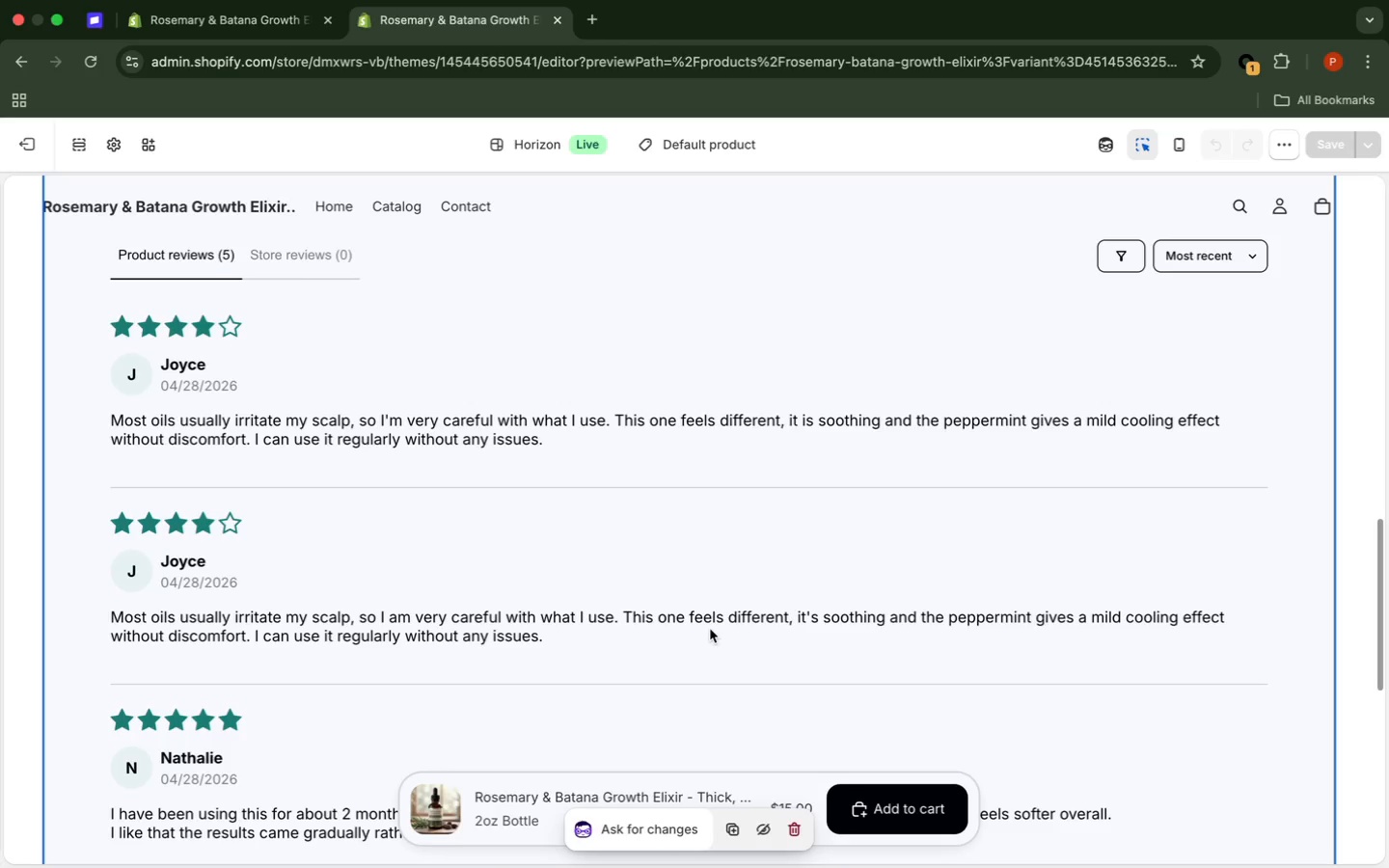 
left_click([729, 502])
 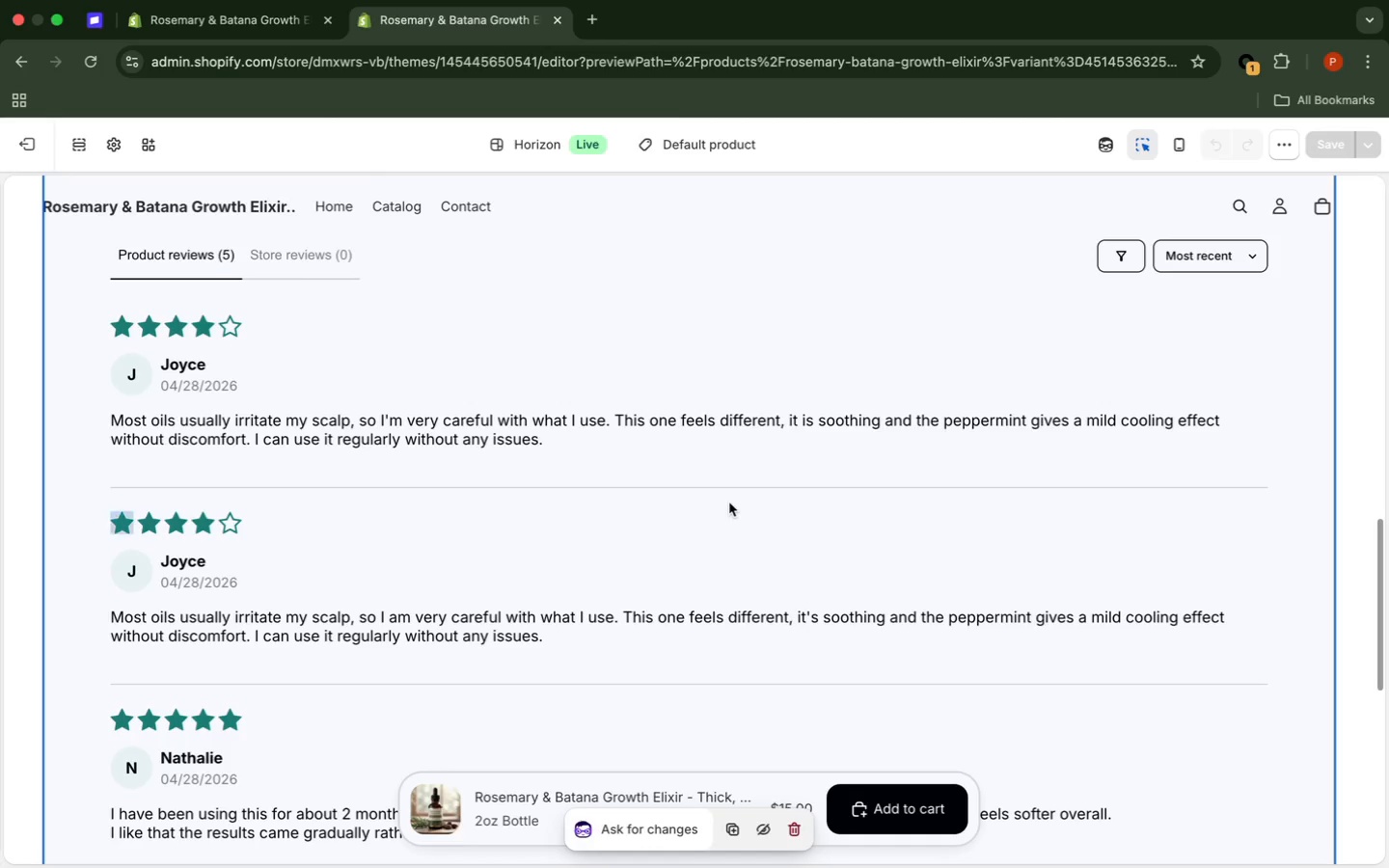 
double_click([729, 502])
 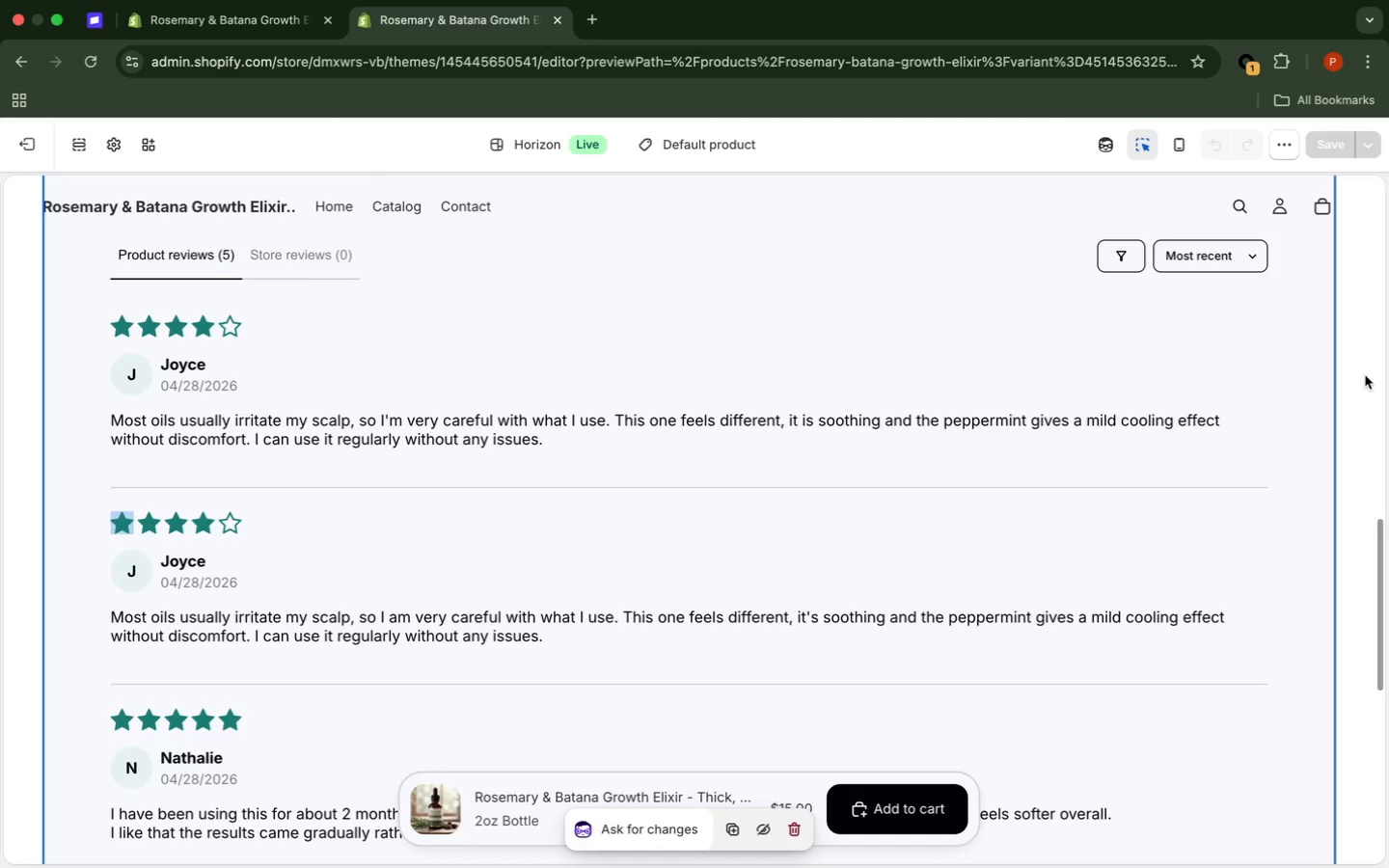 
left_click([1366, 374])
 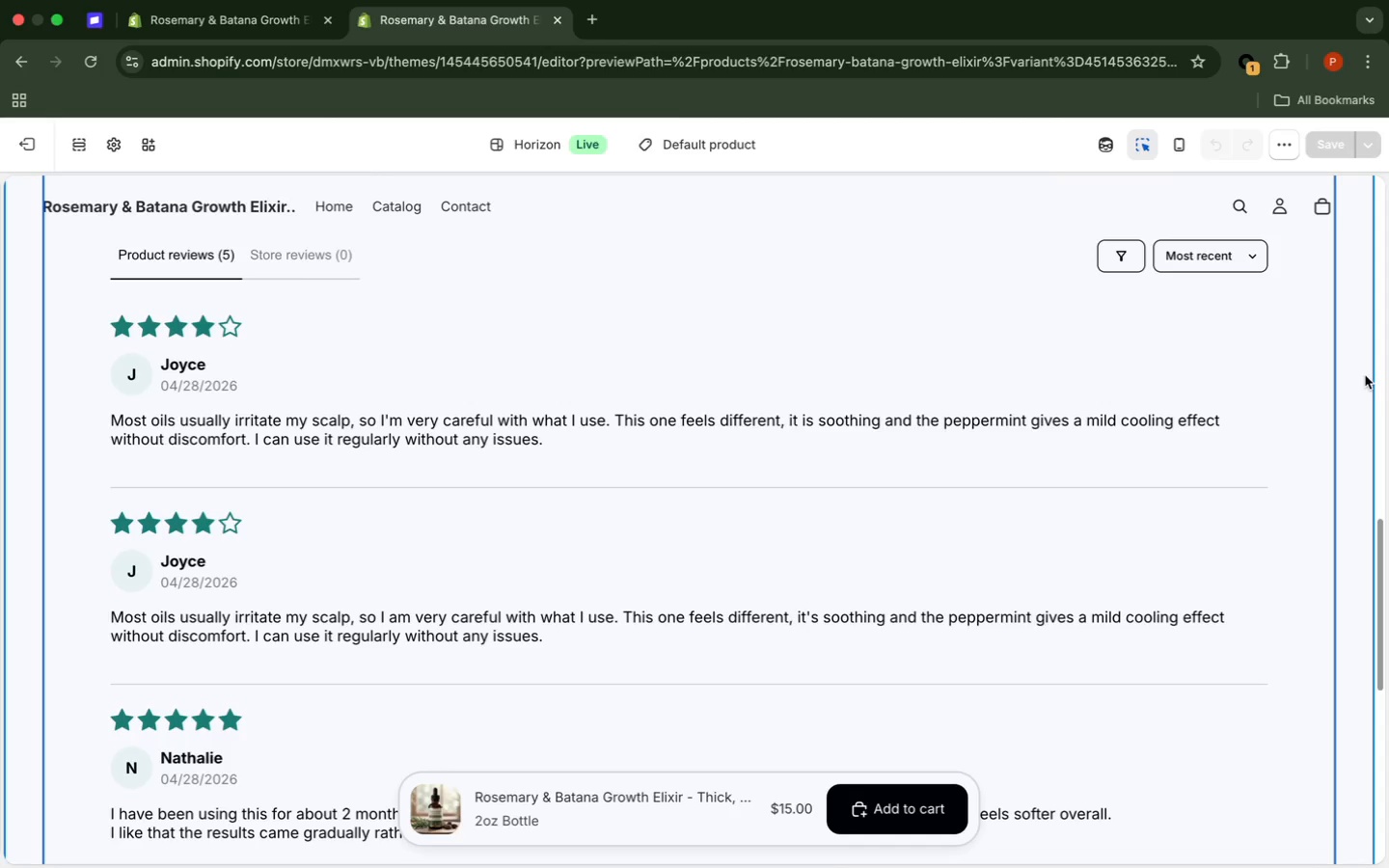 
scroll: coordinate [1365, 375], scroll_direction: down, amount: 6.0
 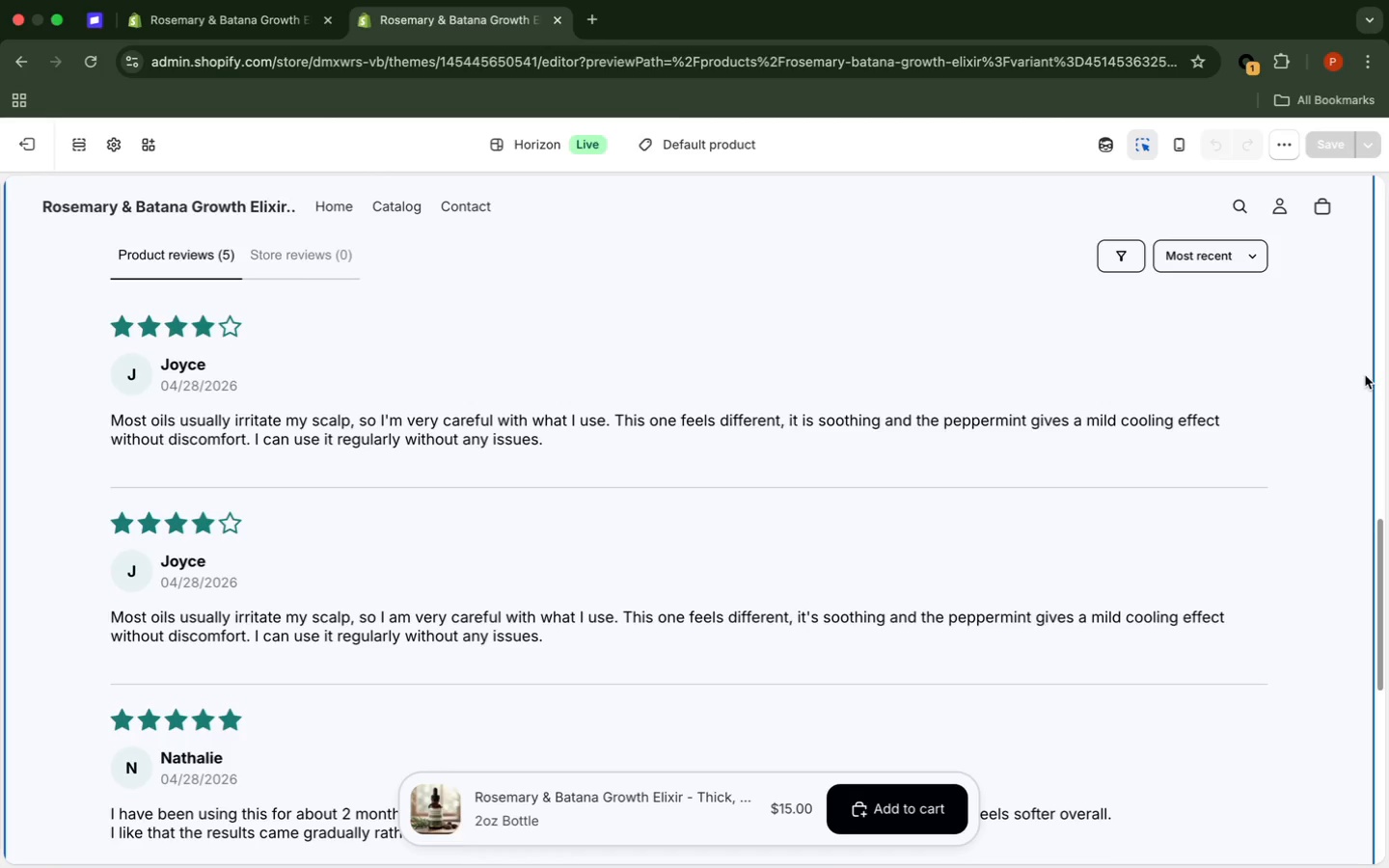 
scroll: coordinate [1365, 374], scroll_direction: up, amount: 12.0
 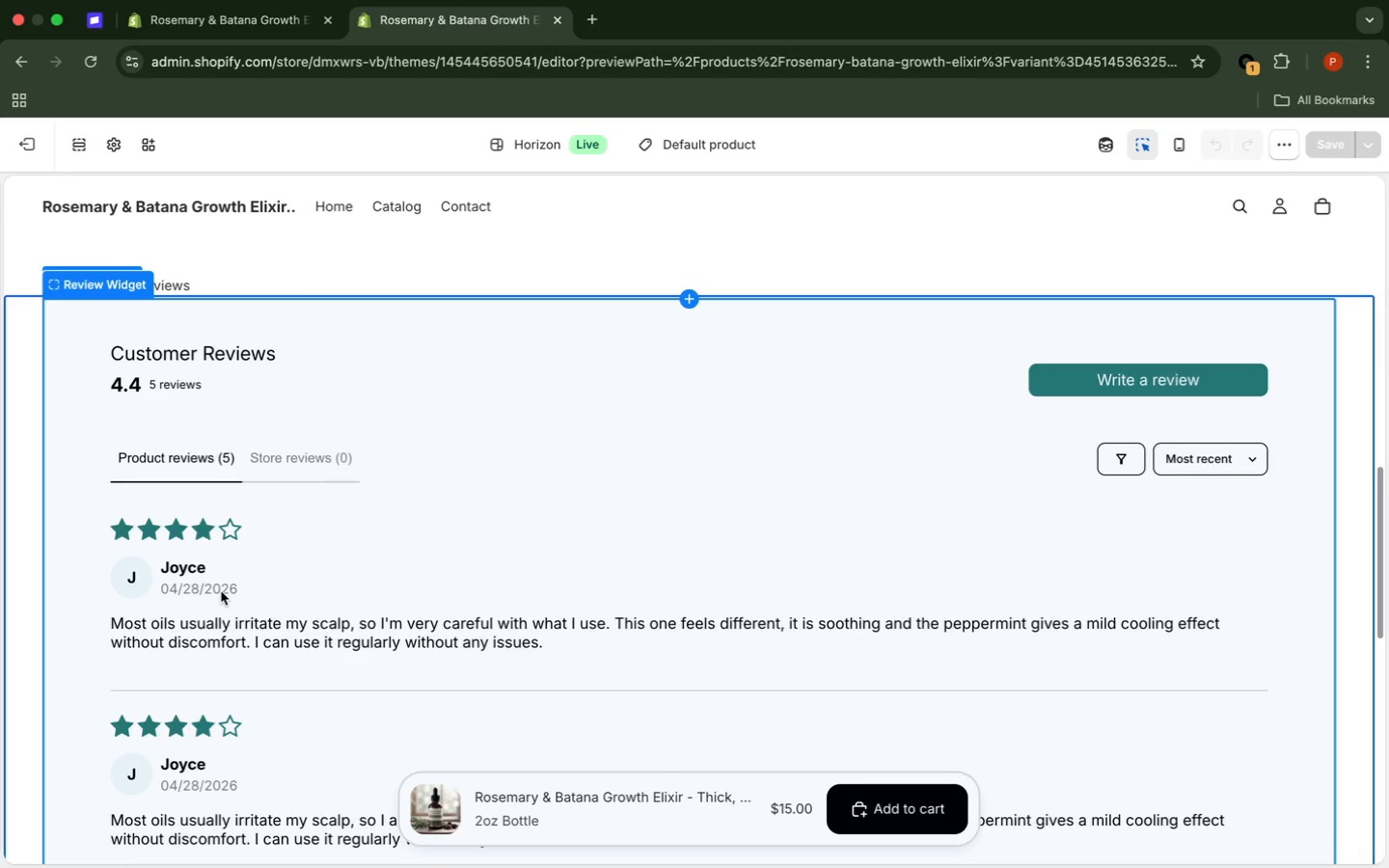 
wait(5.79)
 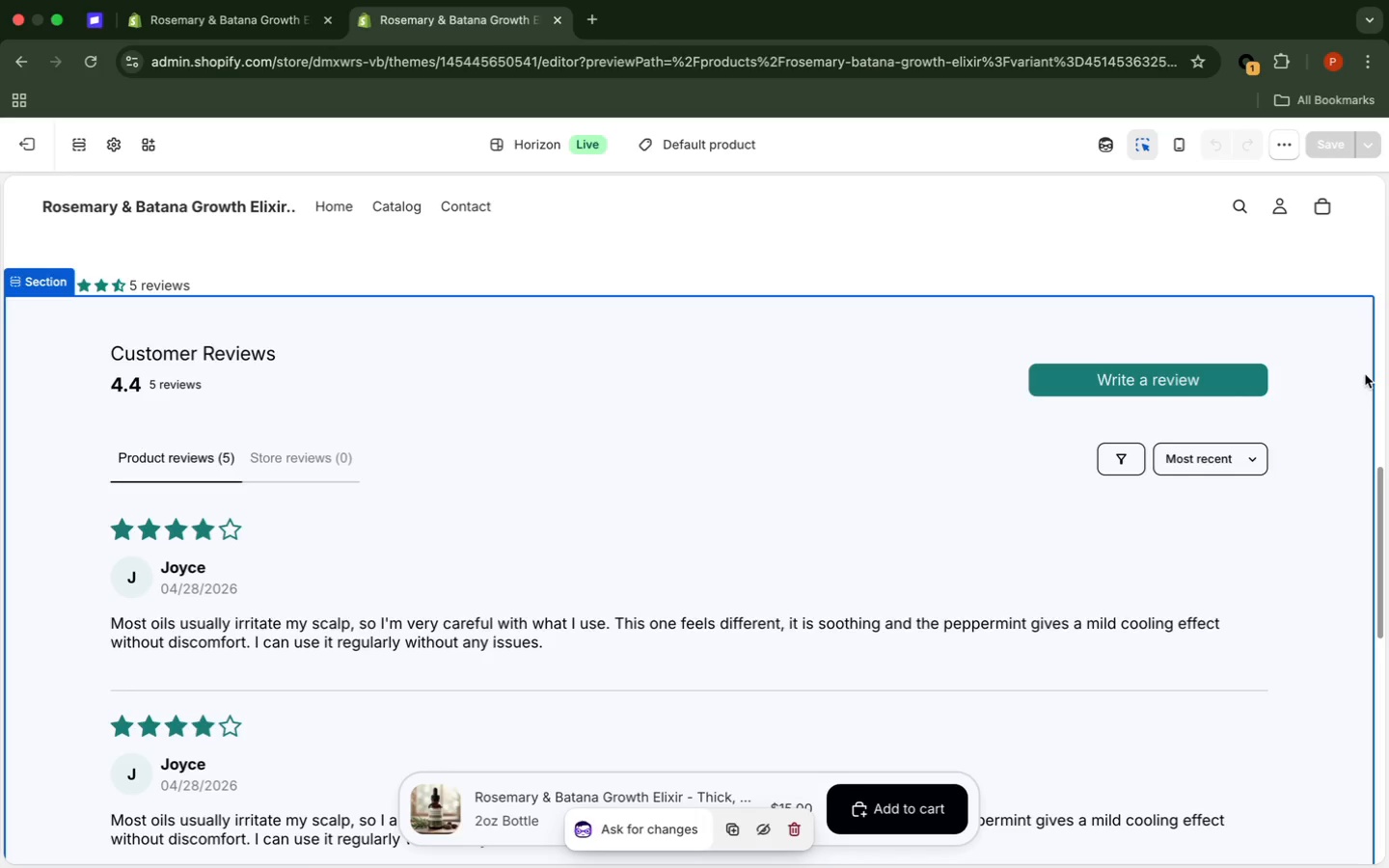 
left_click([221, 591])
 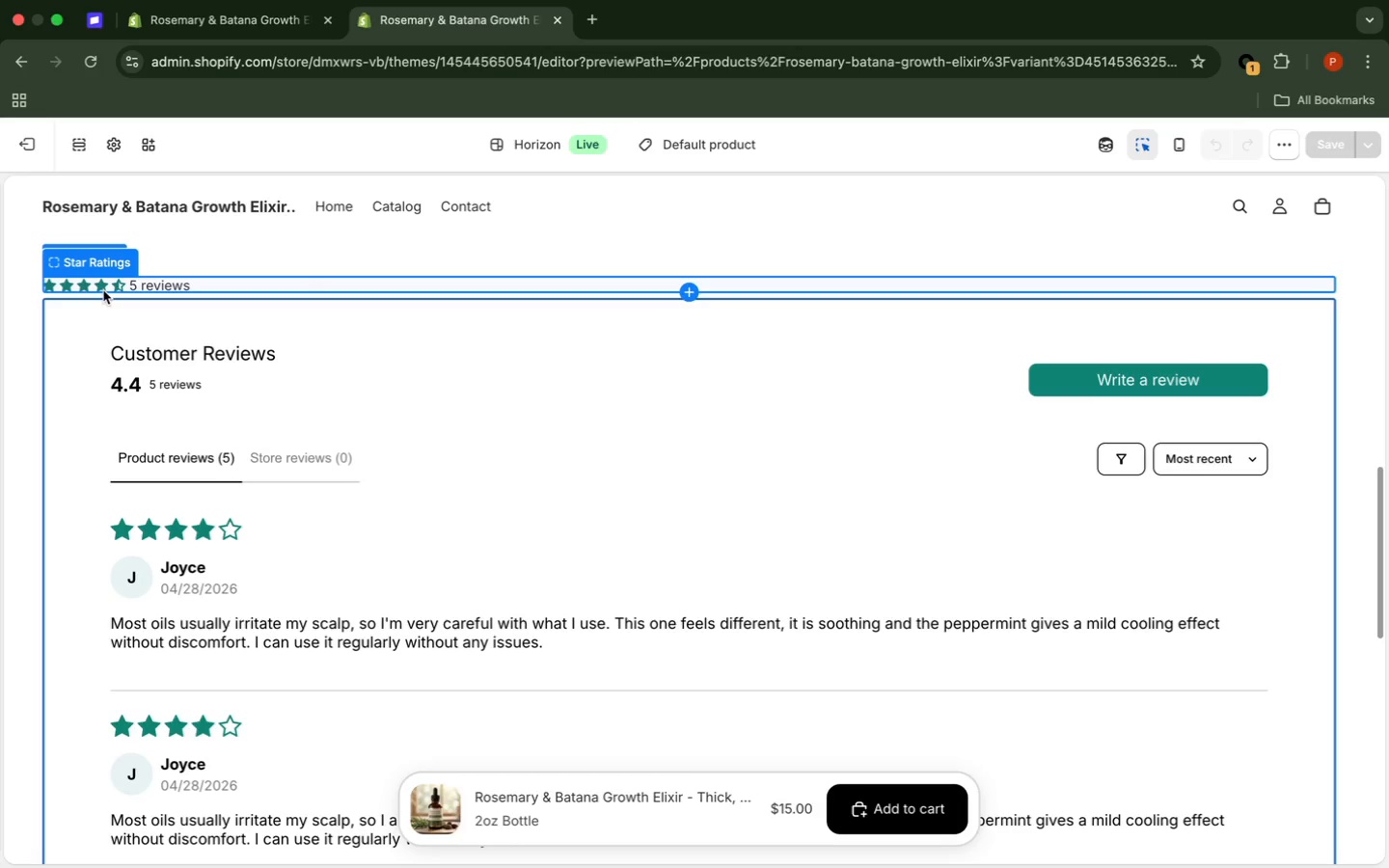 
wait(10.27)
 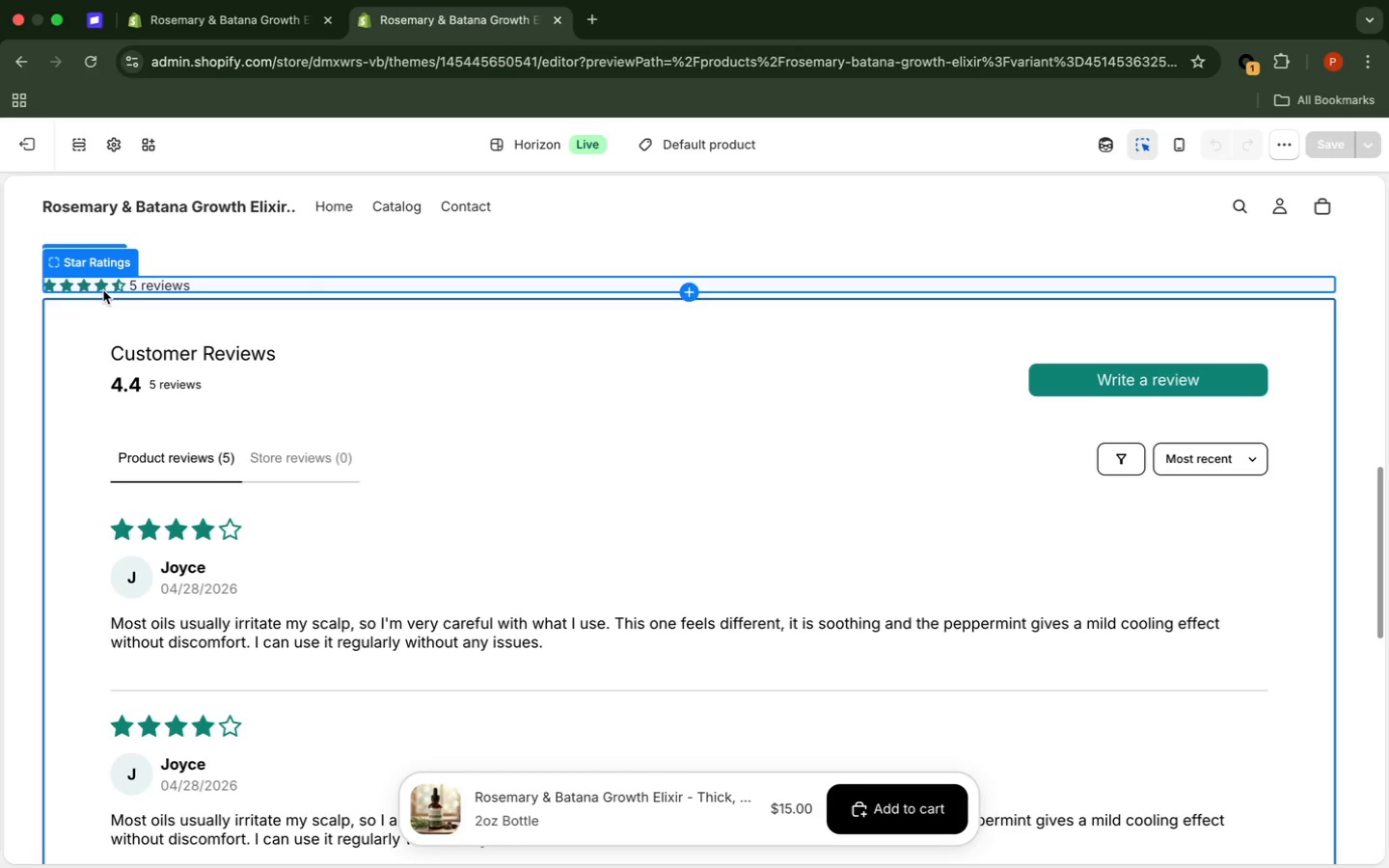 
double_click([196, 549])
 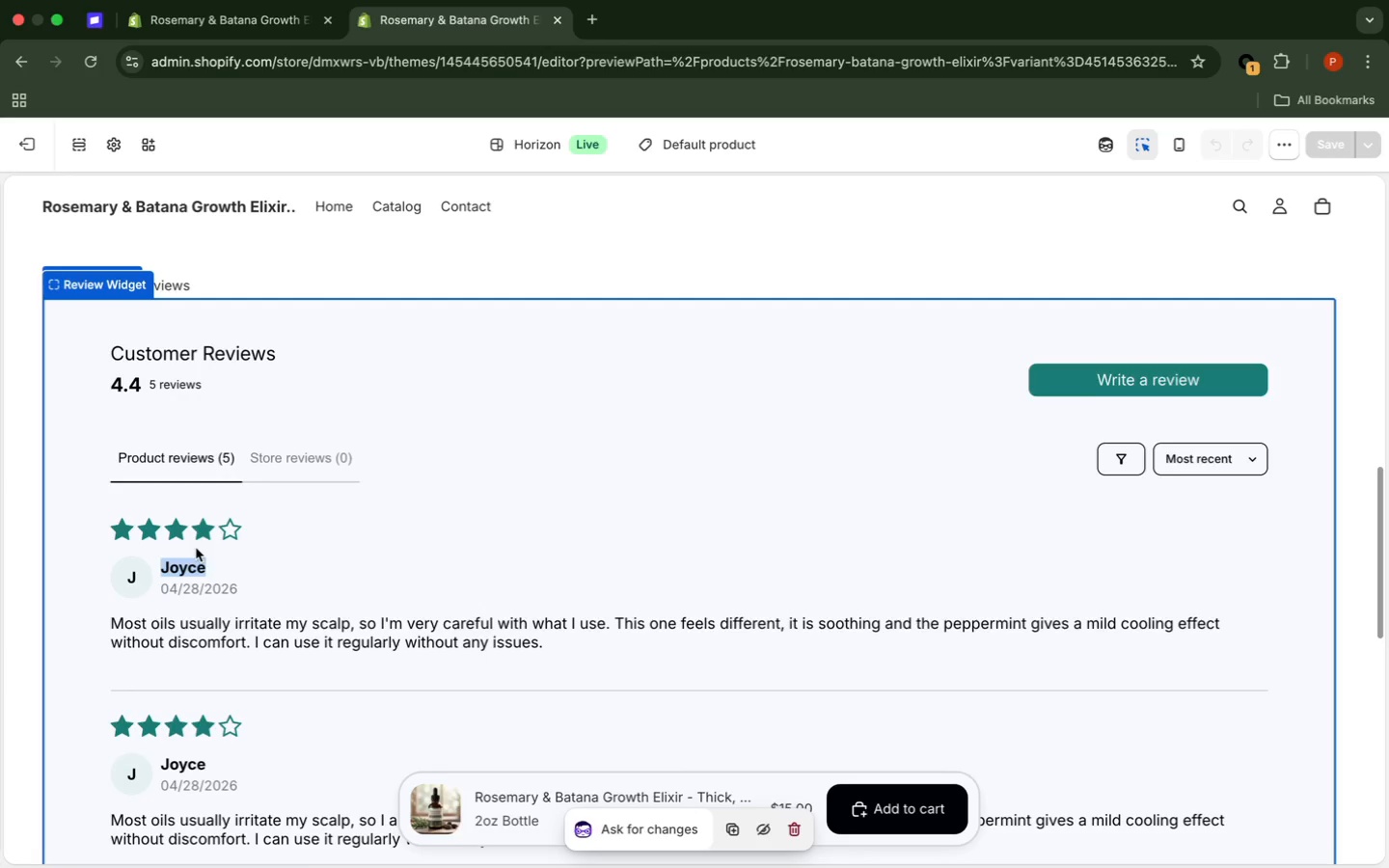 
double_click([196, 548])
 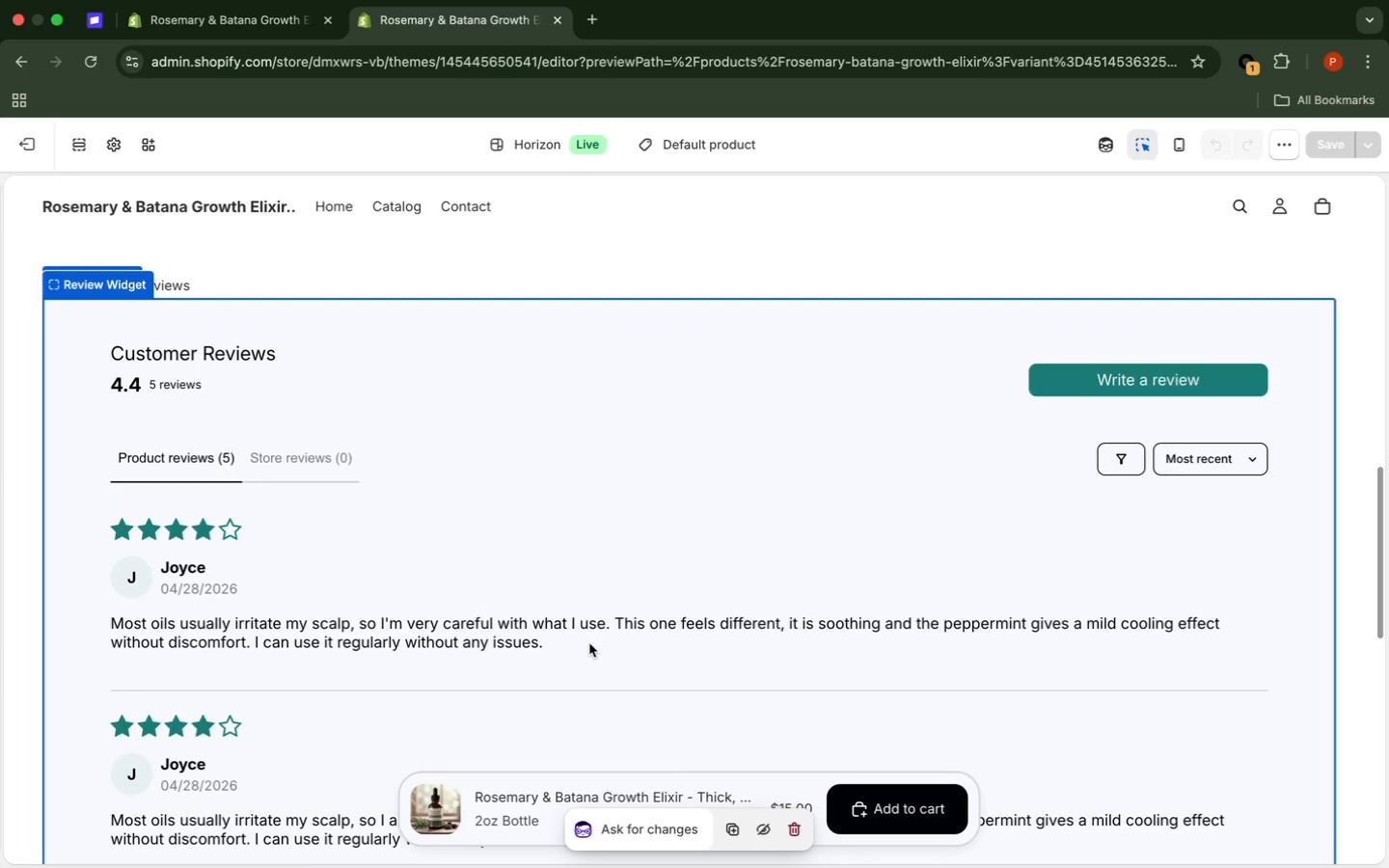 
left_click([557, 661])
 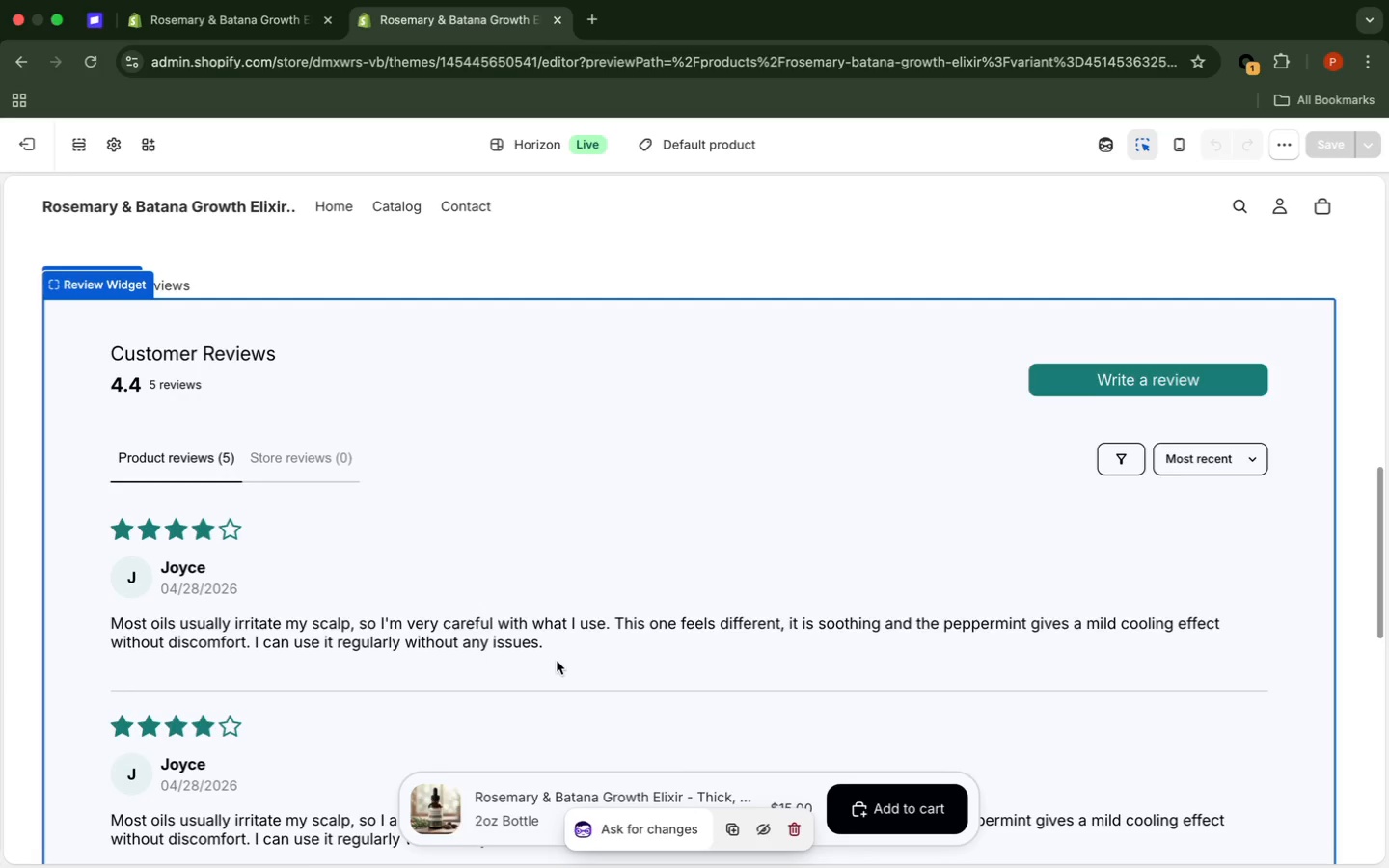 
left_click_drag(start_coordinate=[557, 660], to_coordinate=[115, 502])
 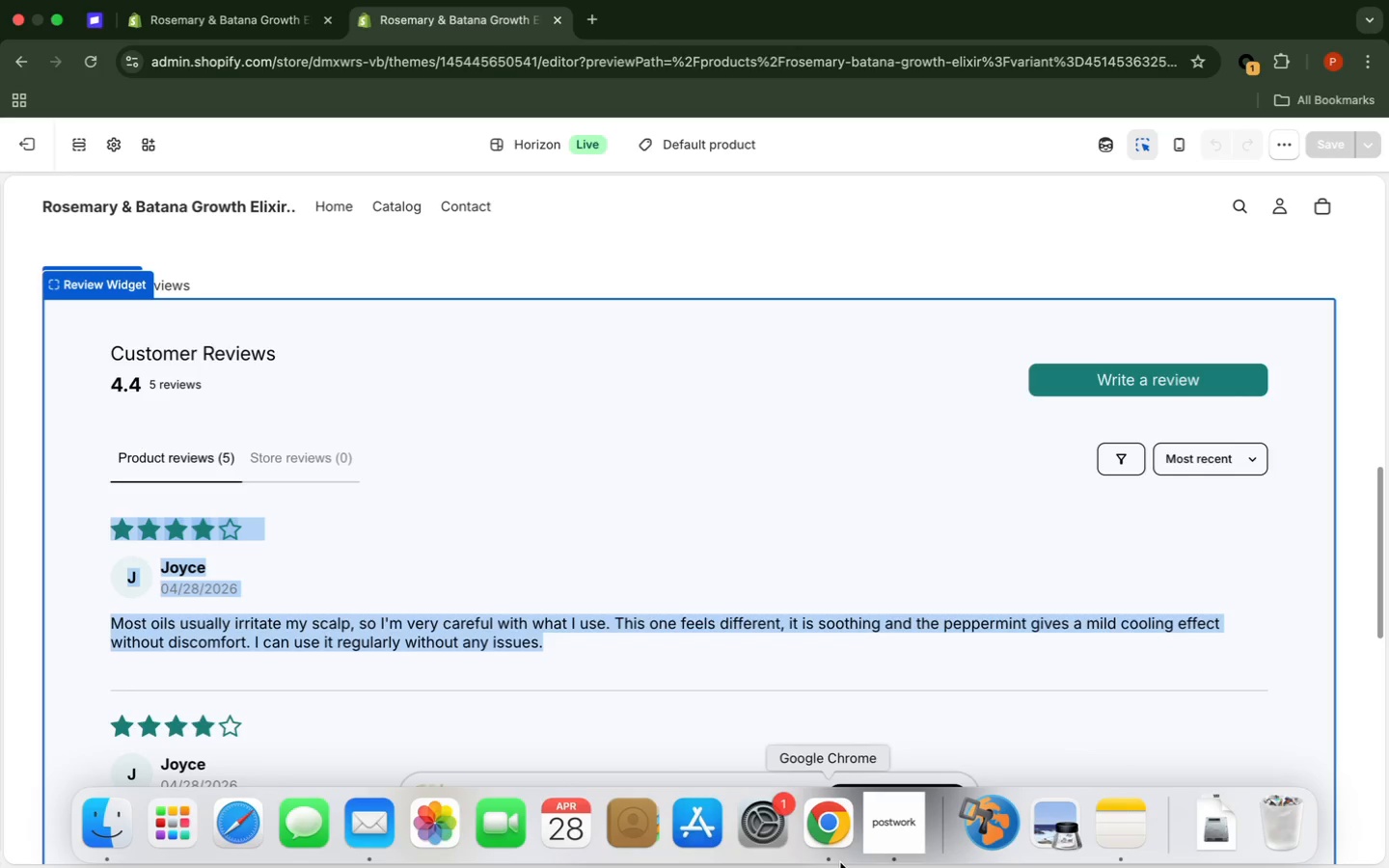 
mouse_move([788, 799])
 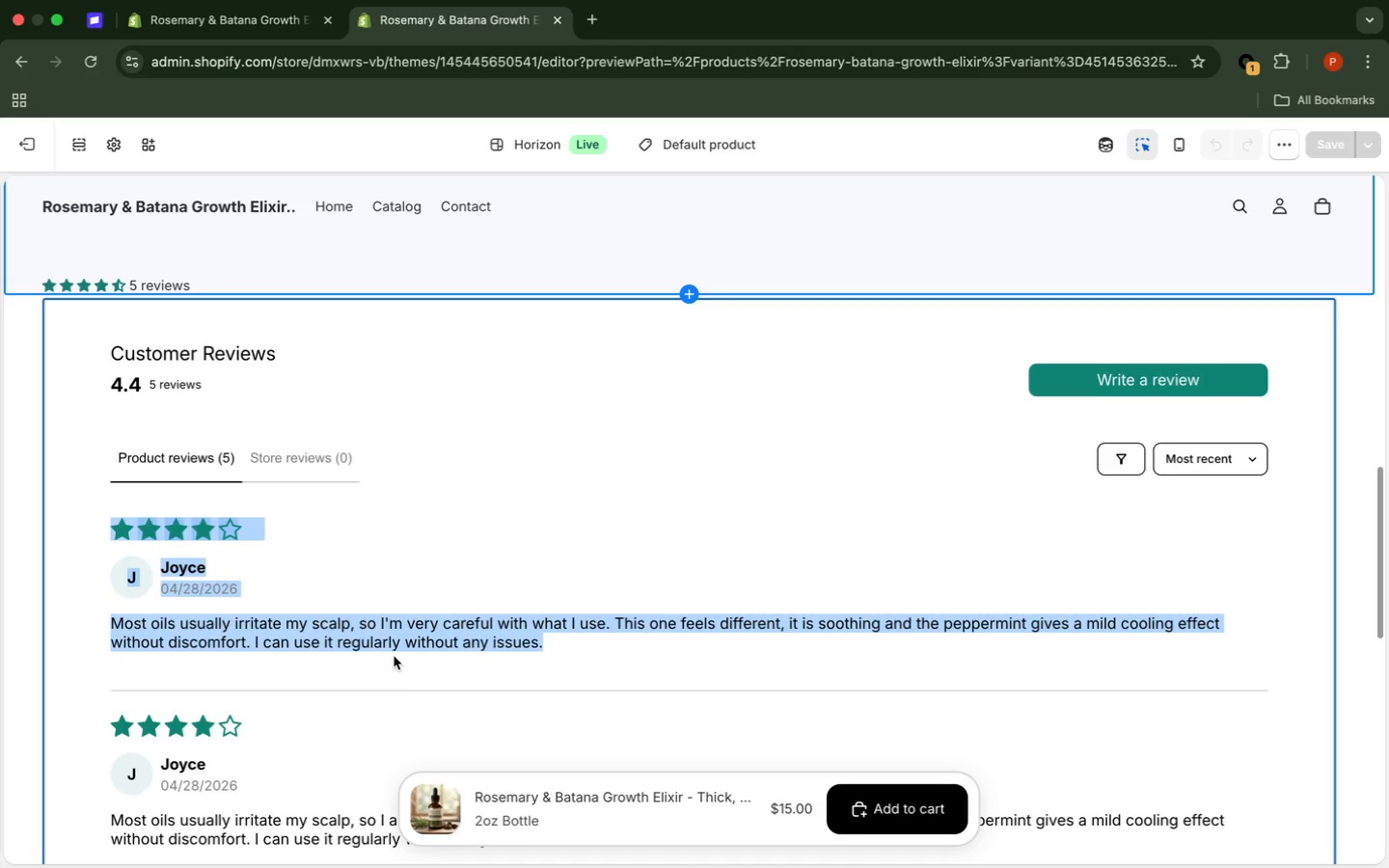 
right_click([394, 649])
 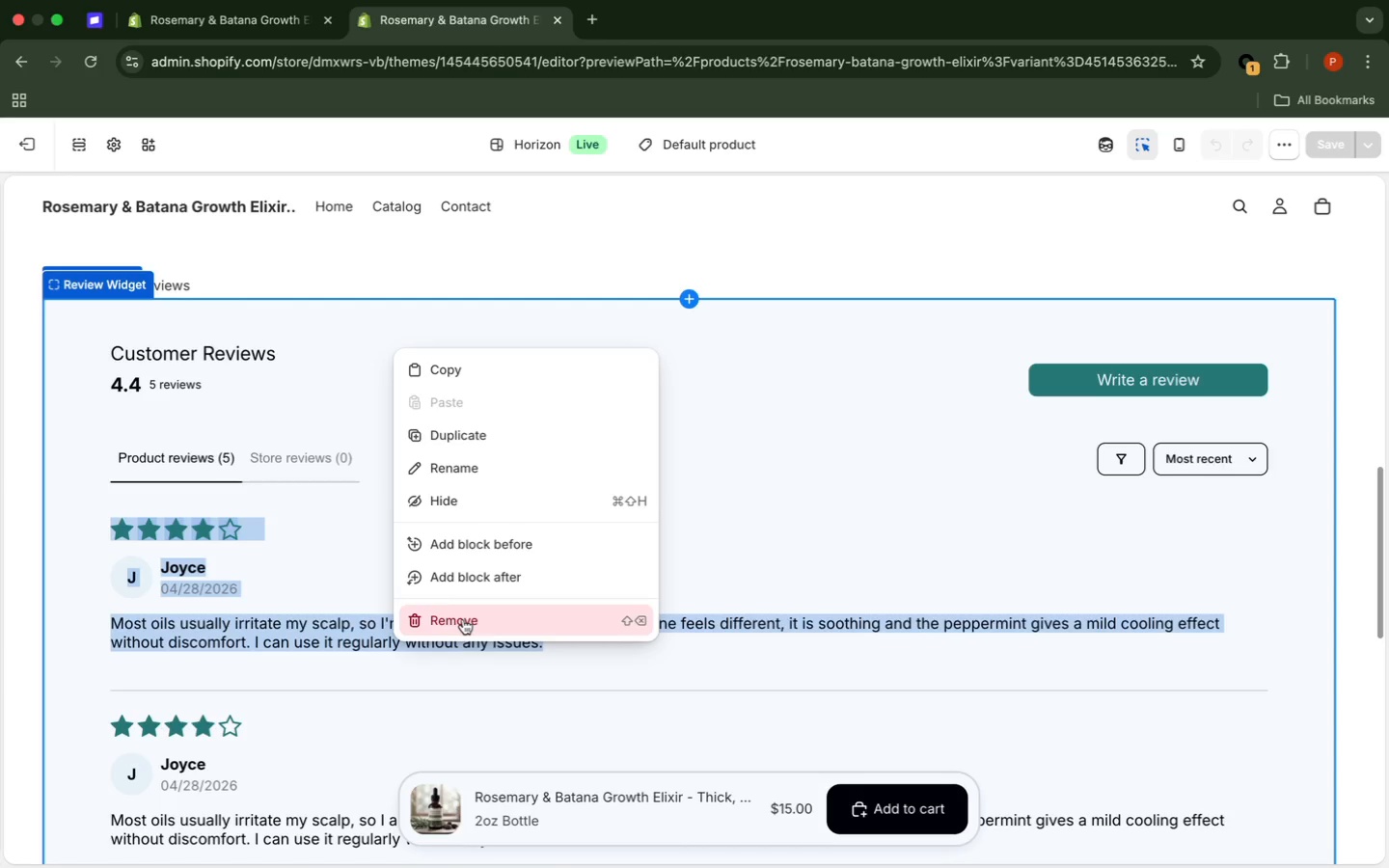 
wait(5.42)
 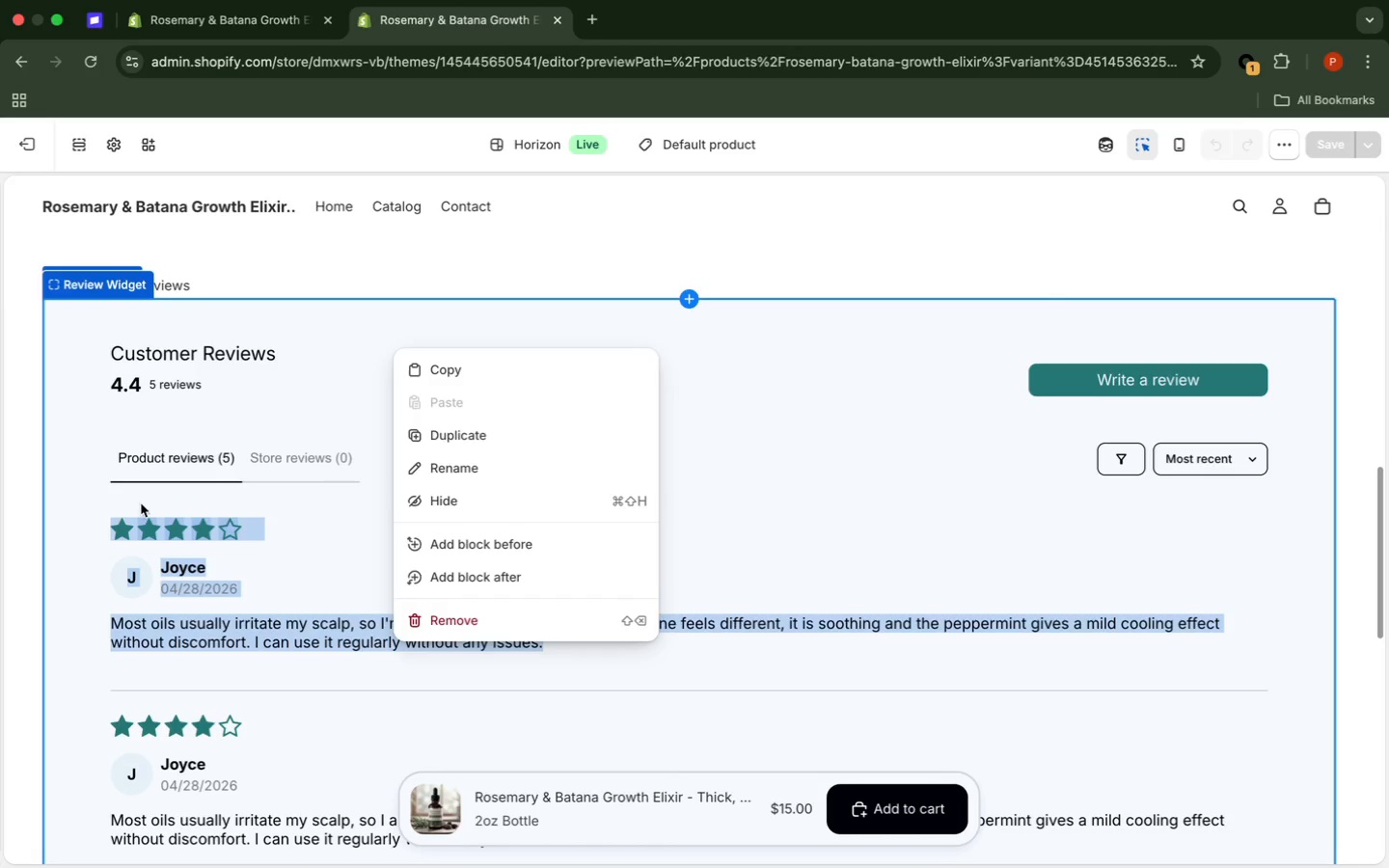 
left_click([463, 619])
 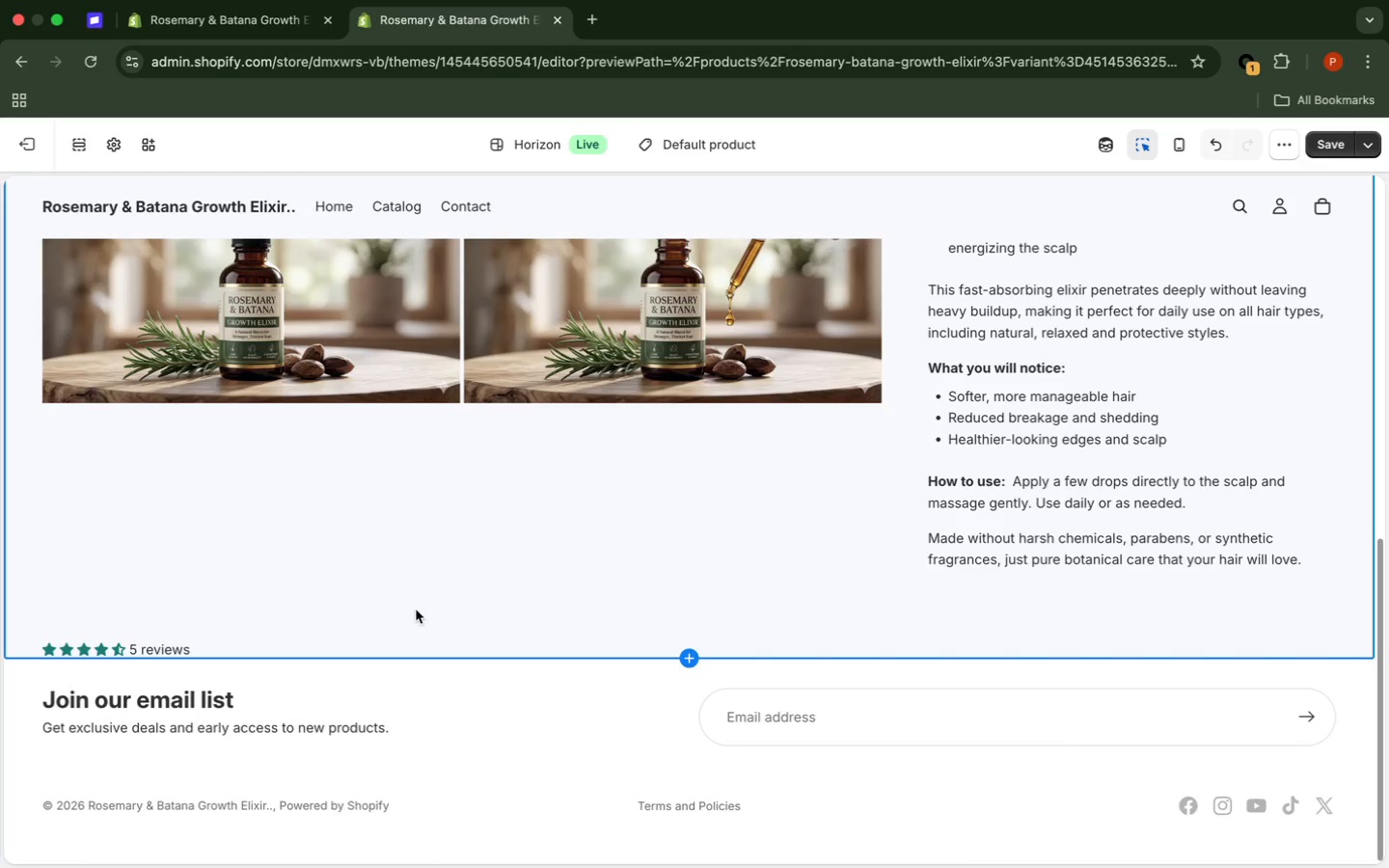 
mouse_move([90, 149])
 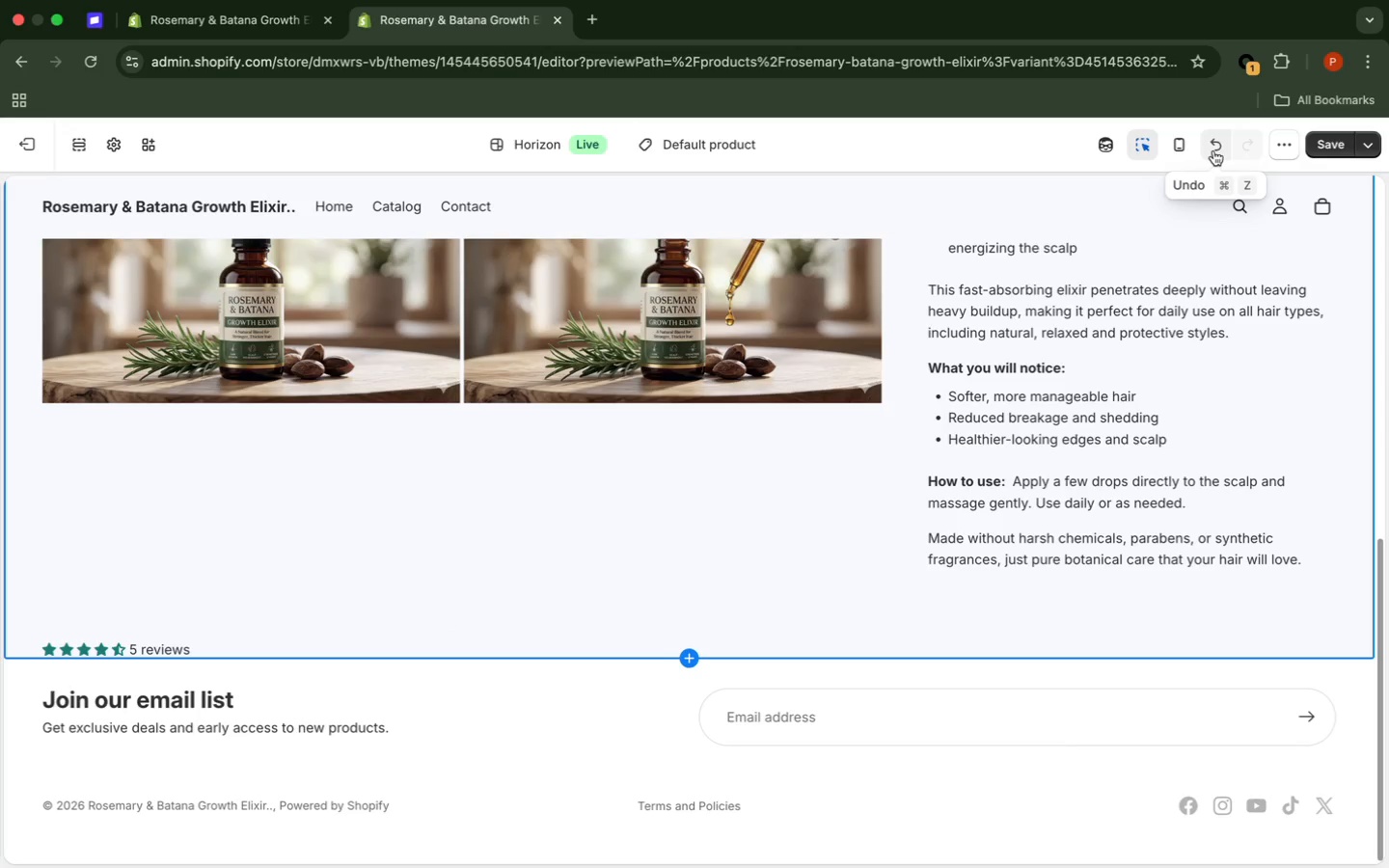 
left_click([1213, 149])
 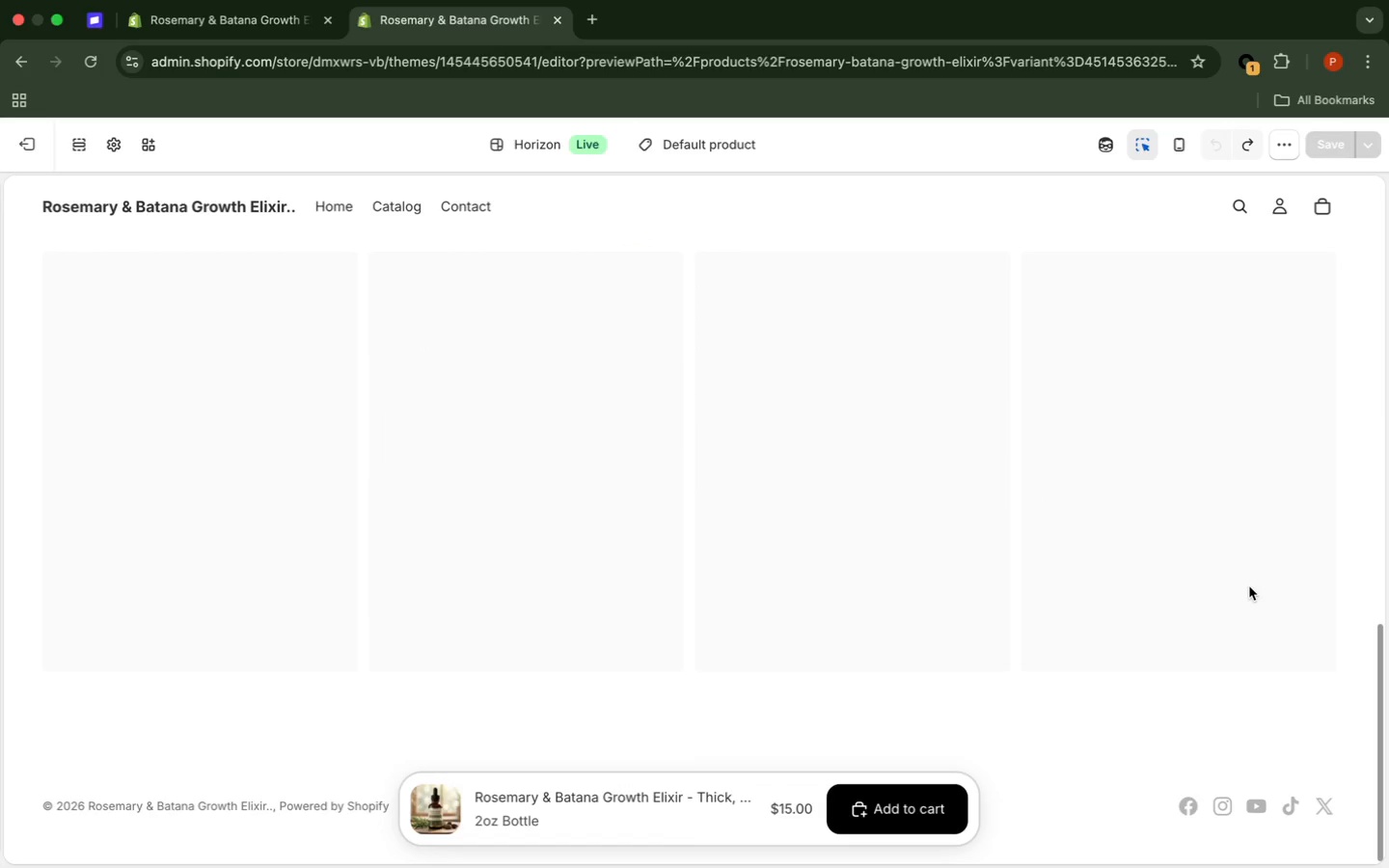 
wait(13.38)
 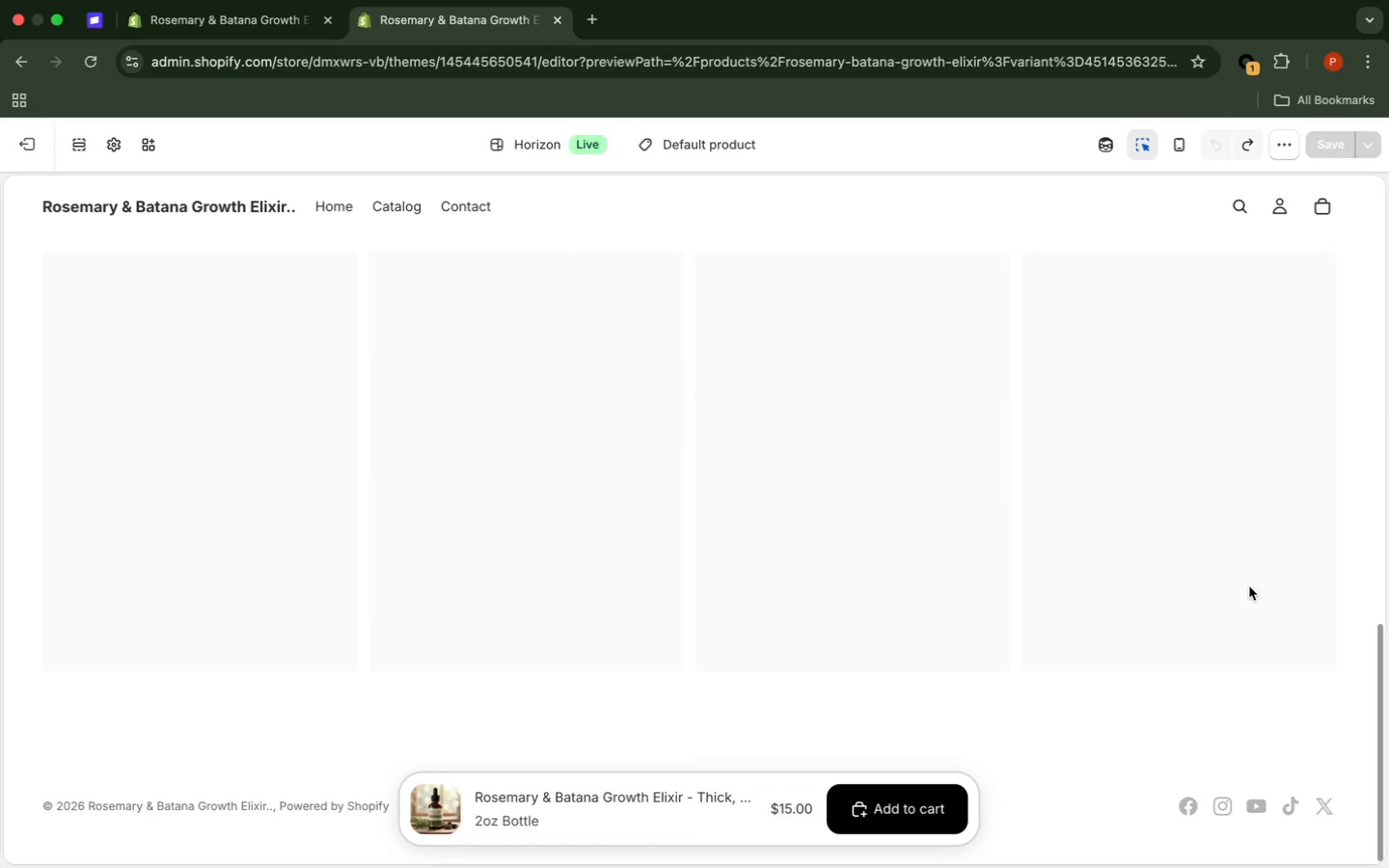 
left_click([1379, 548])
 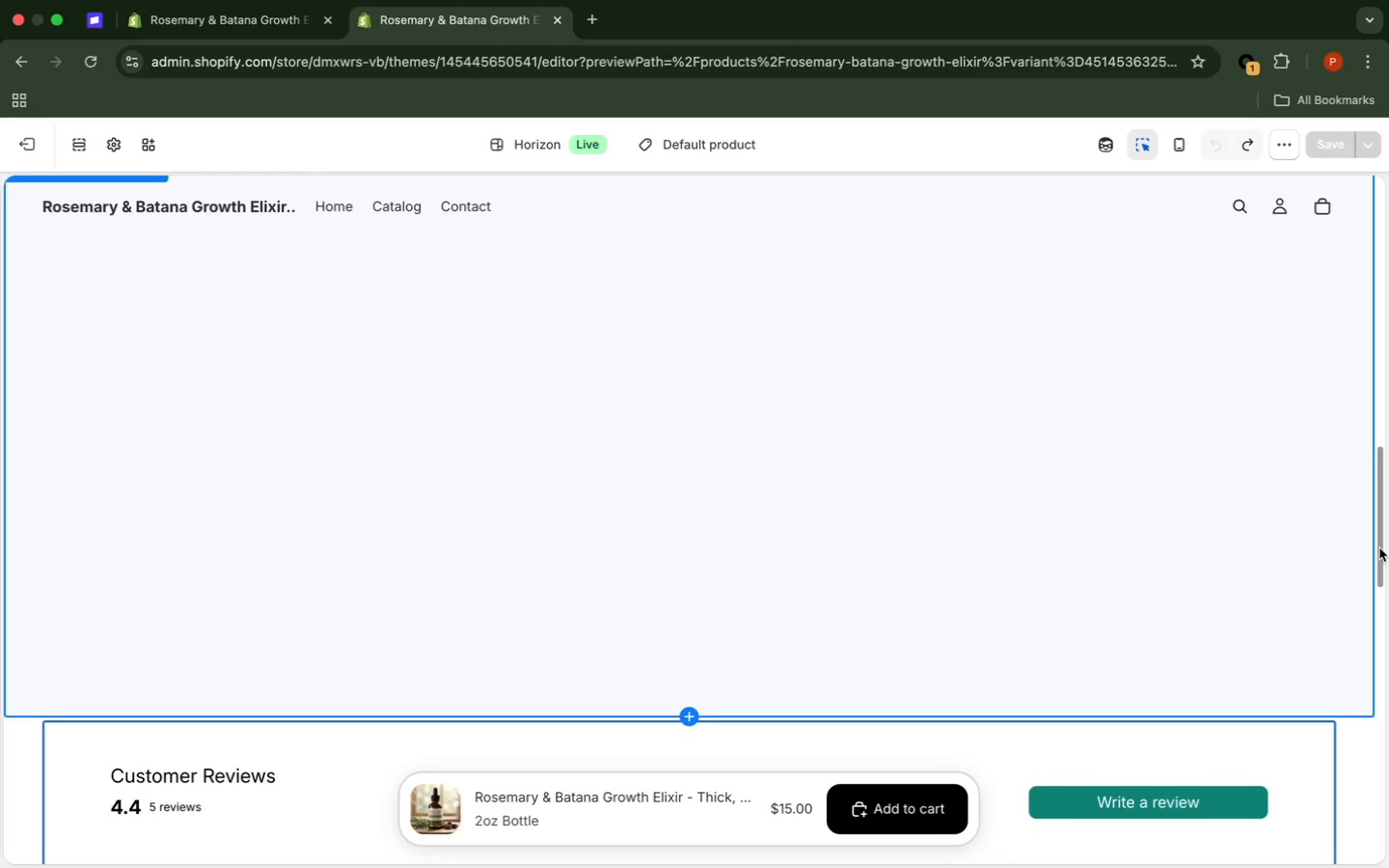 
scroll: coordinate [1371, 547], scroll_direction: down, amount: 18.0
 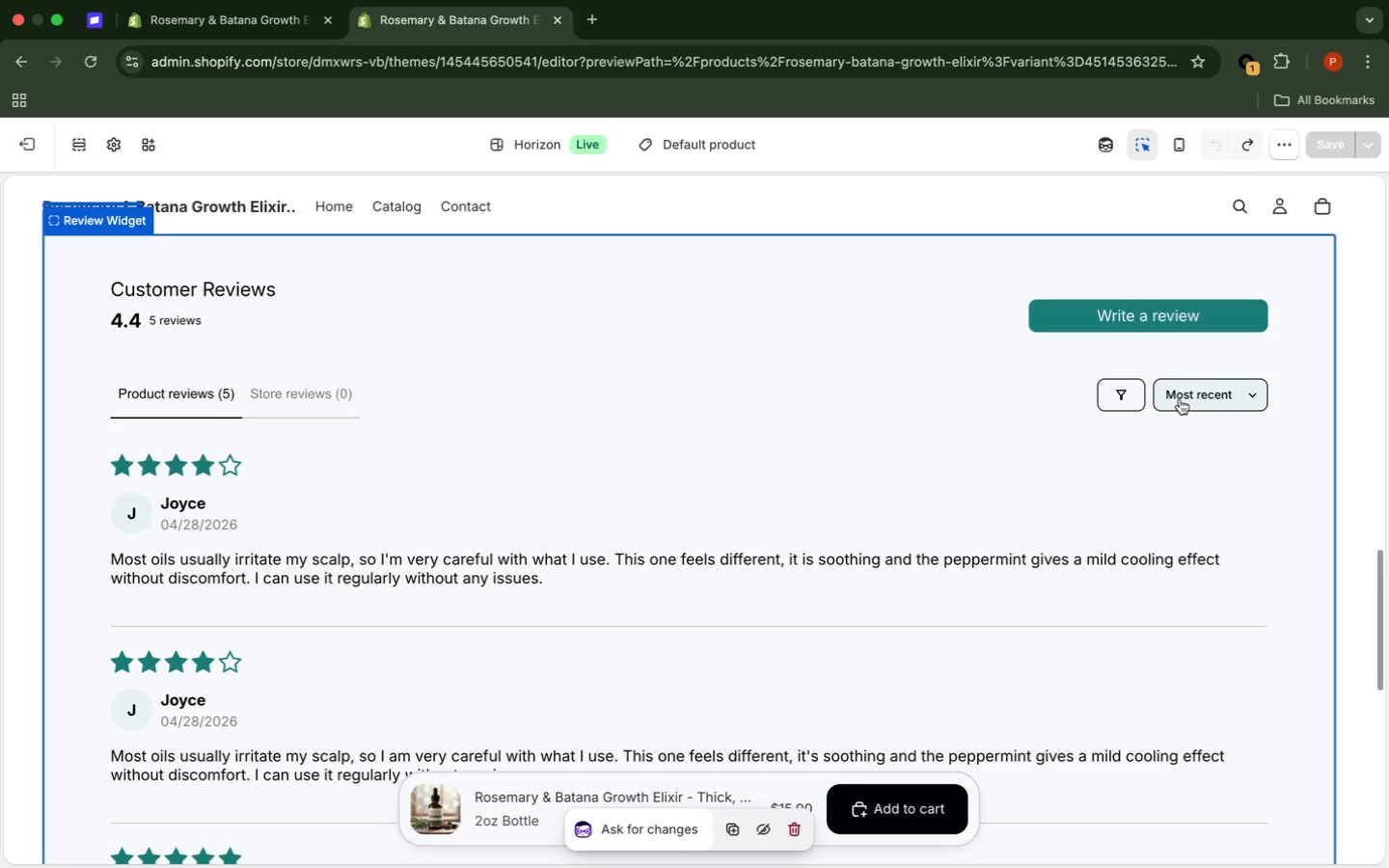 
left_click([1180, 399])
 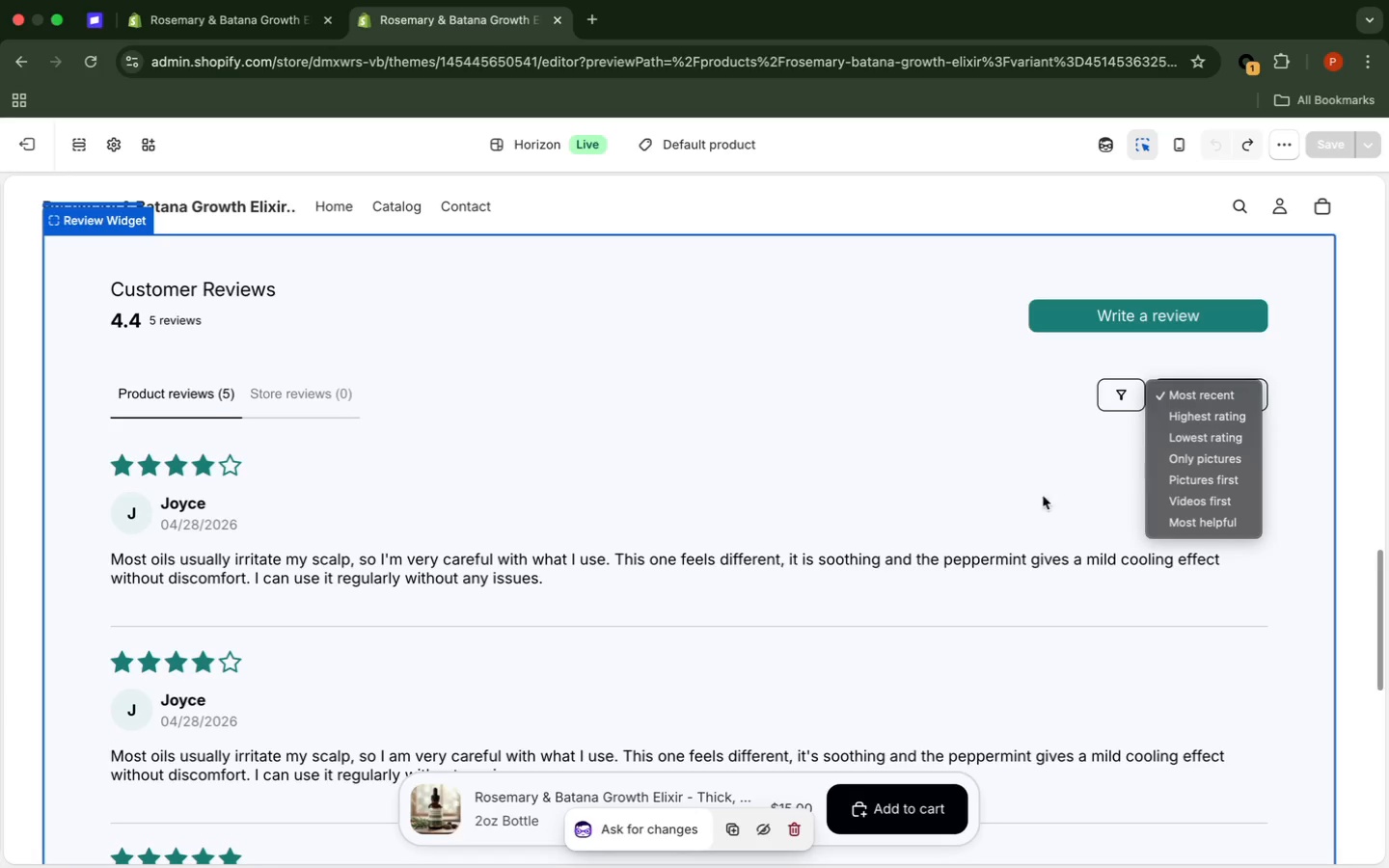 
left_click([1000, 512])
 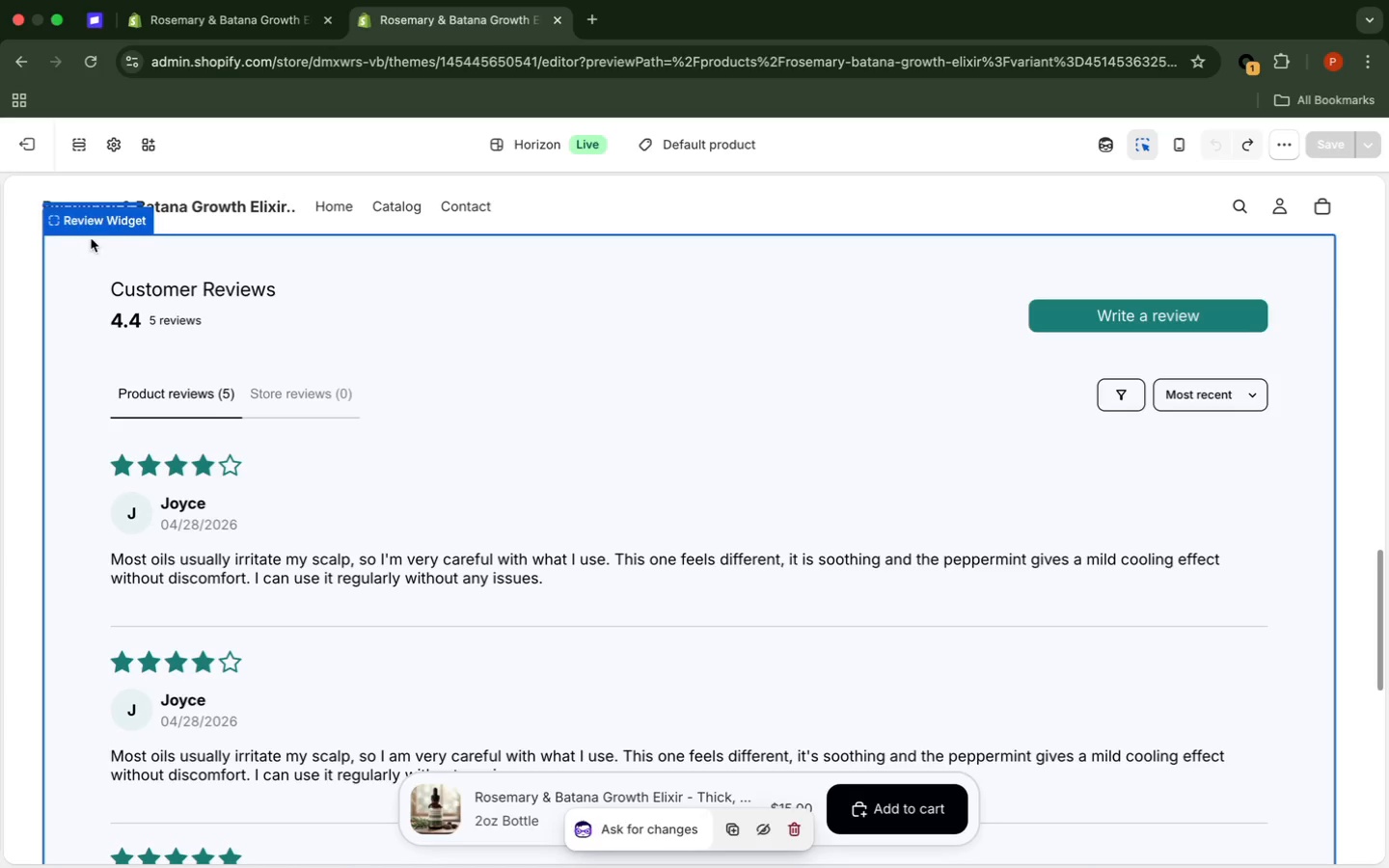 
wait(6.69)
 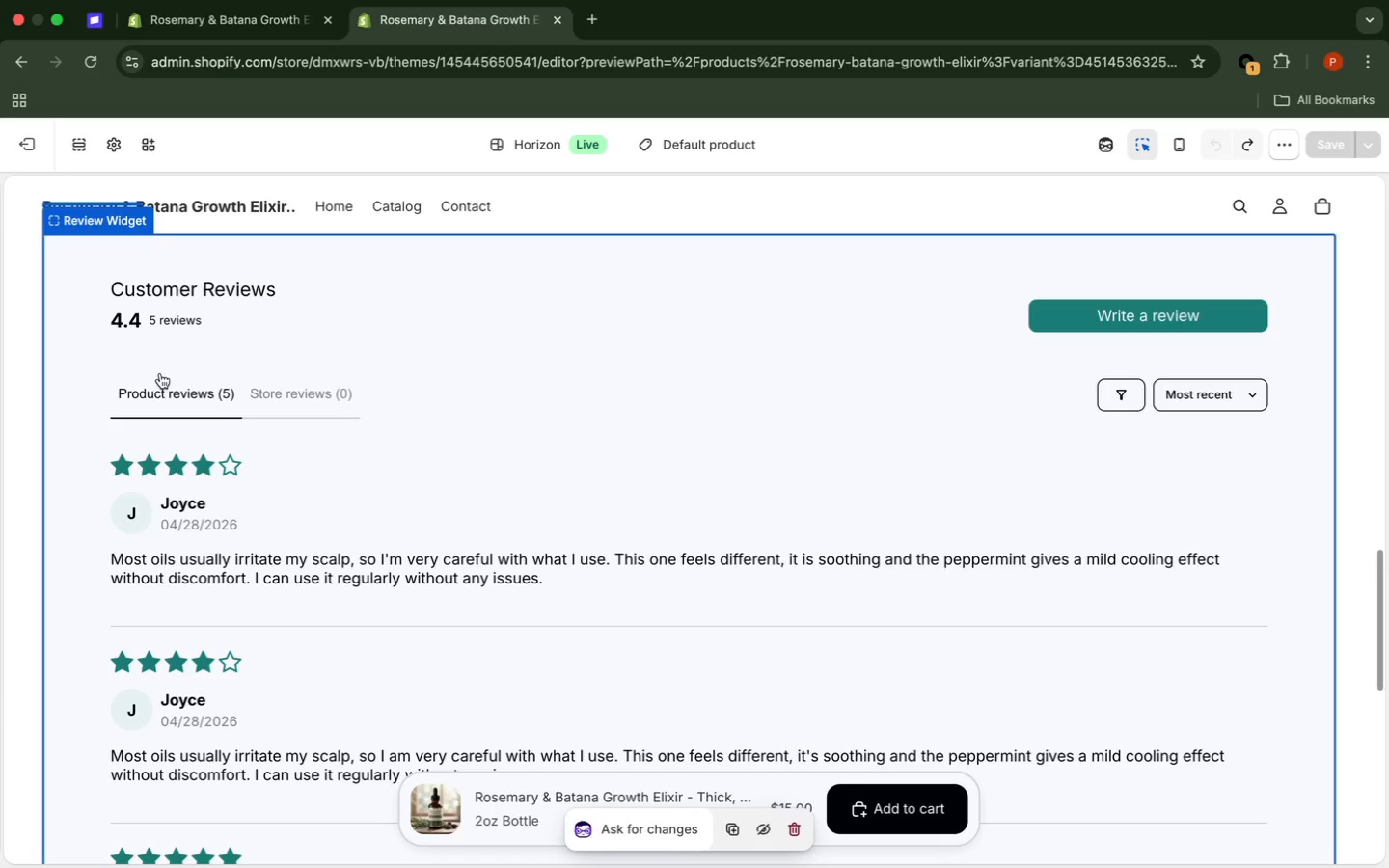 
left_click([102, 299])
 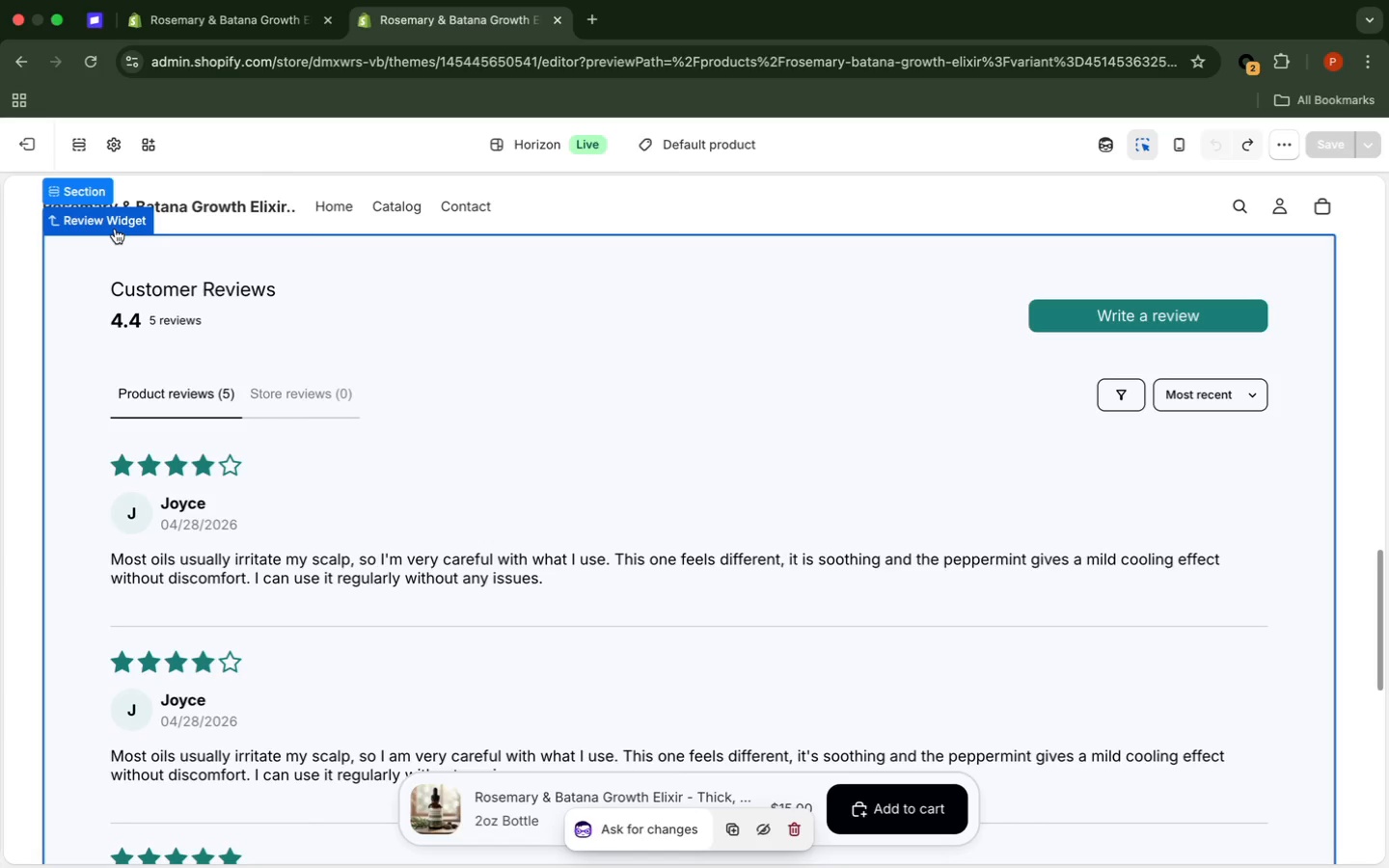 
left_click([115, 229])
 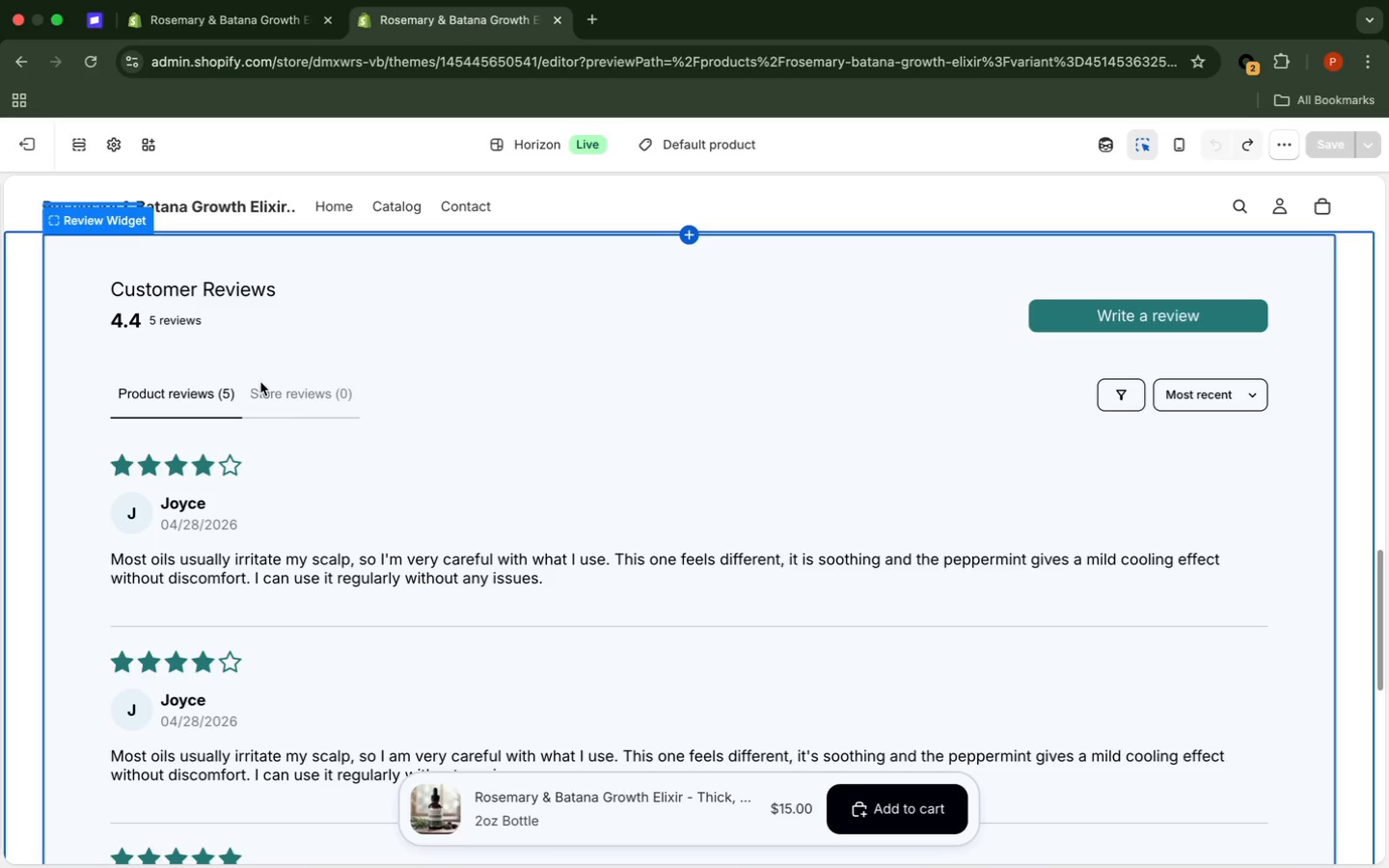 
wait(7.84)
 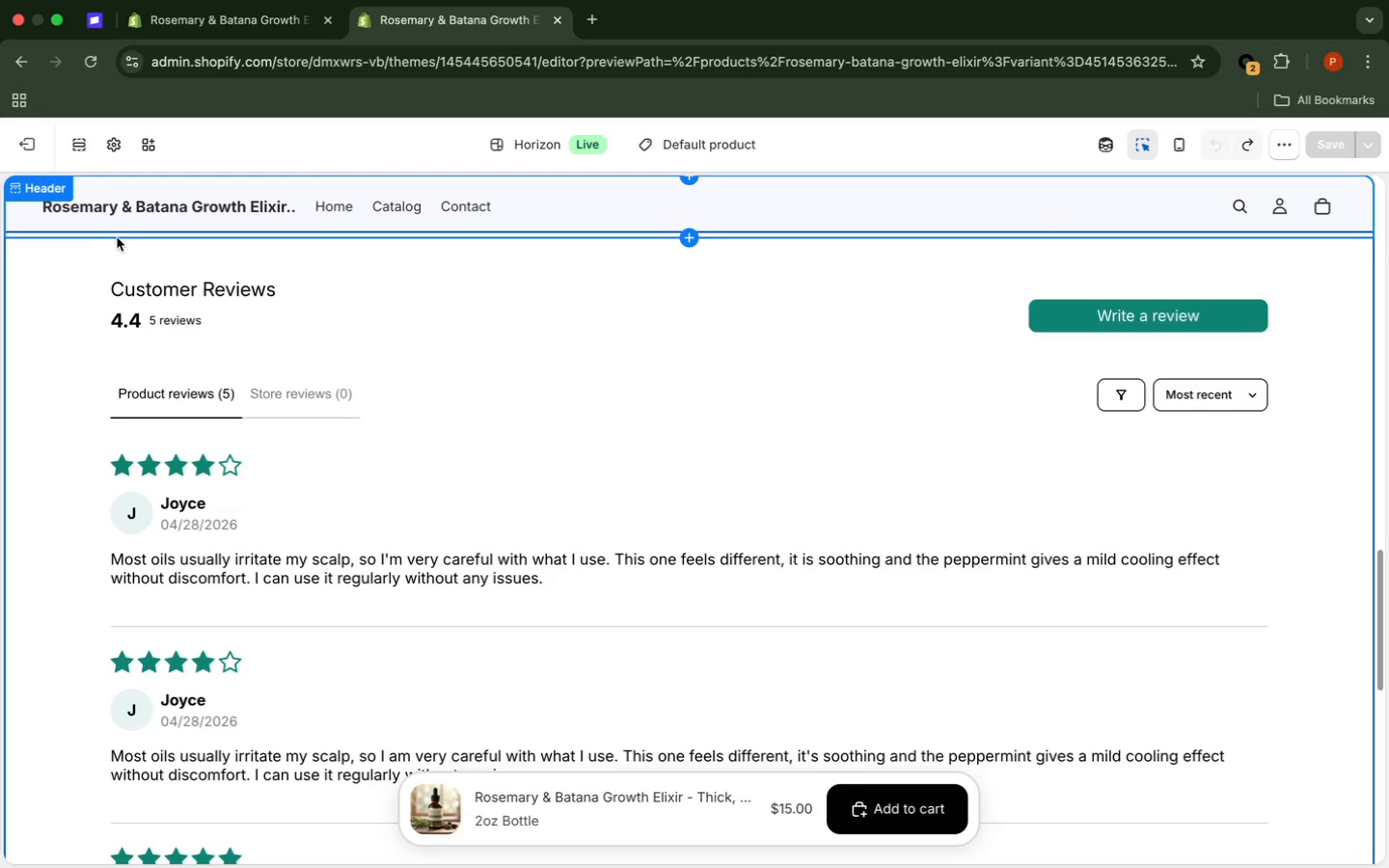 
left_click([260, 382])
 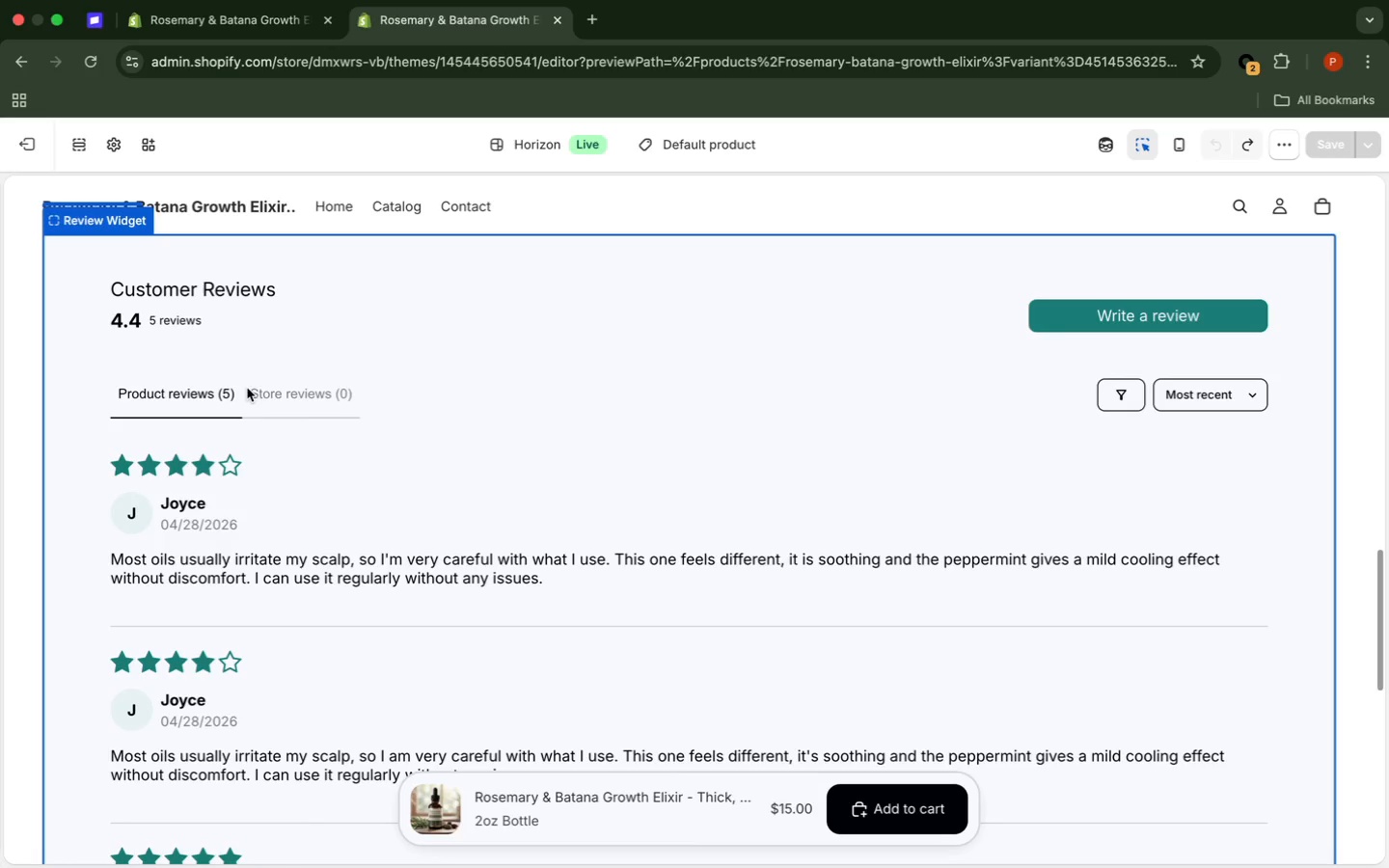 
wait(5.46)
 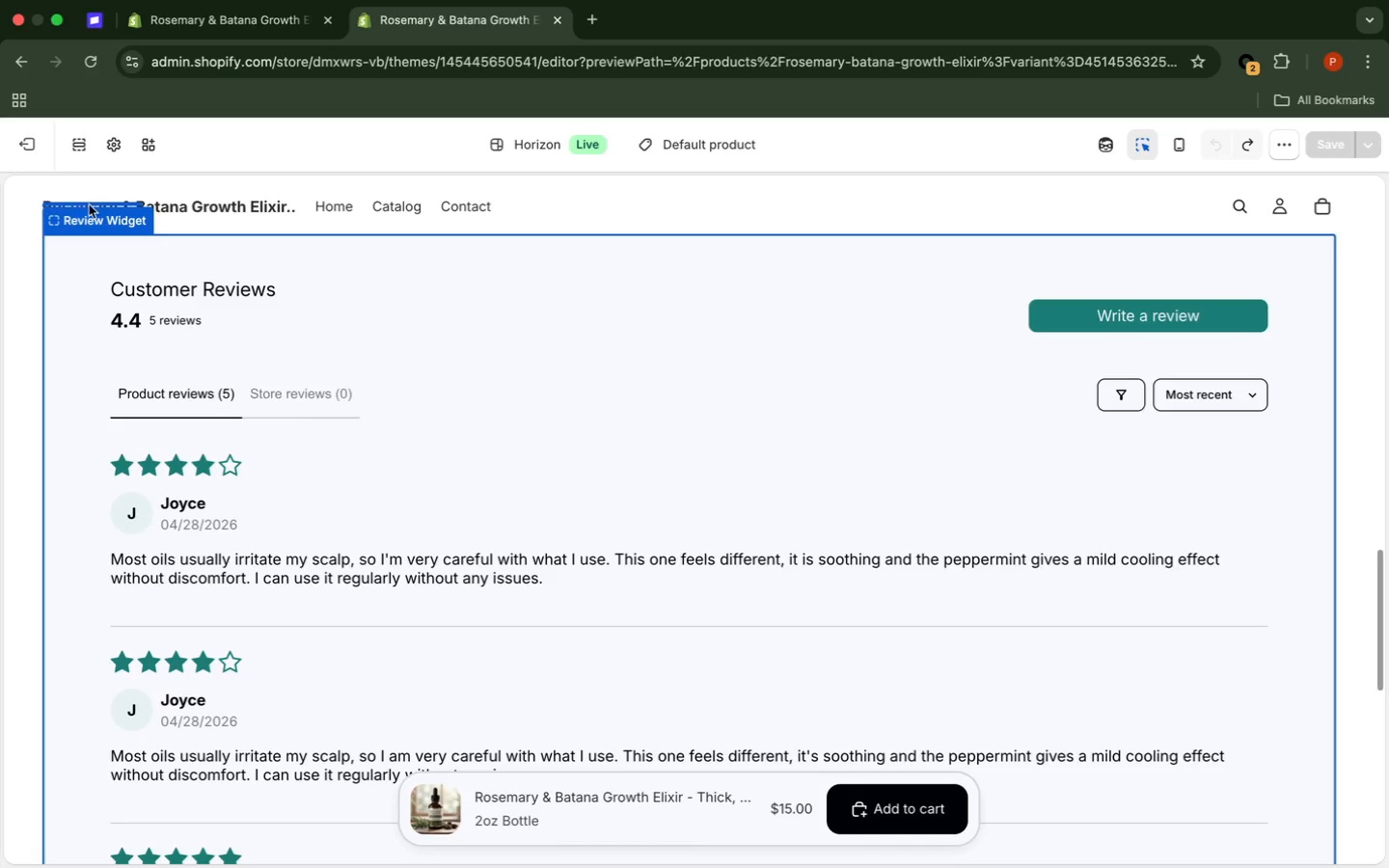 
left_click([213, 415])
 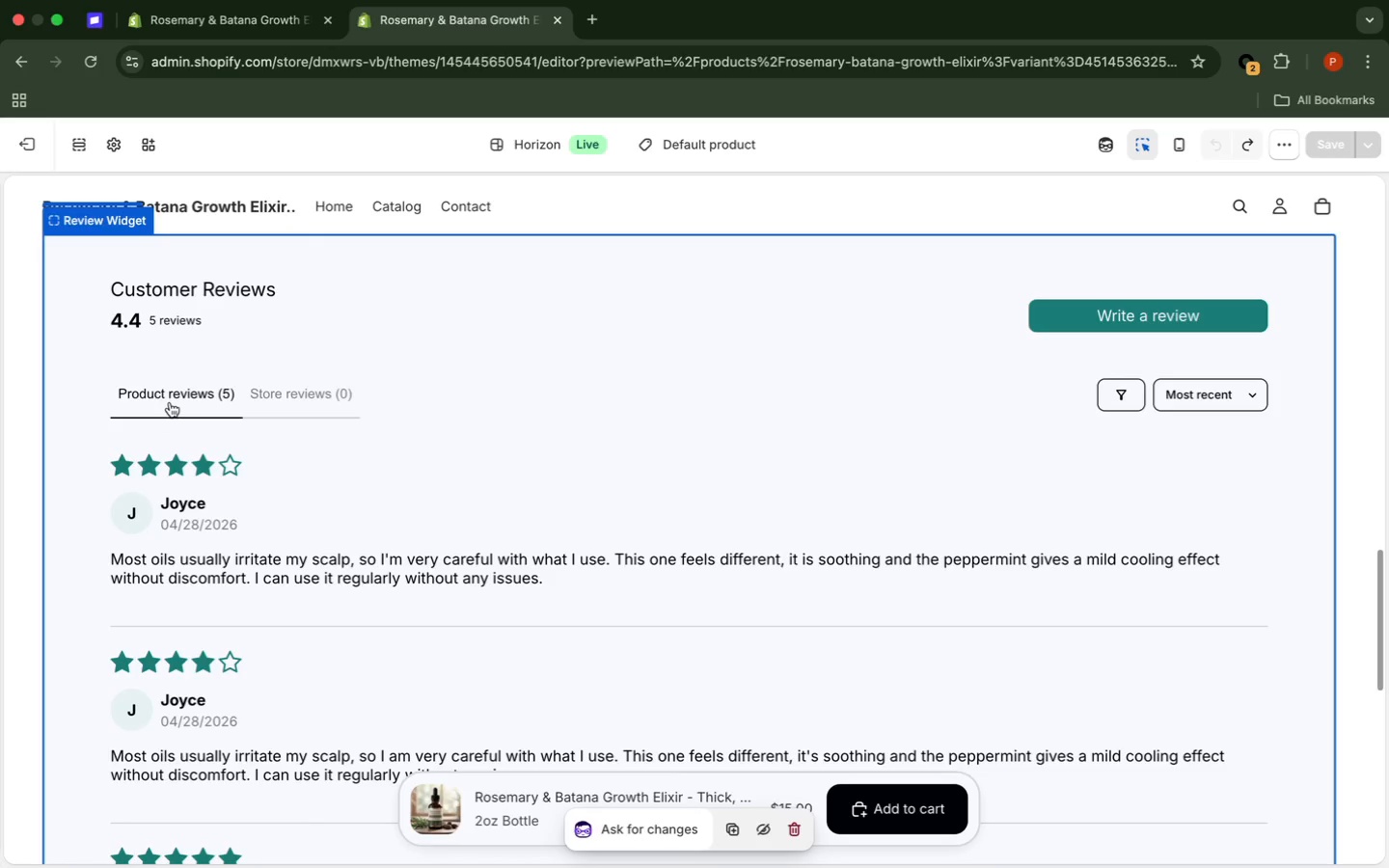 
left_click([170, 402])
 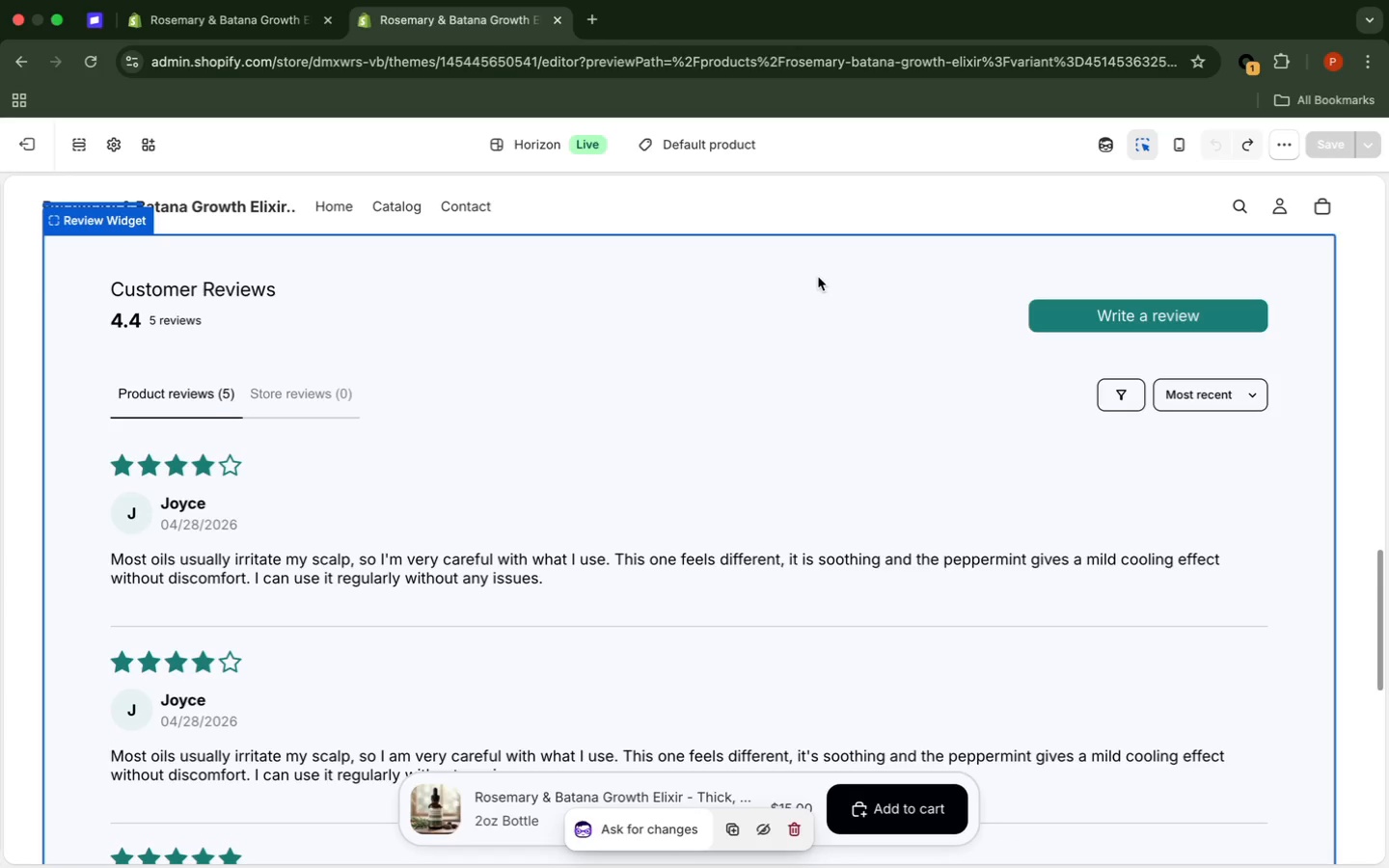 
wait(5.86)
 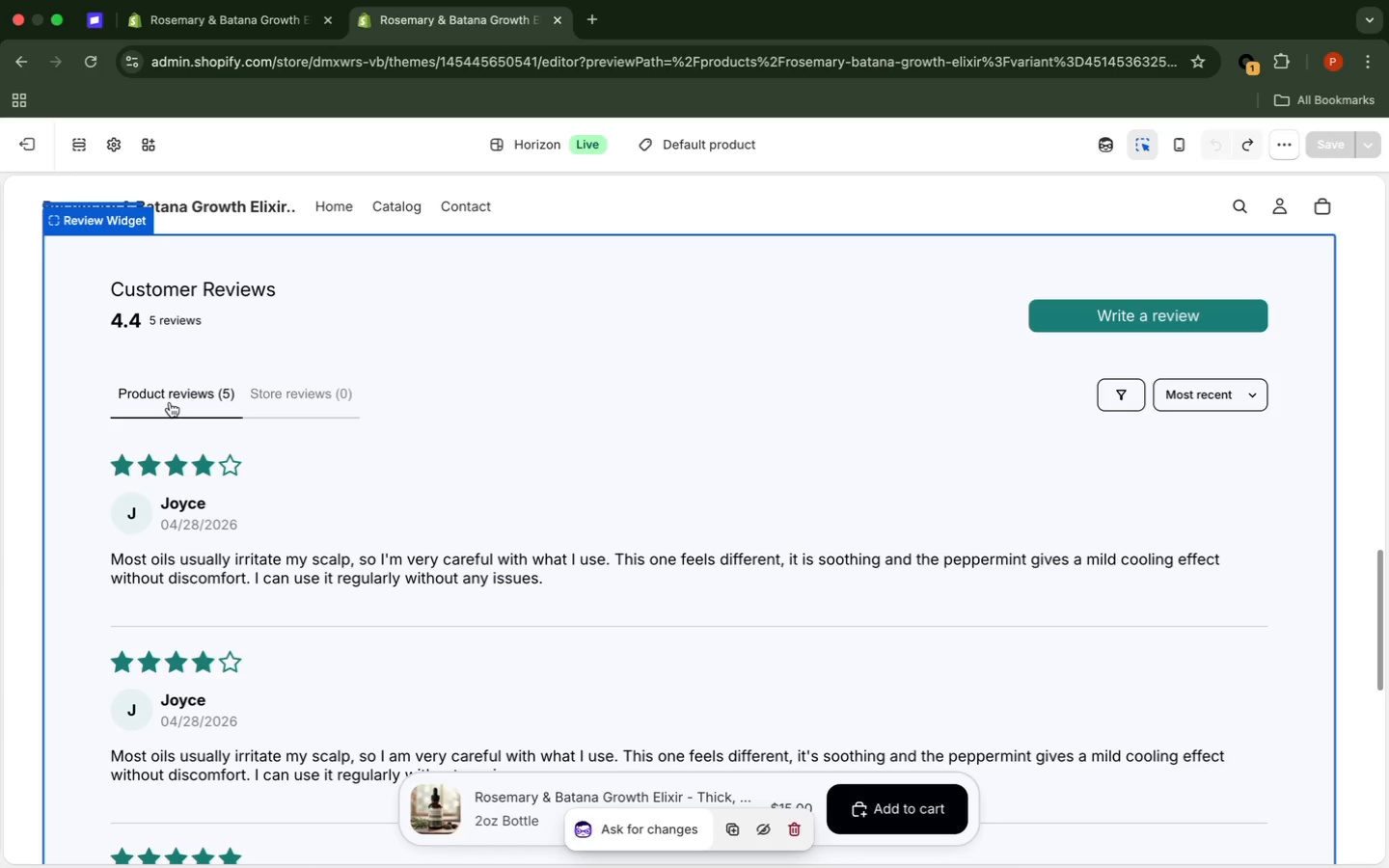 
scroll: coordinate [970, 366], scroll_direction: down, amount: 17.0
 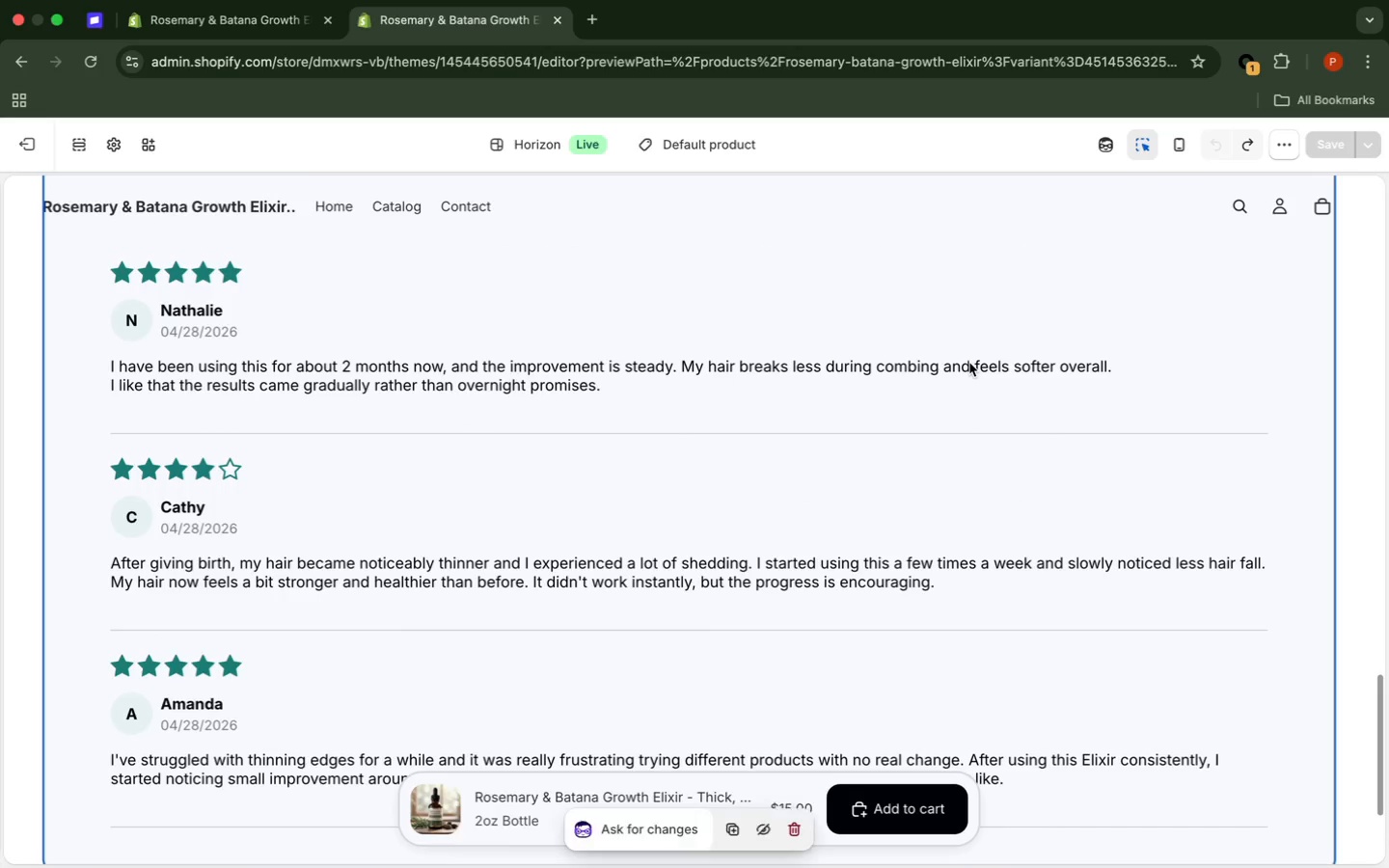 
scroll: coordinate [969, 363], scroll_direction: up, amount: 21.0
 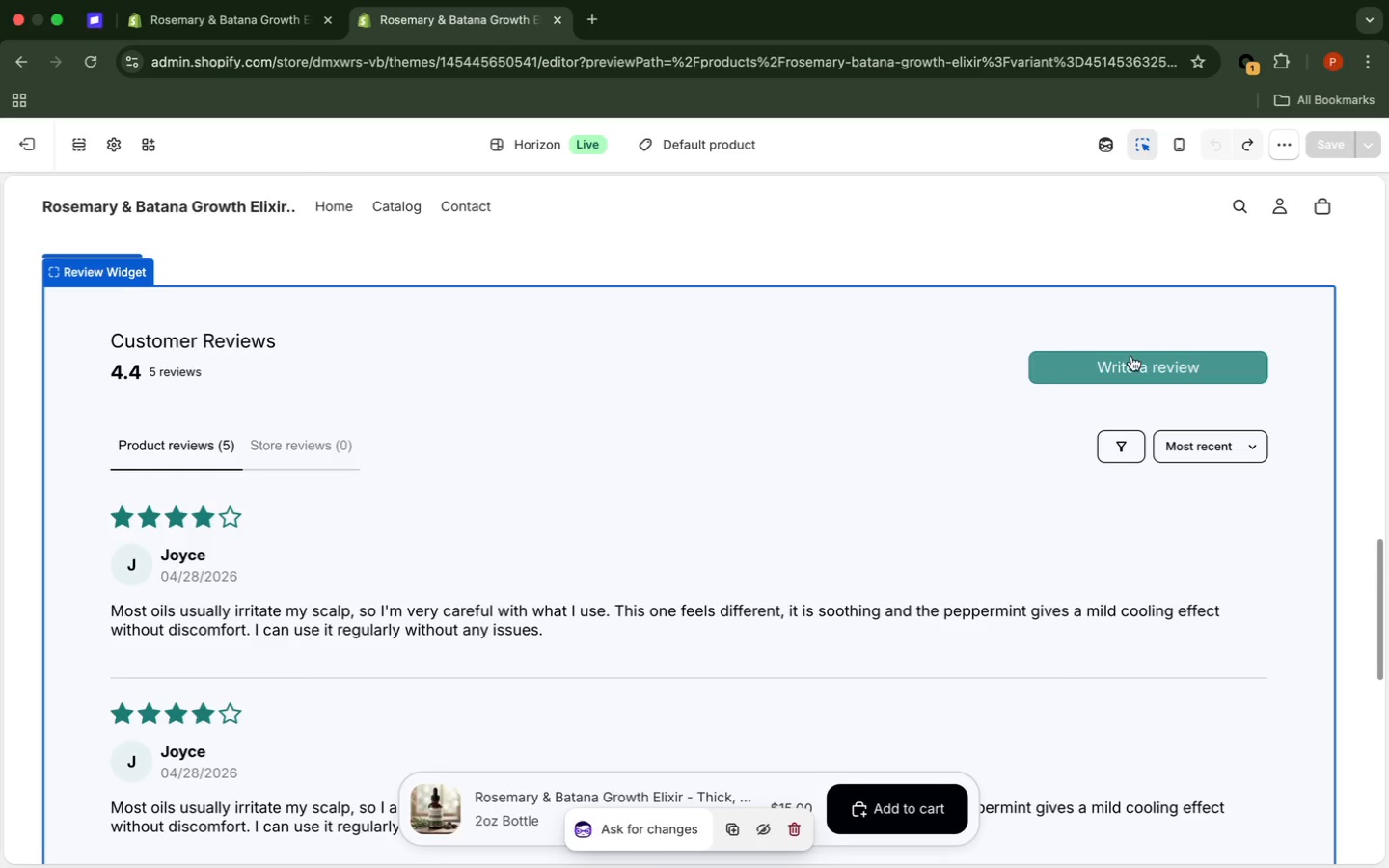 
left_click([1148, 369])
 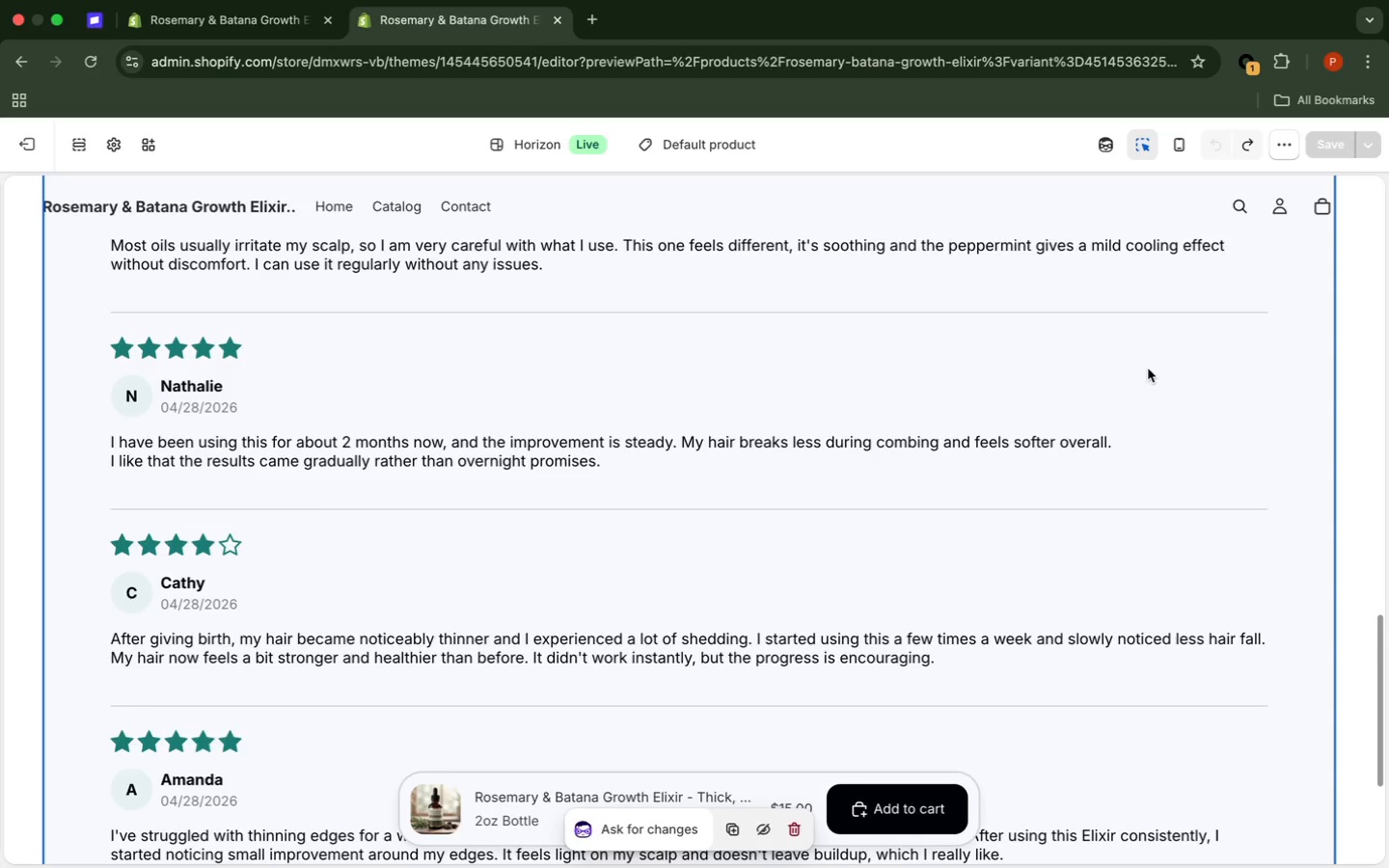 
wait(23.17)
 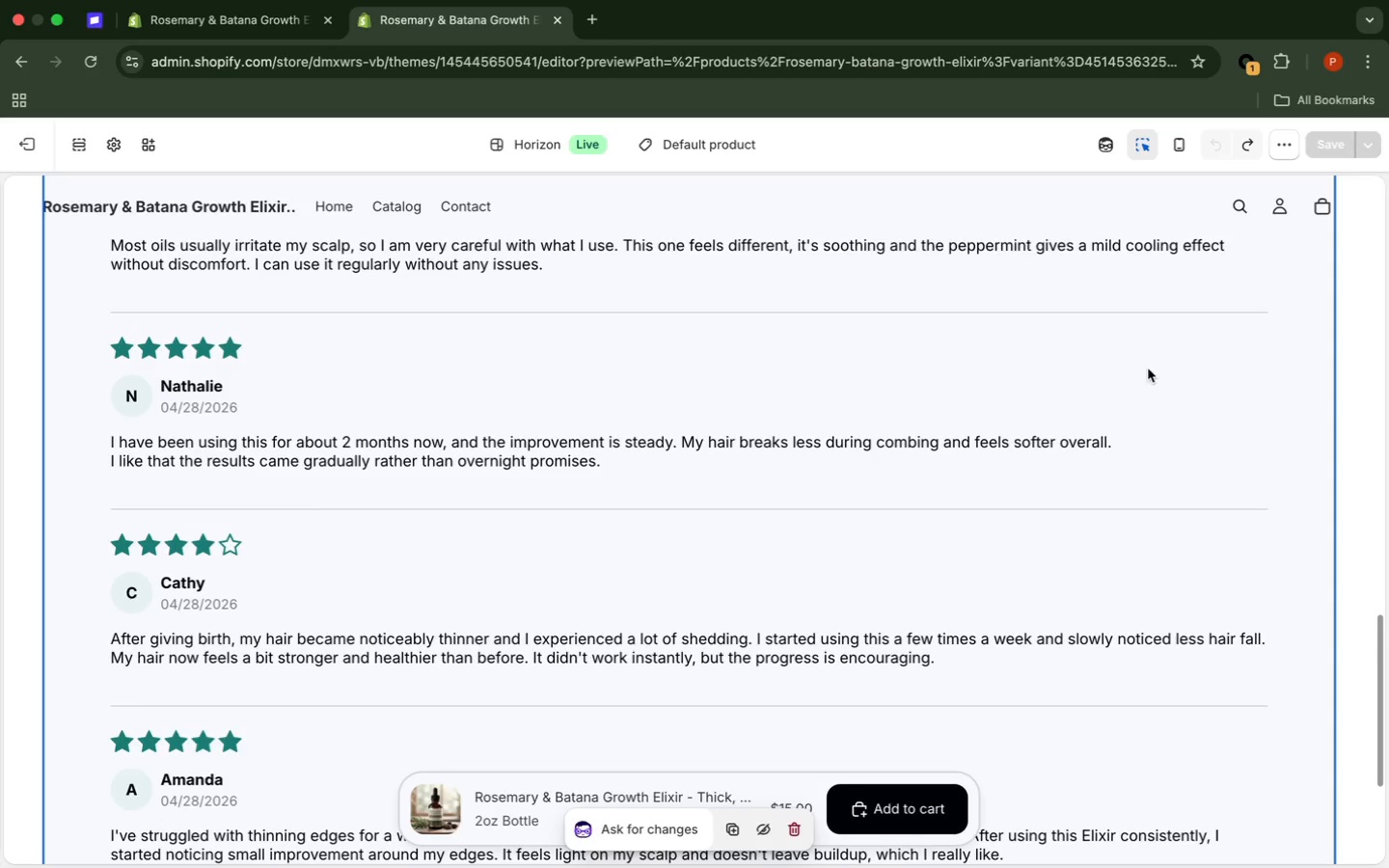 
scroll: coordinate [1160, 367], scroll_direction: down, amount: 11.0
 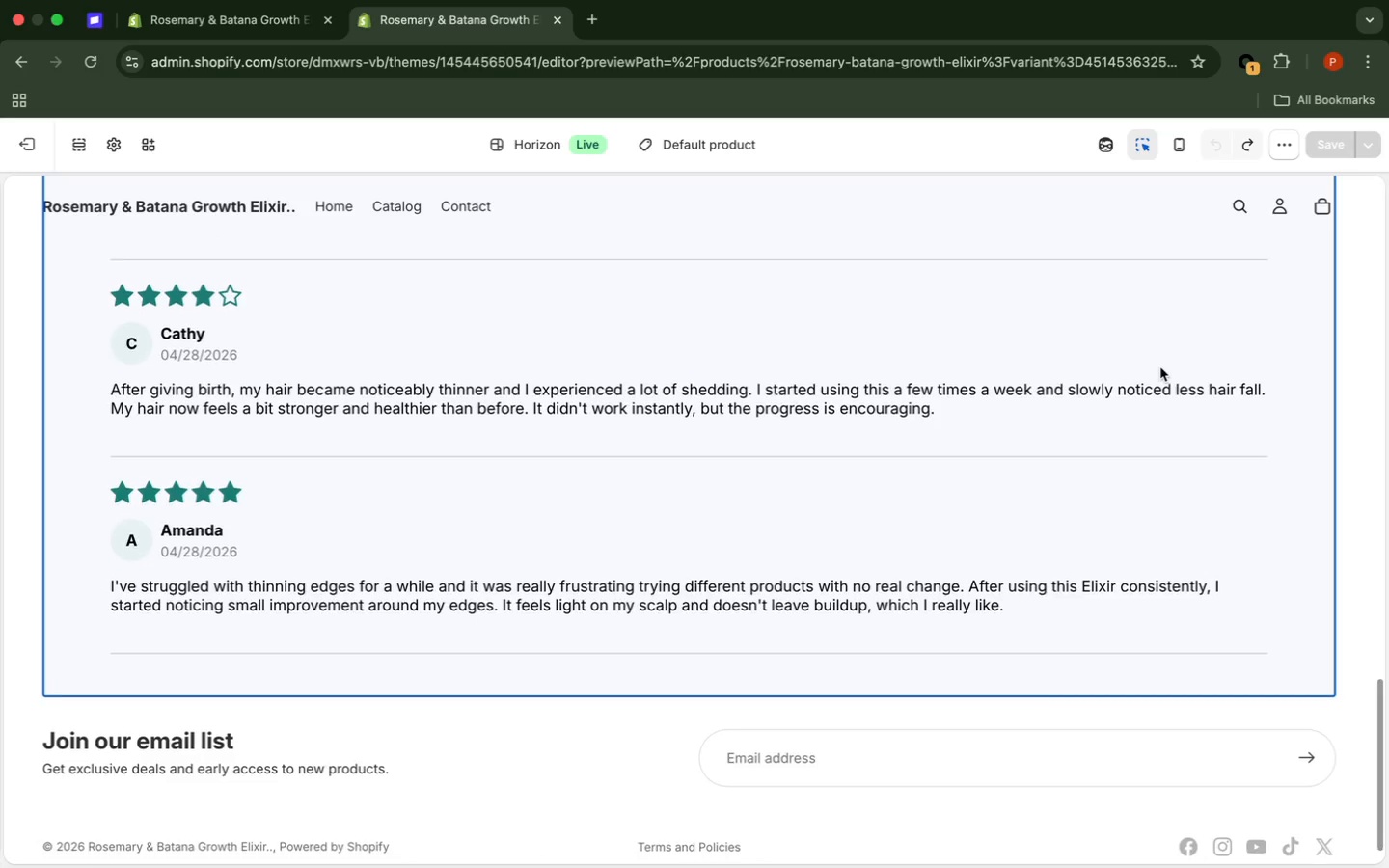 
scroll: coordinate [1168, 384], scroll_direction: up, amount: 23.0
 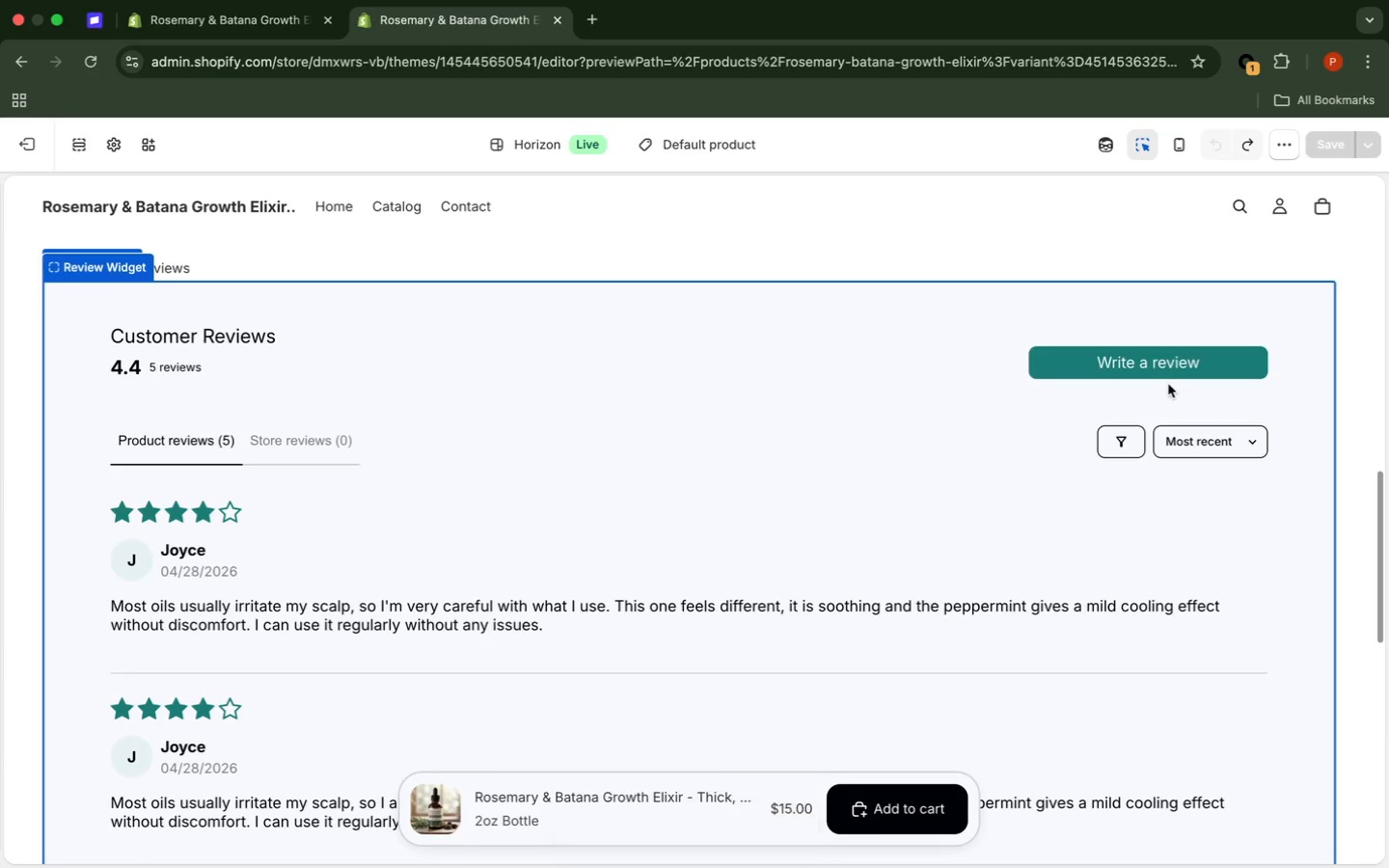 
scroll: coordinate [1169, 379], scroll_direction: down, amount: 13.0
 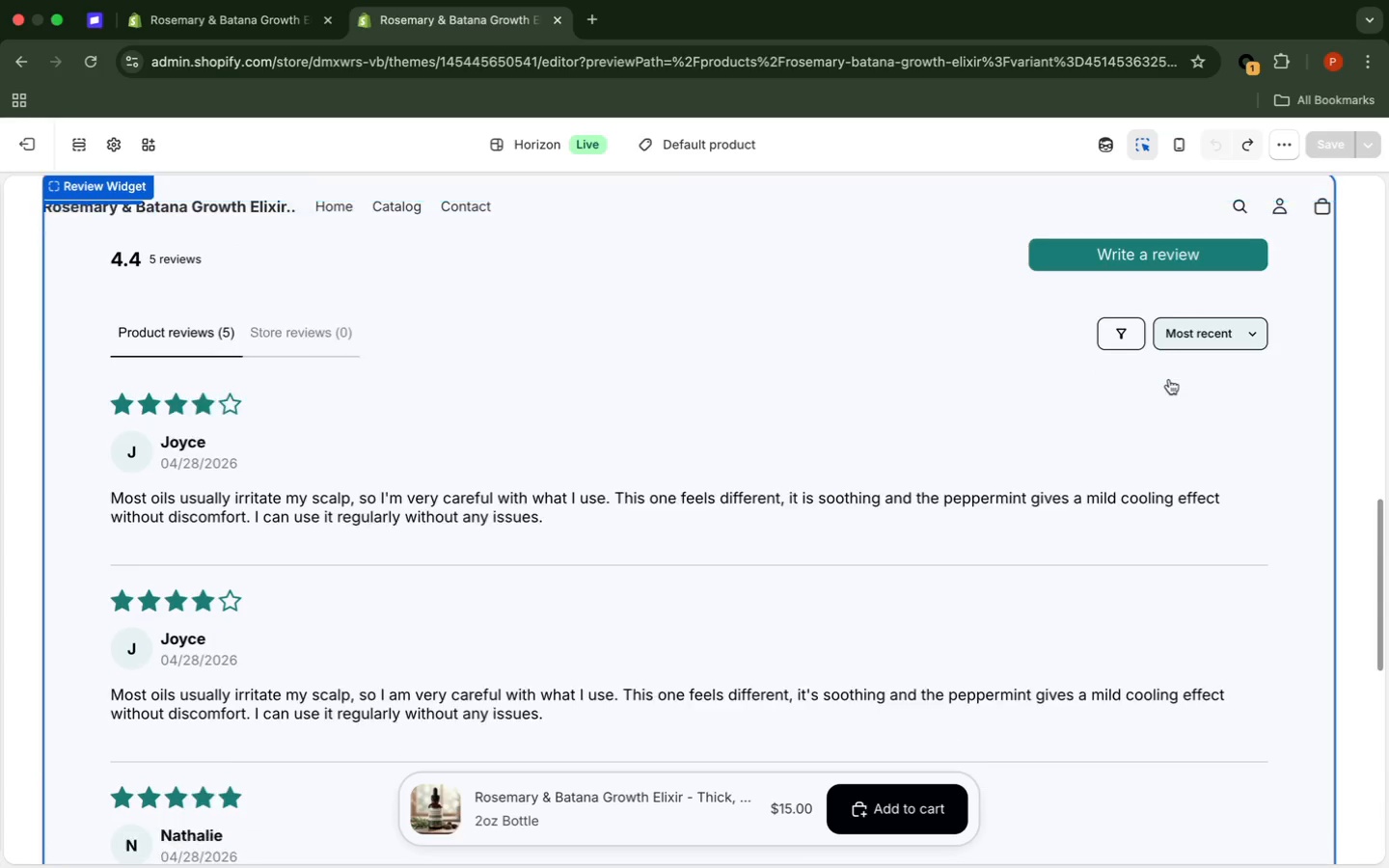 
scroll: coordinate [1169, 382], scroll_direction: up, amount: 6.0
 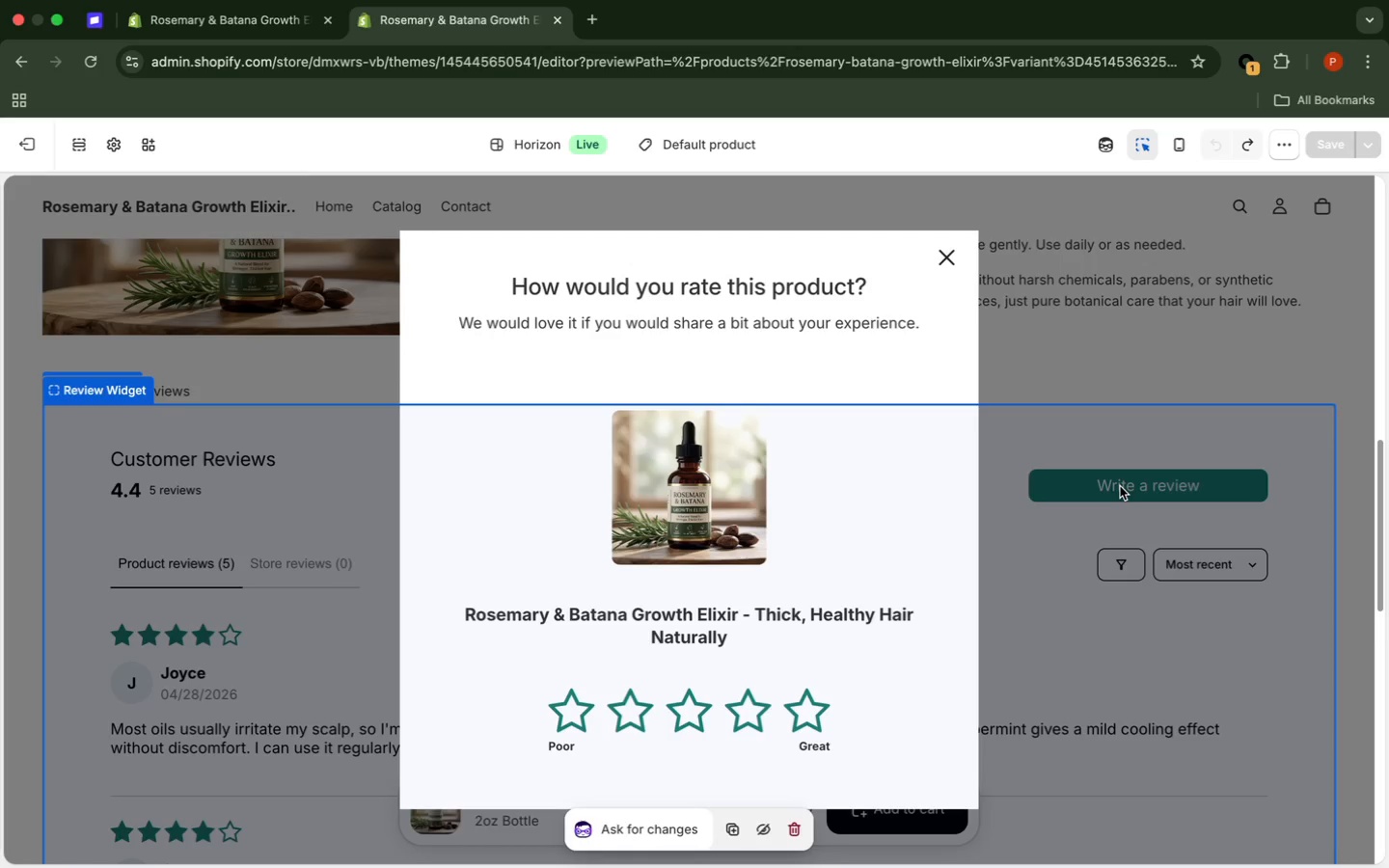 
wait(26.65)
 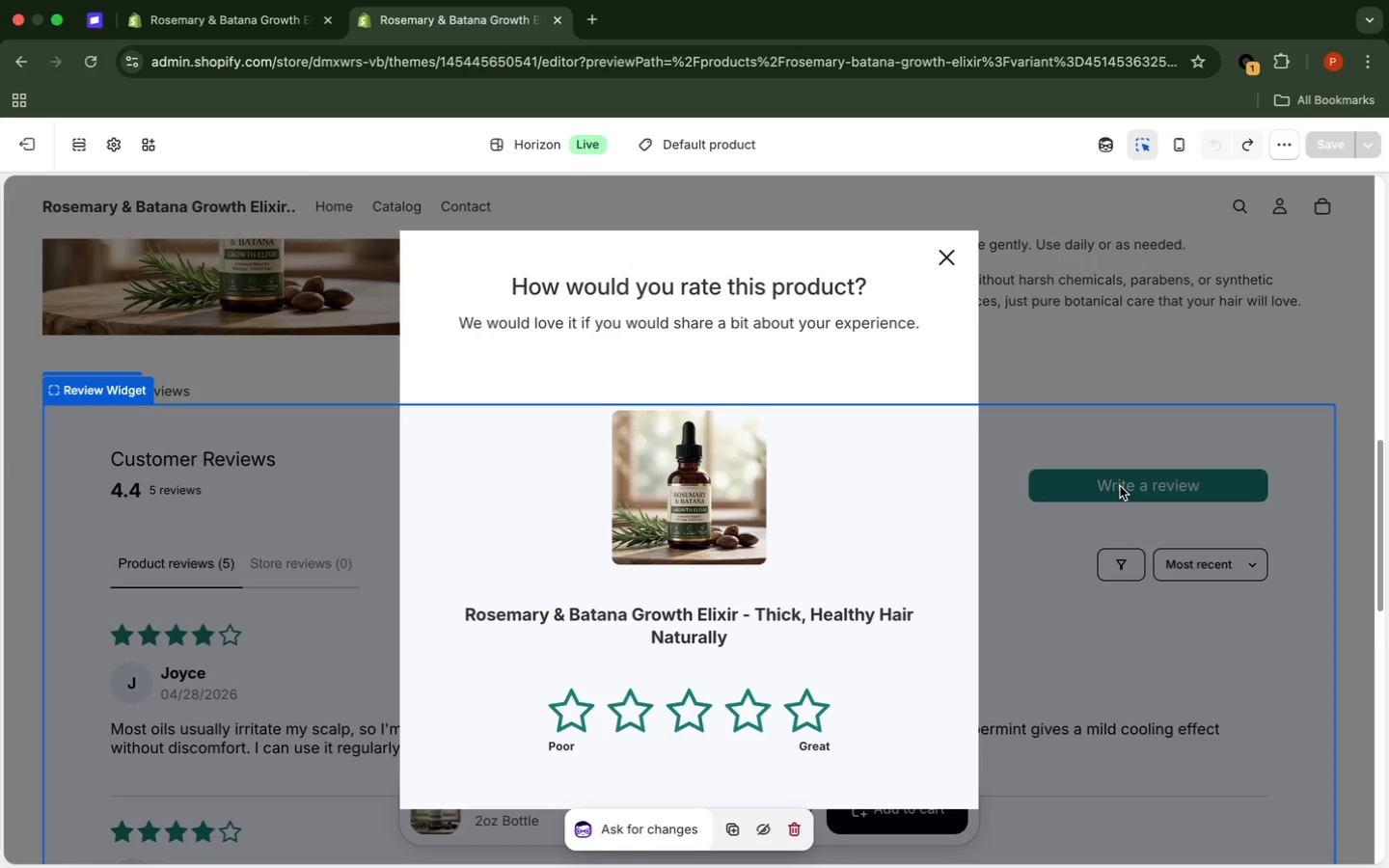 
left_click([809, 724])
 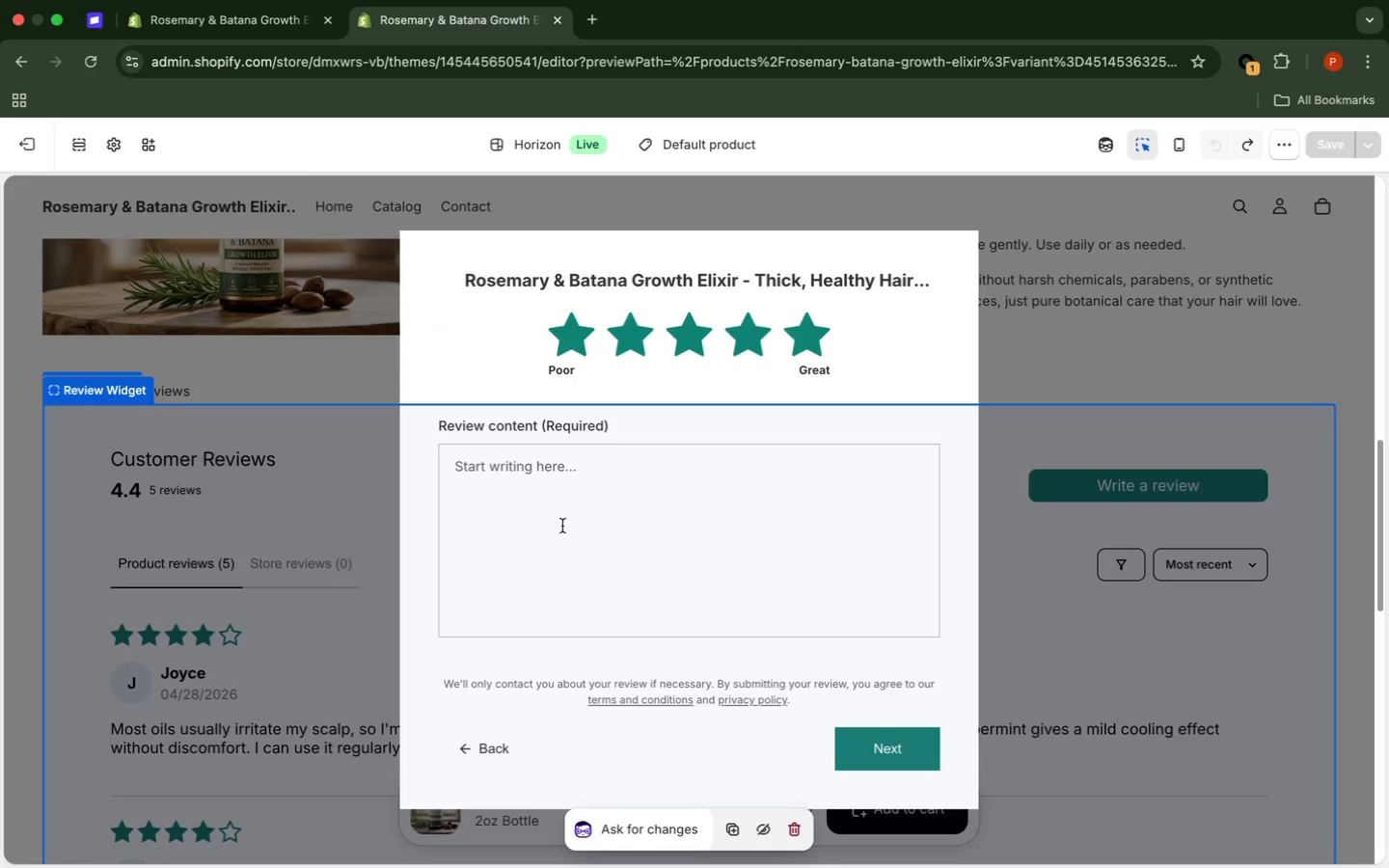 
left_click([567, 518])
 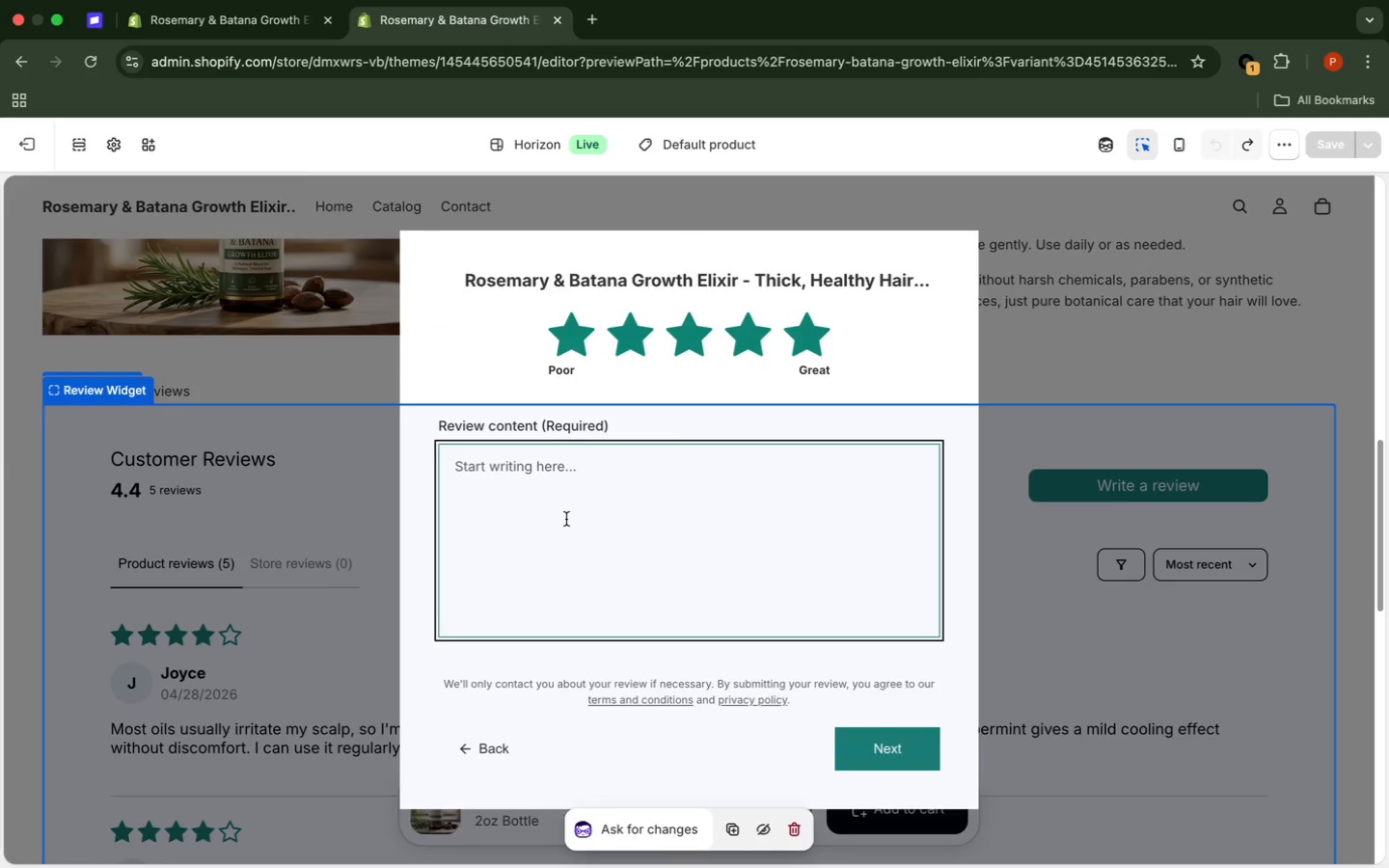 
type(I honestly d)
key(Backspace)
key(Backspace)
type( didn't expect much when I bought it)
 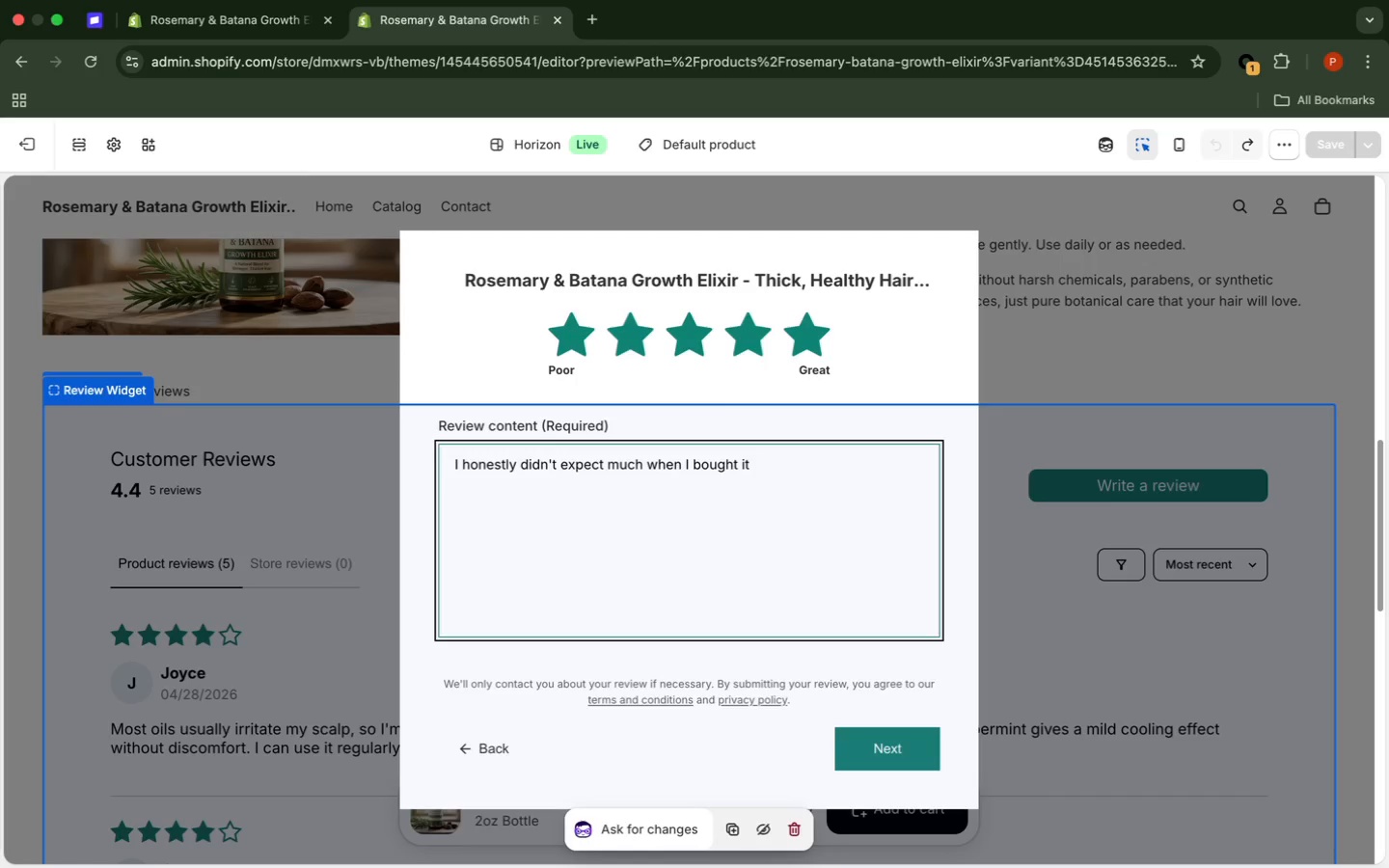 
wait(12.7)
 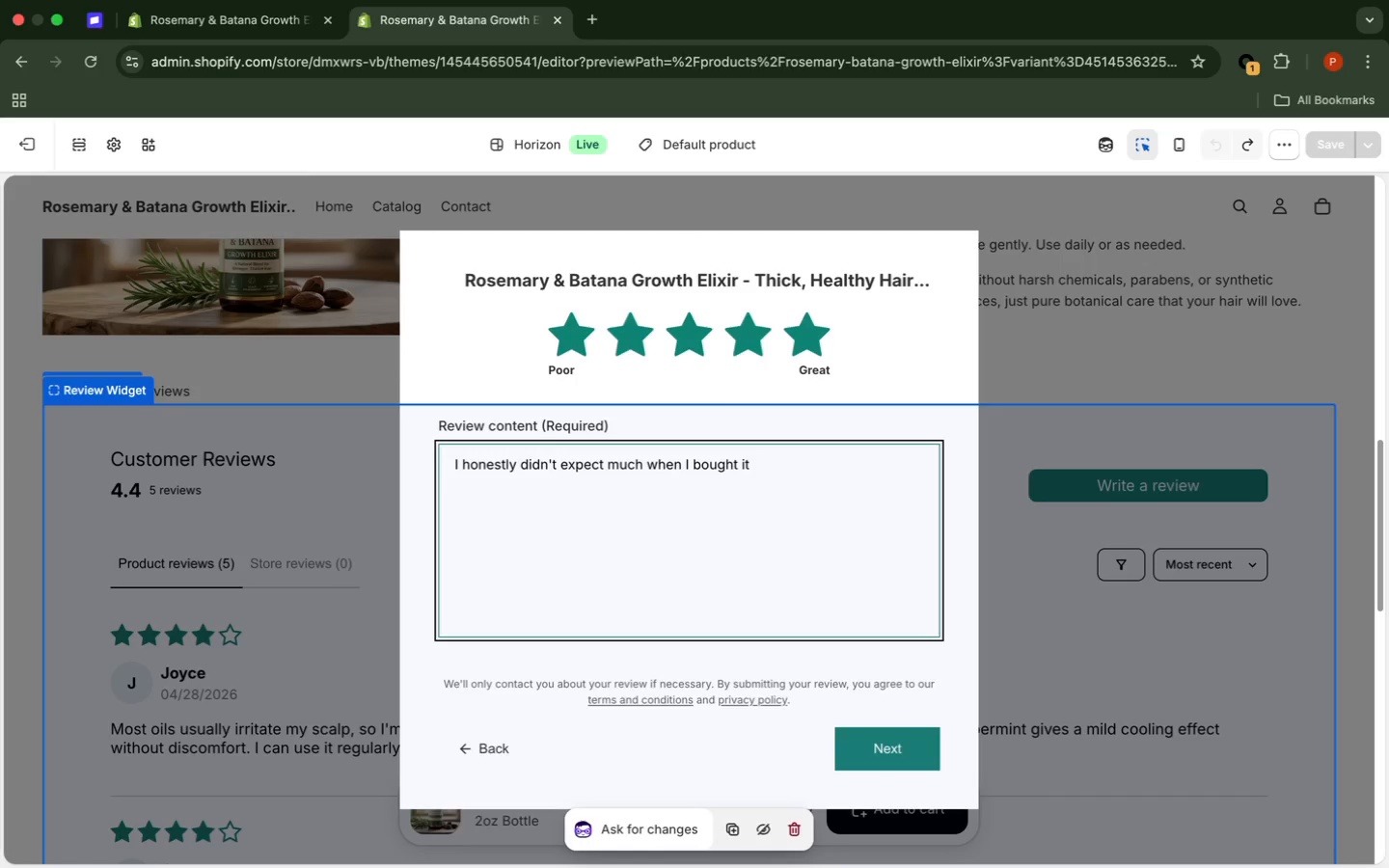 
key(Backspace)
 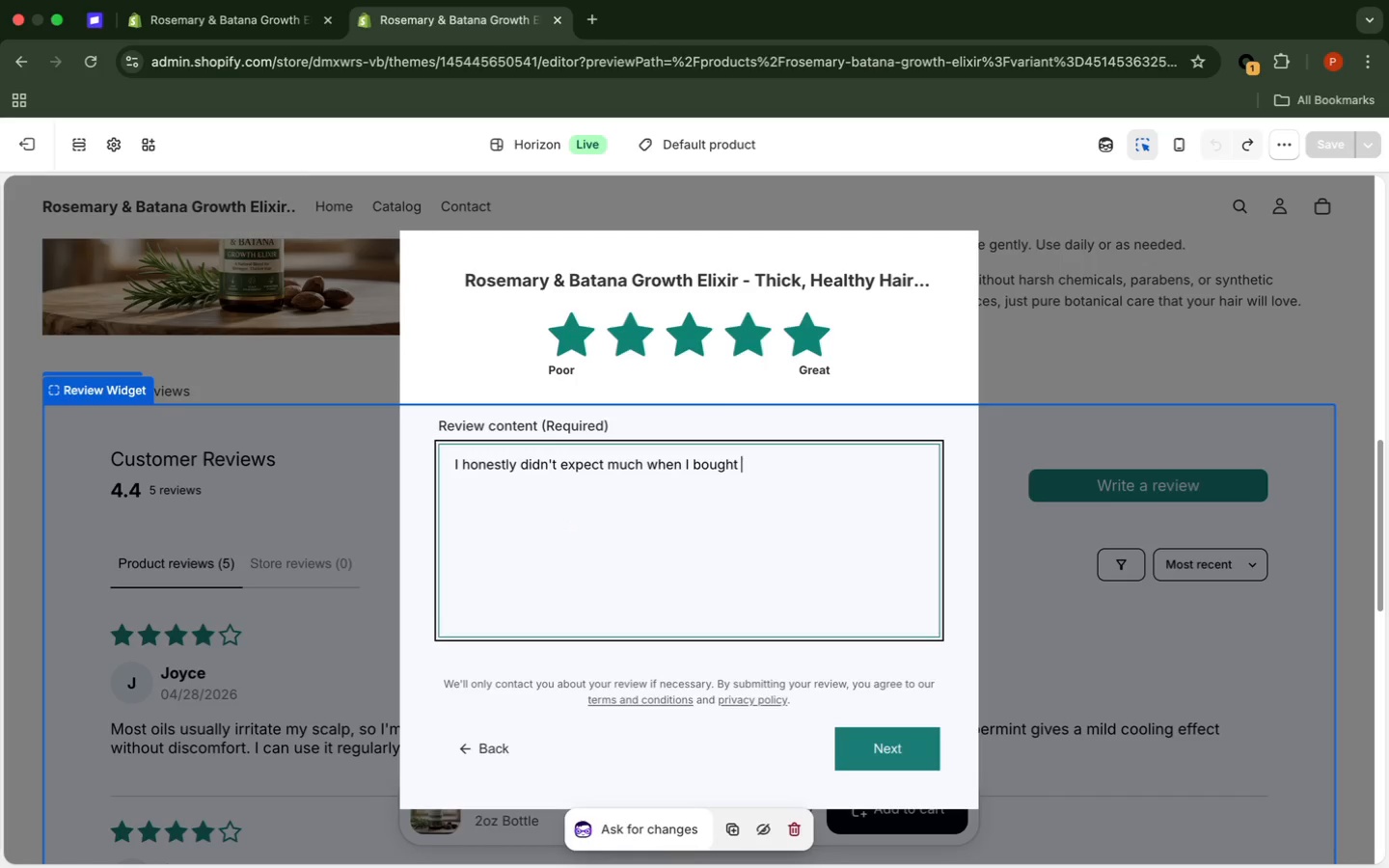 
key(Backspace)
 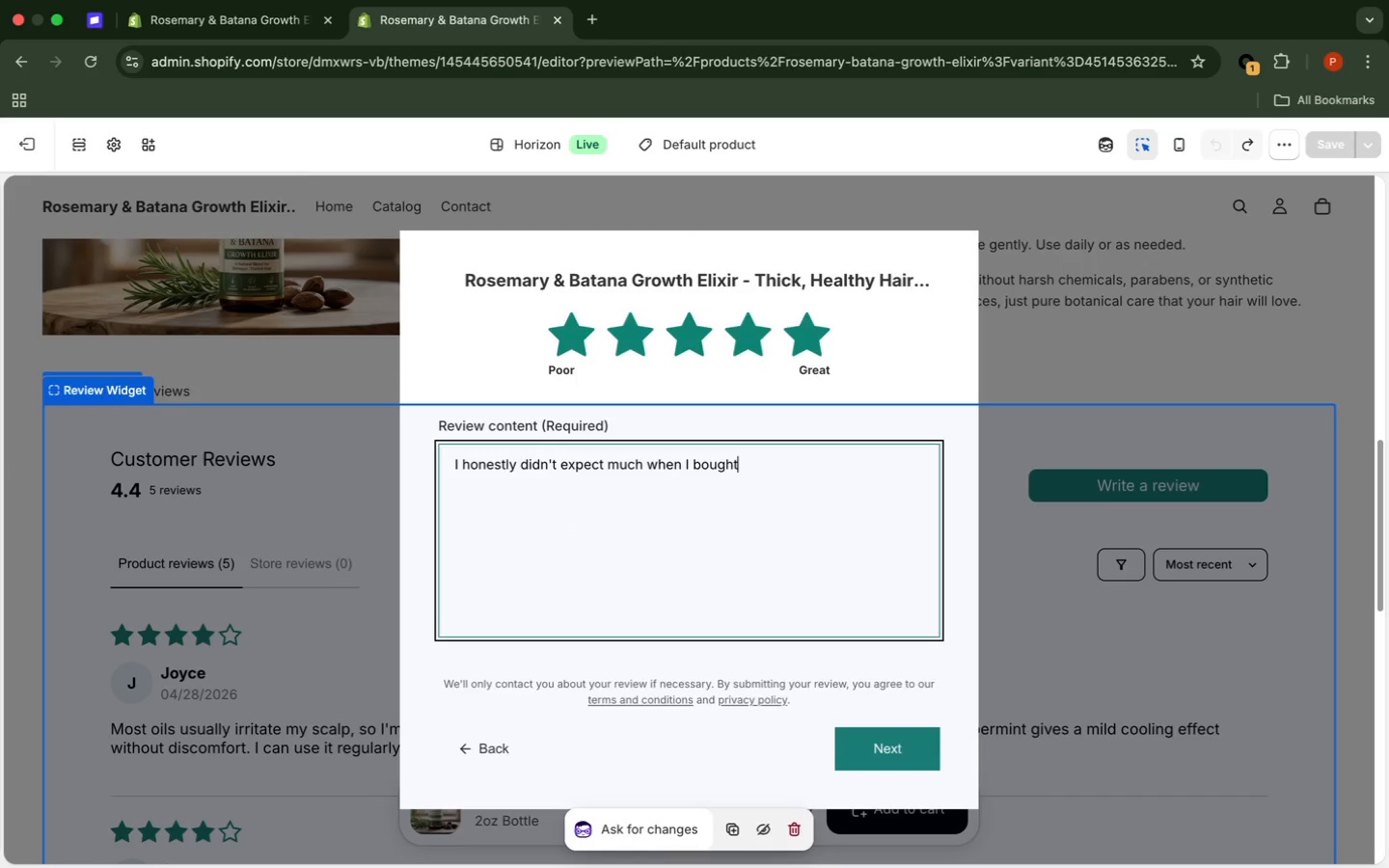 
key(Backspace)
 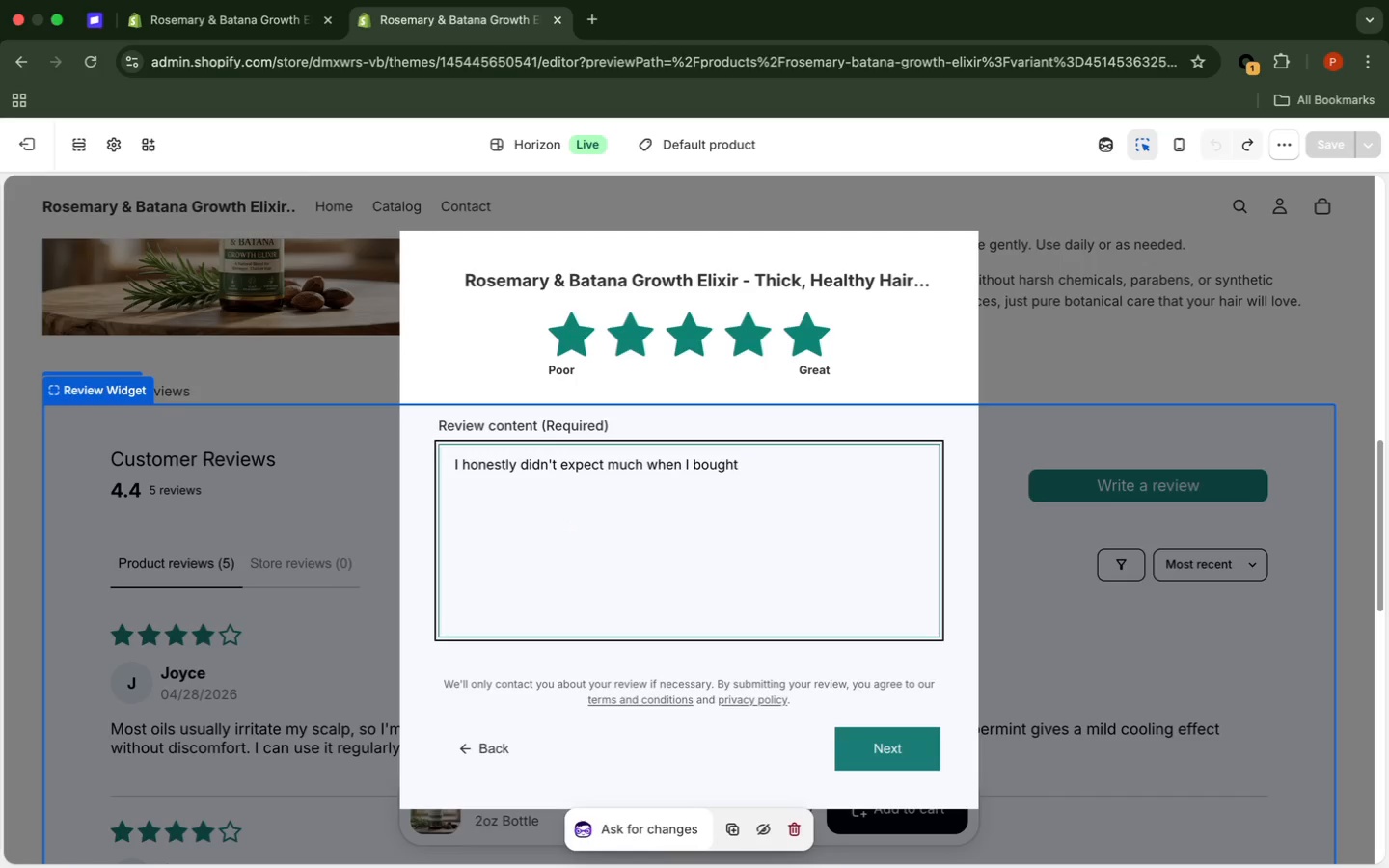 
type( this, but it surprised)
 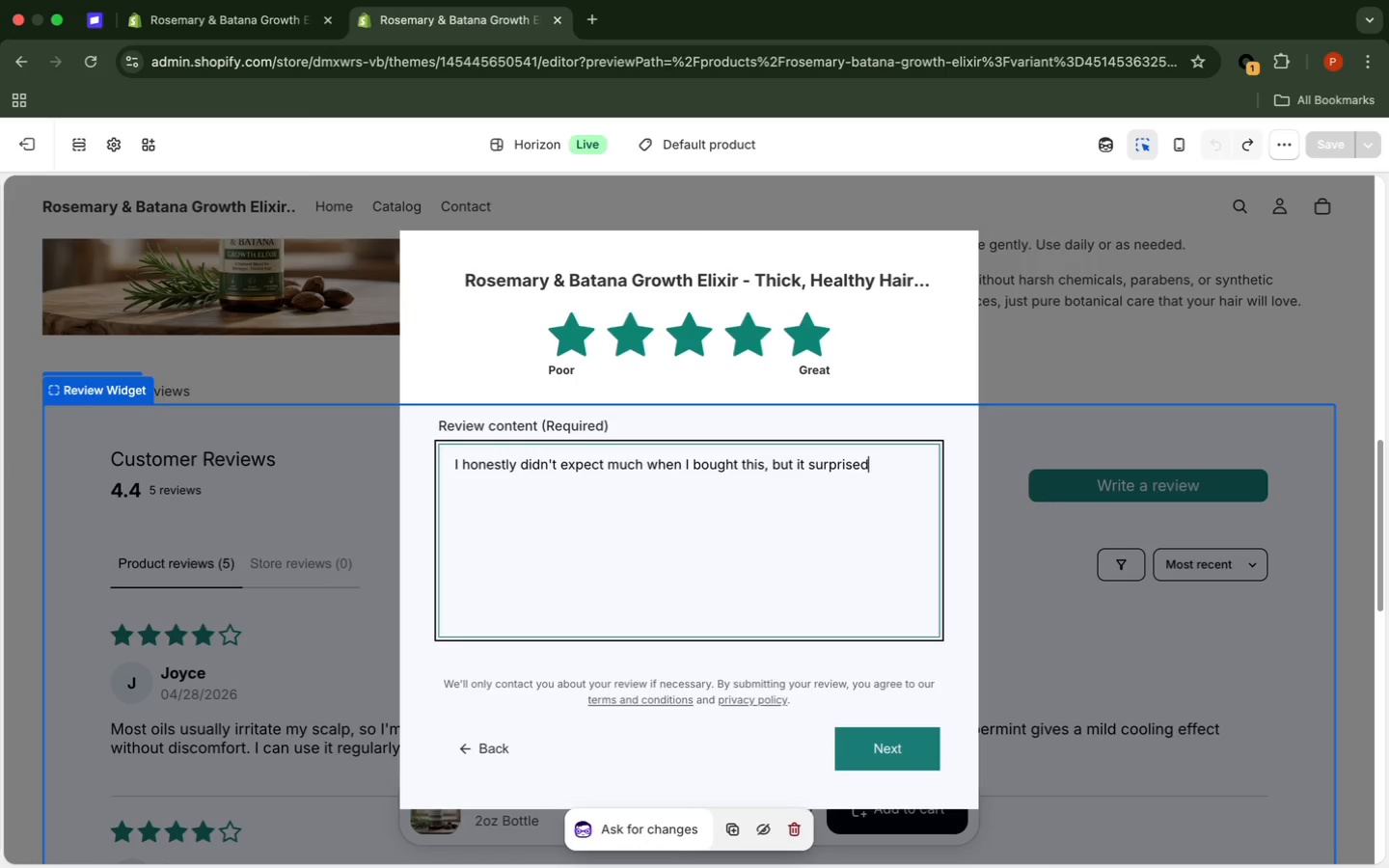 
type( me. i)
key(Backspace)
key(Backspace)
type( It feels lightweight)
 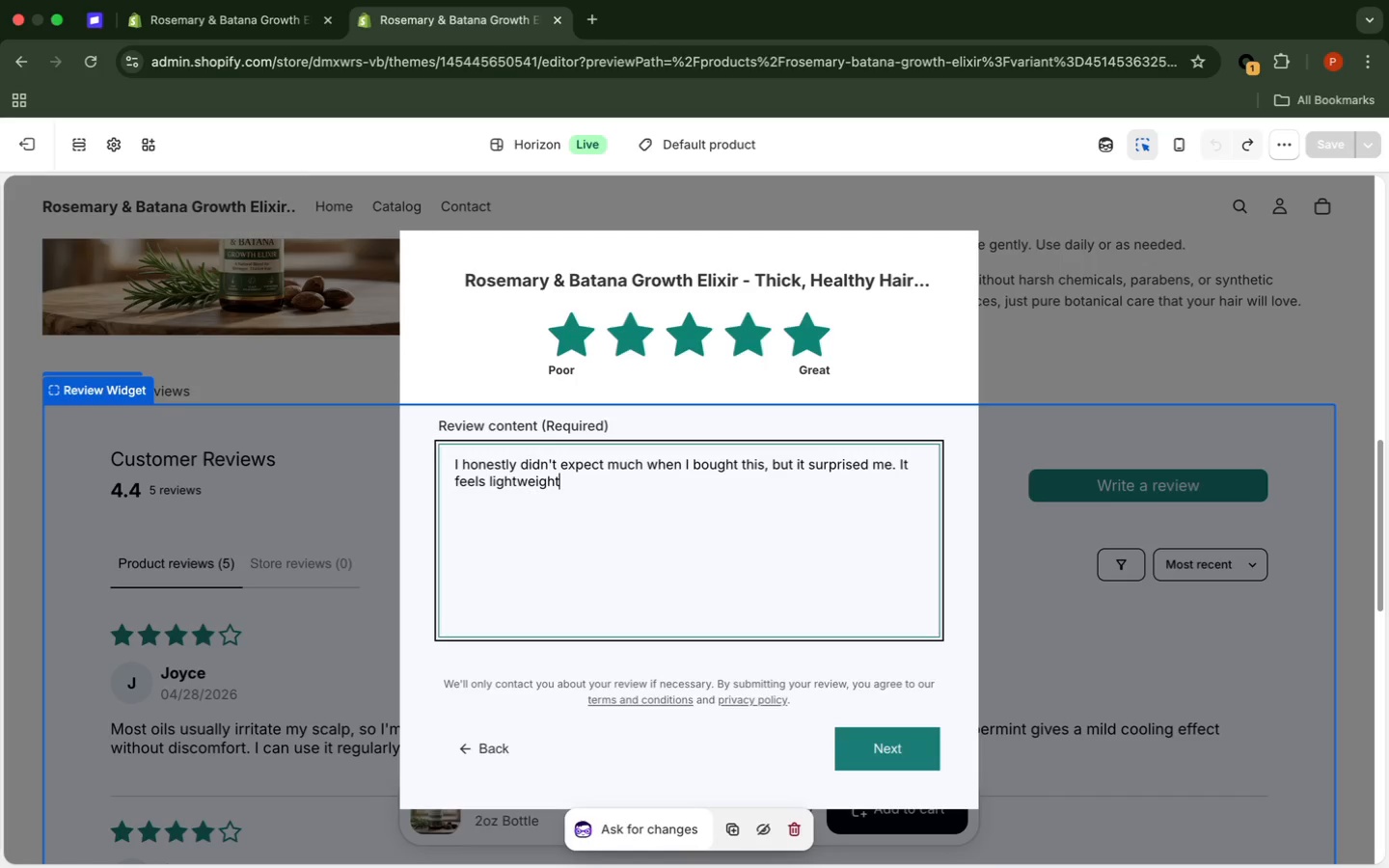 
wait(5.03)
 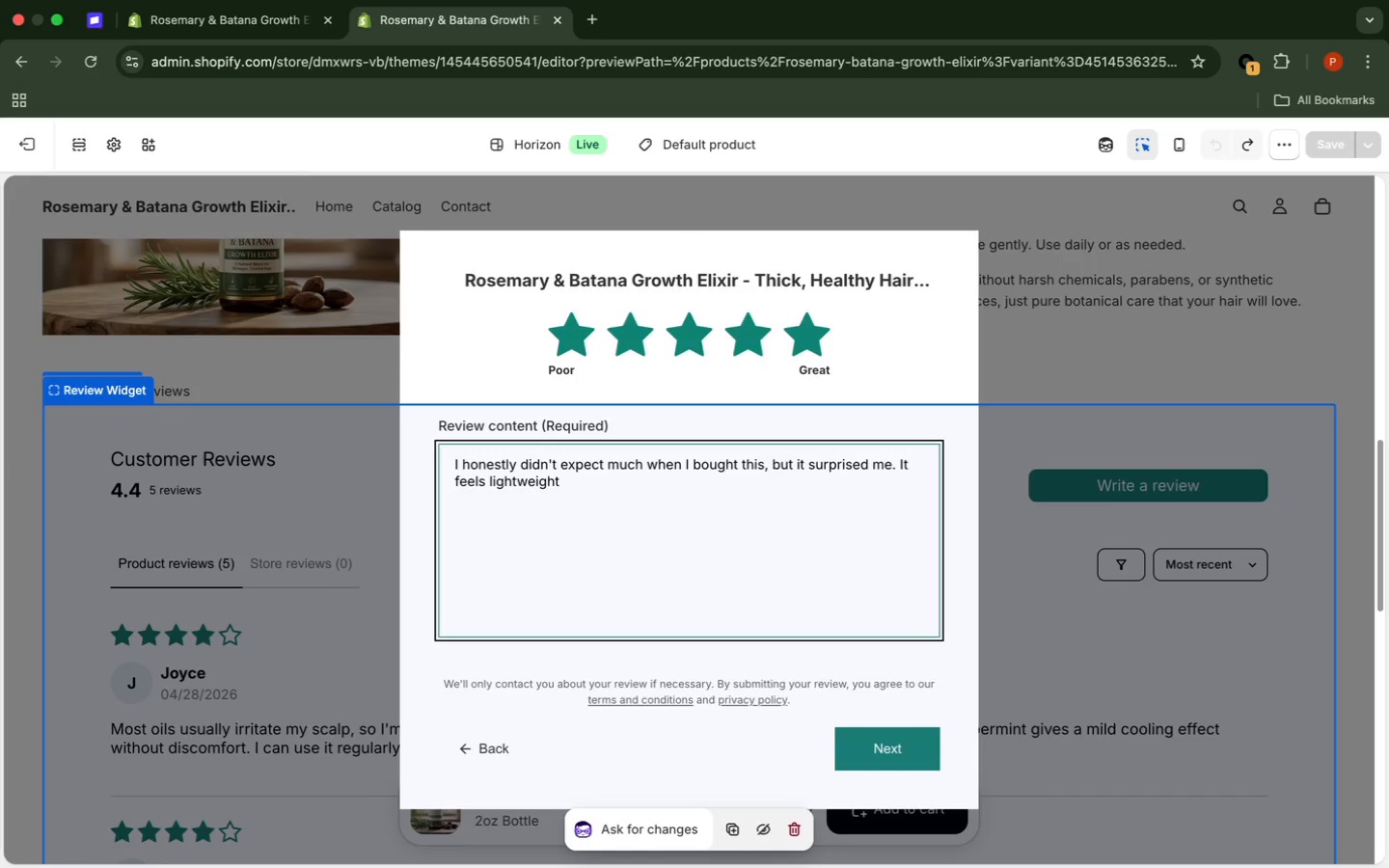 
type(, smells fresh, and actually)
 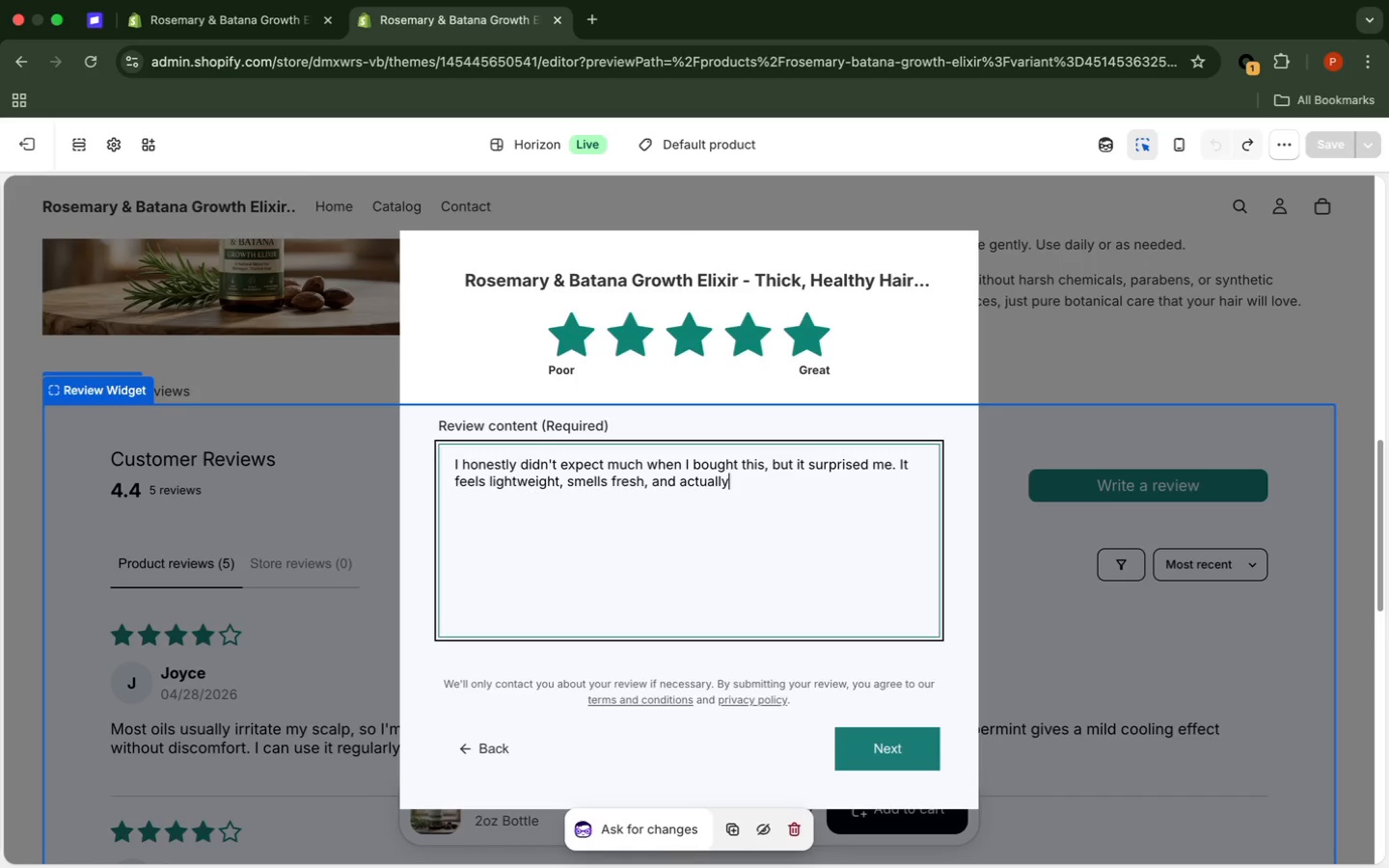 
type( makes my hair easier)
 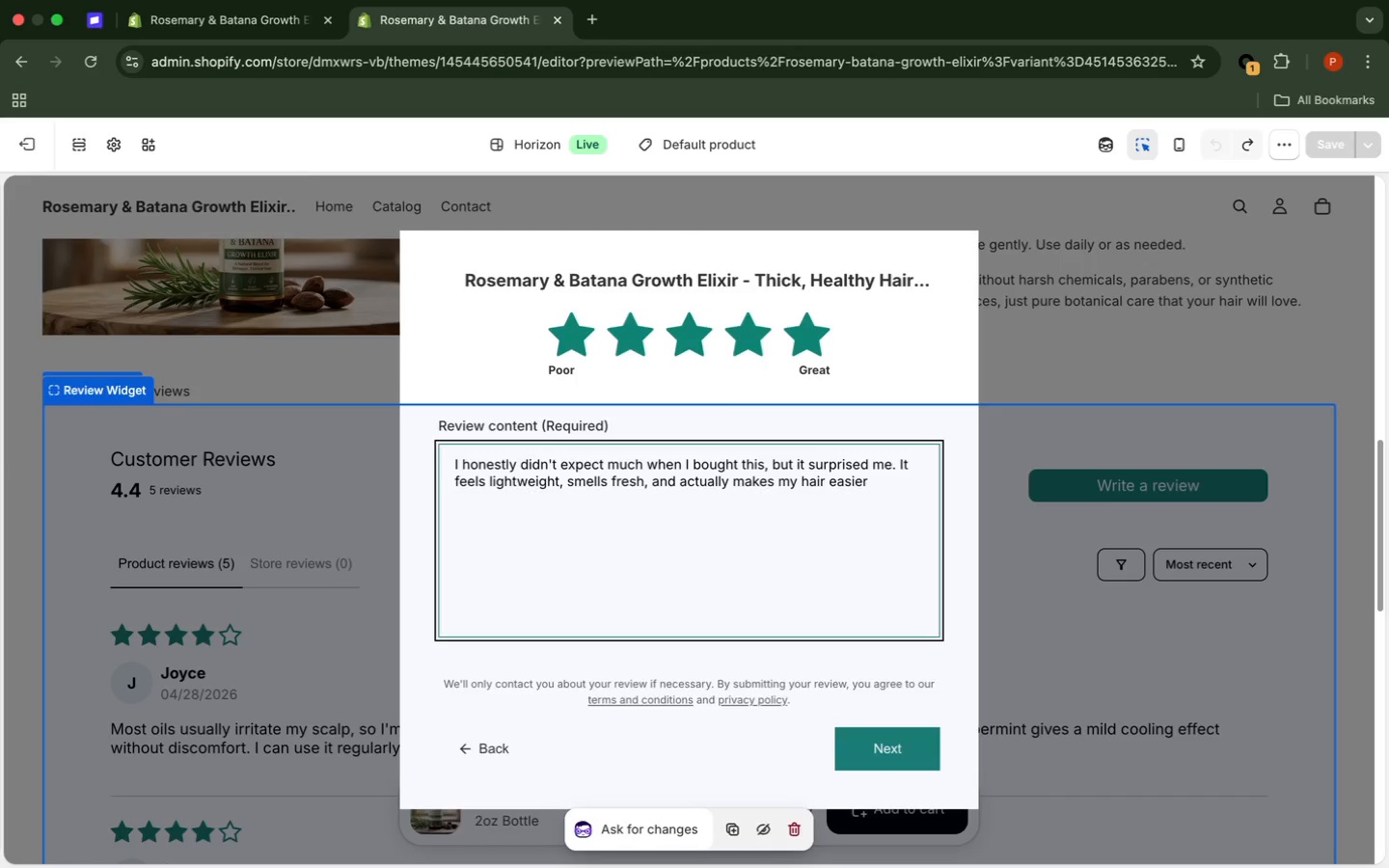 
type(to manage. It's)
 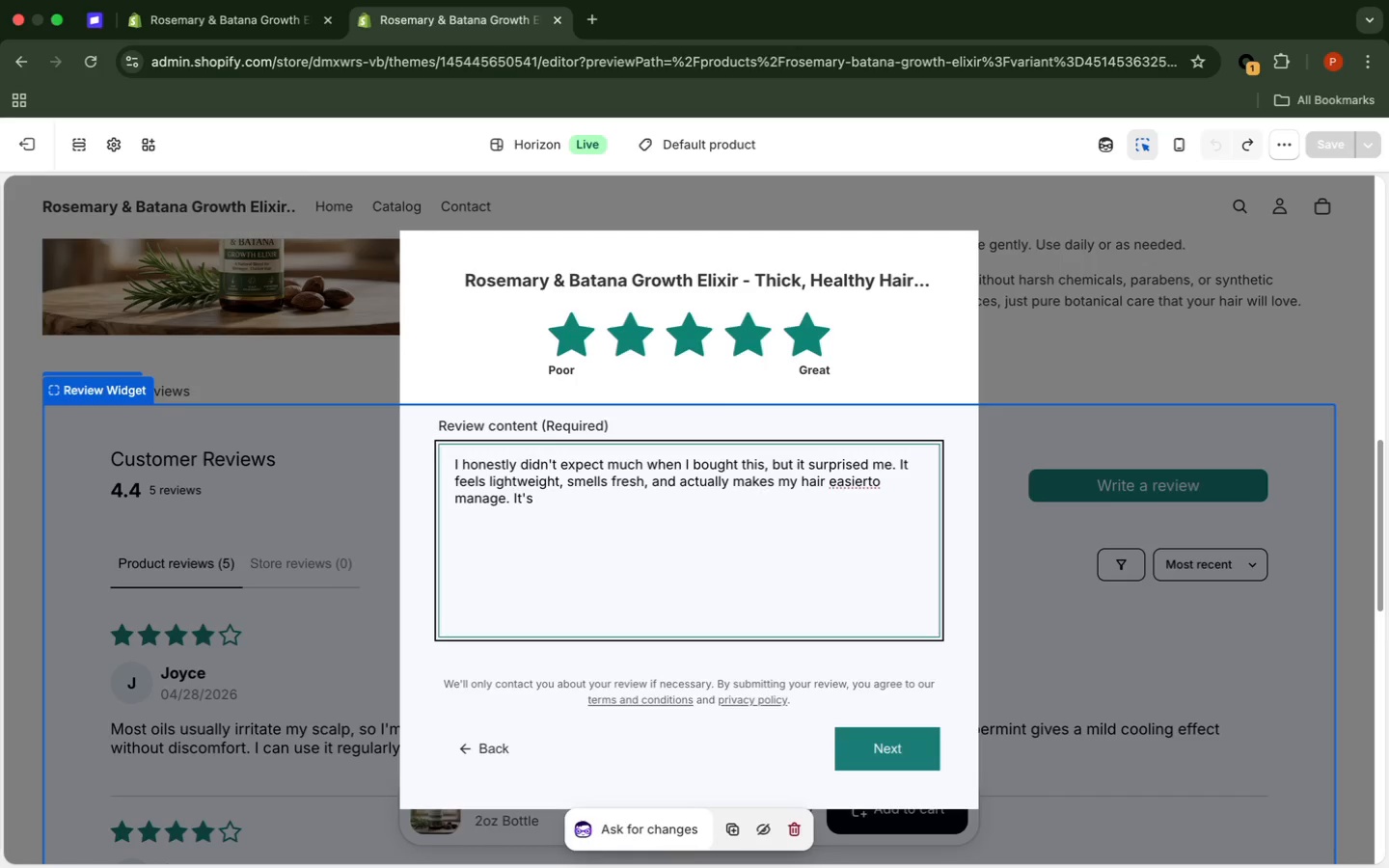 
wait(5.64)
 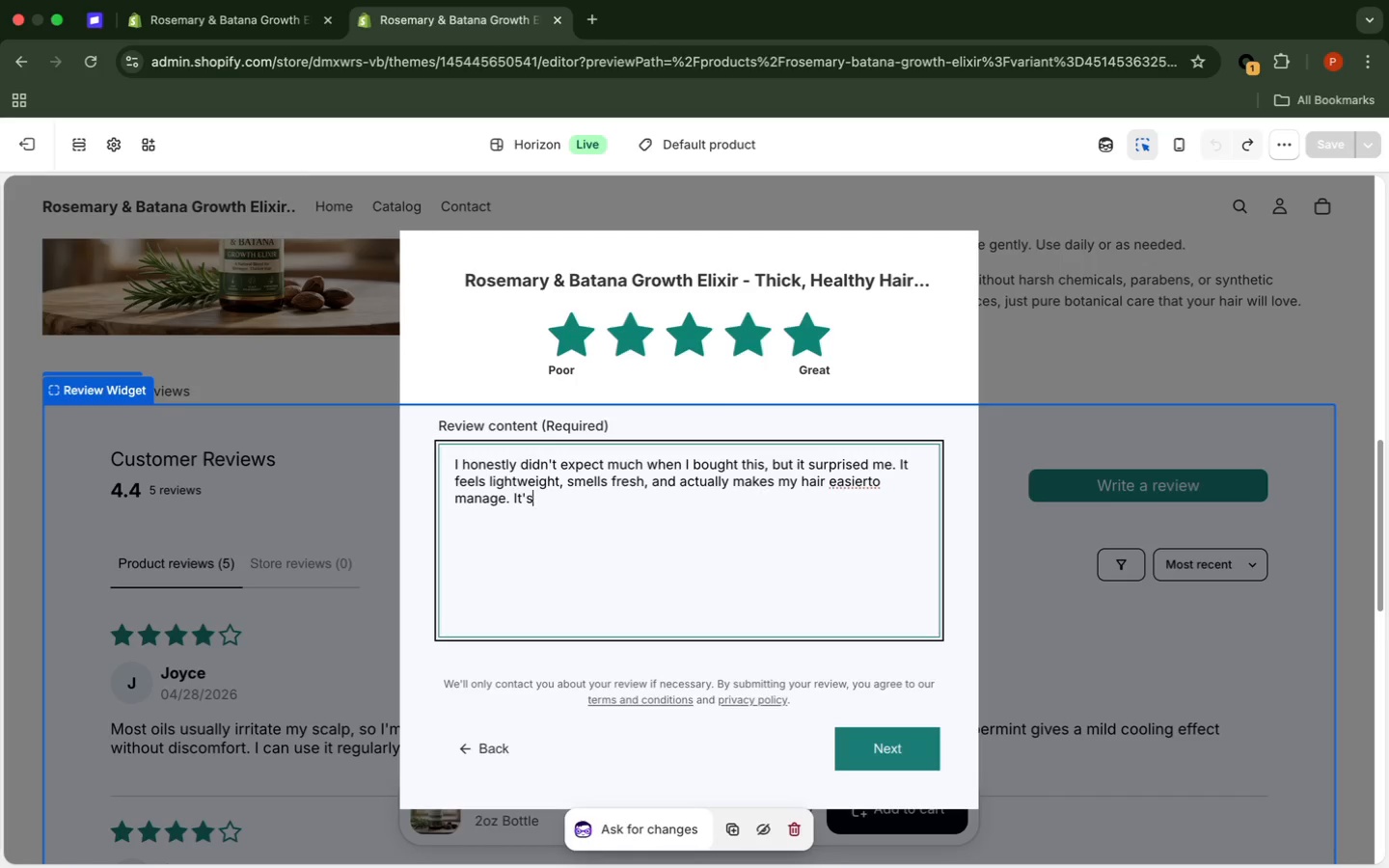 
type( simple a)
key(Backspace)
type(but effectiive. I love it.)
 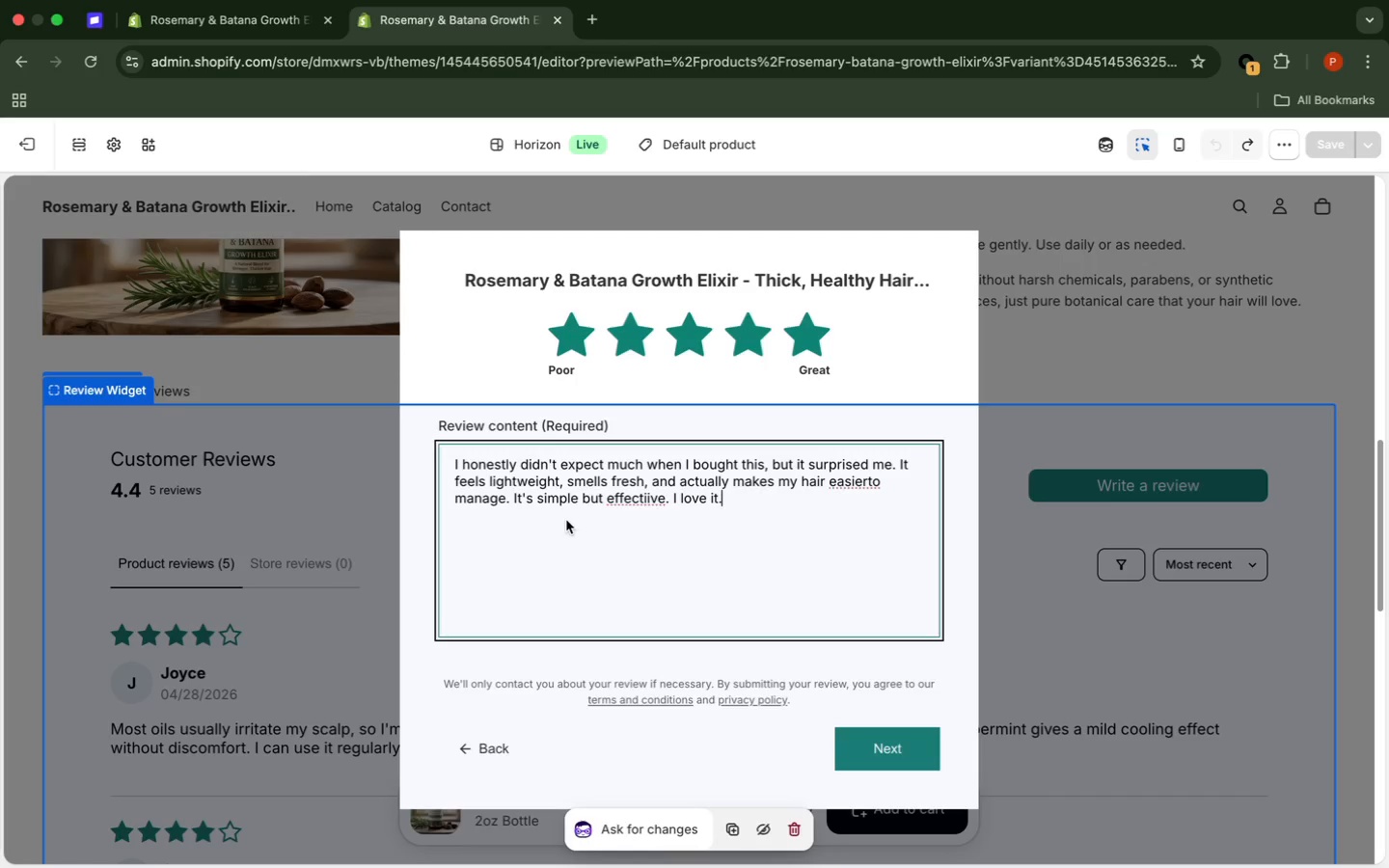 
wait(5.88)
 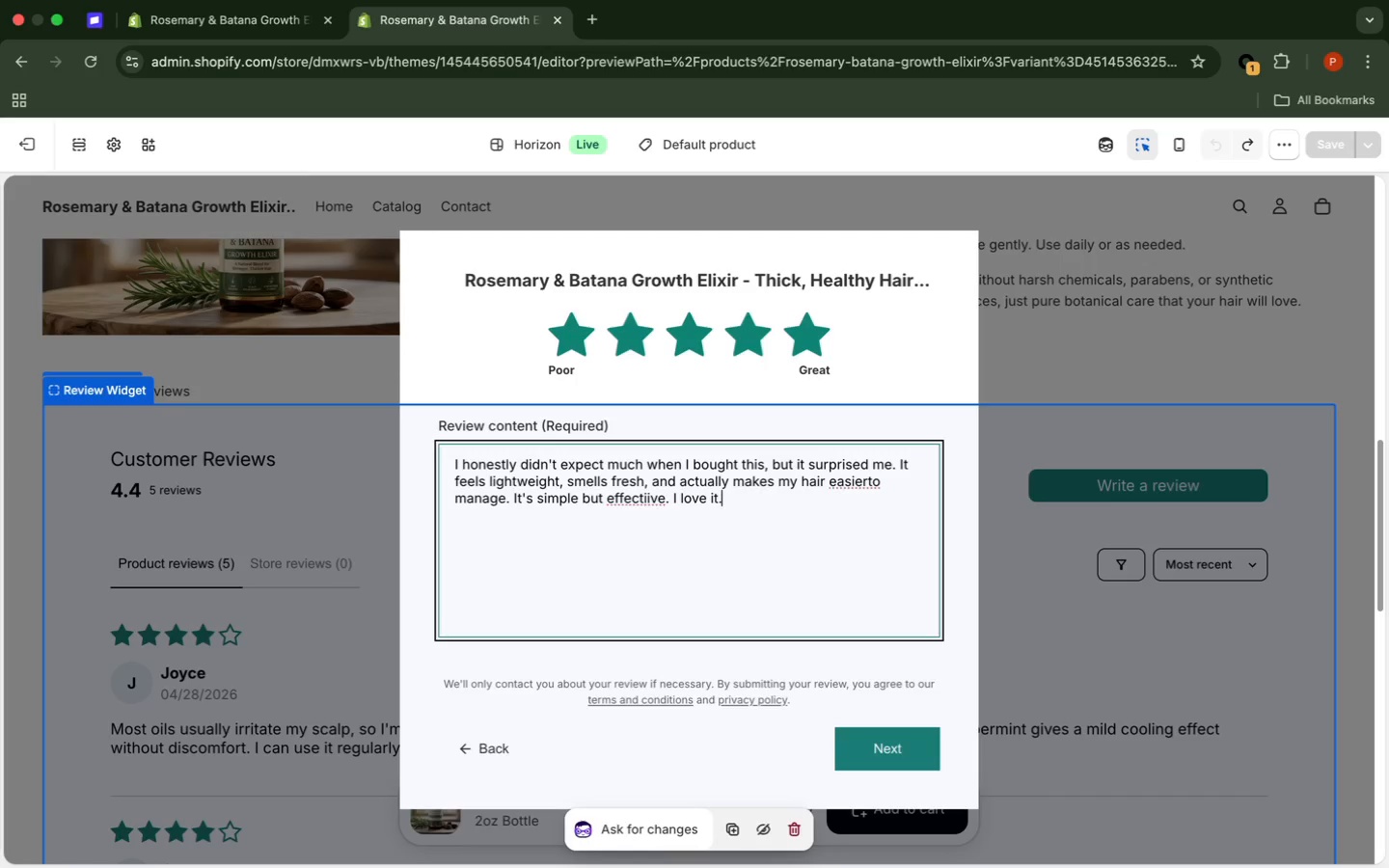 
key(ArrowRight)
 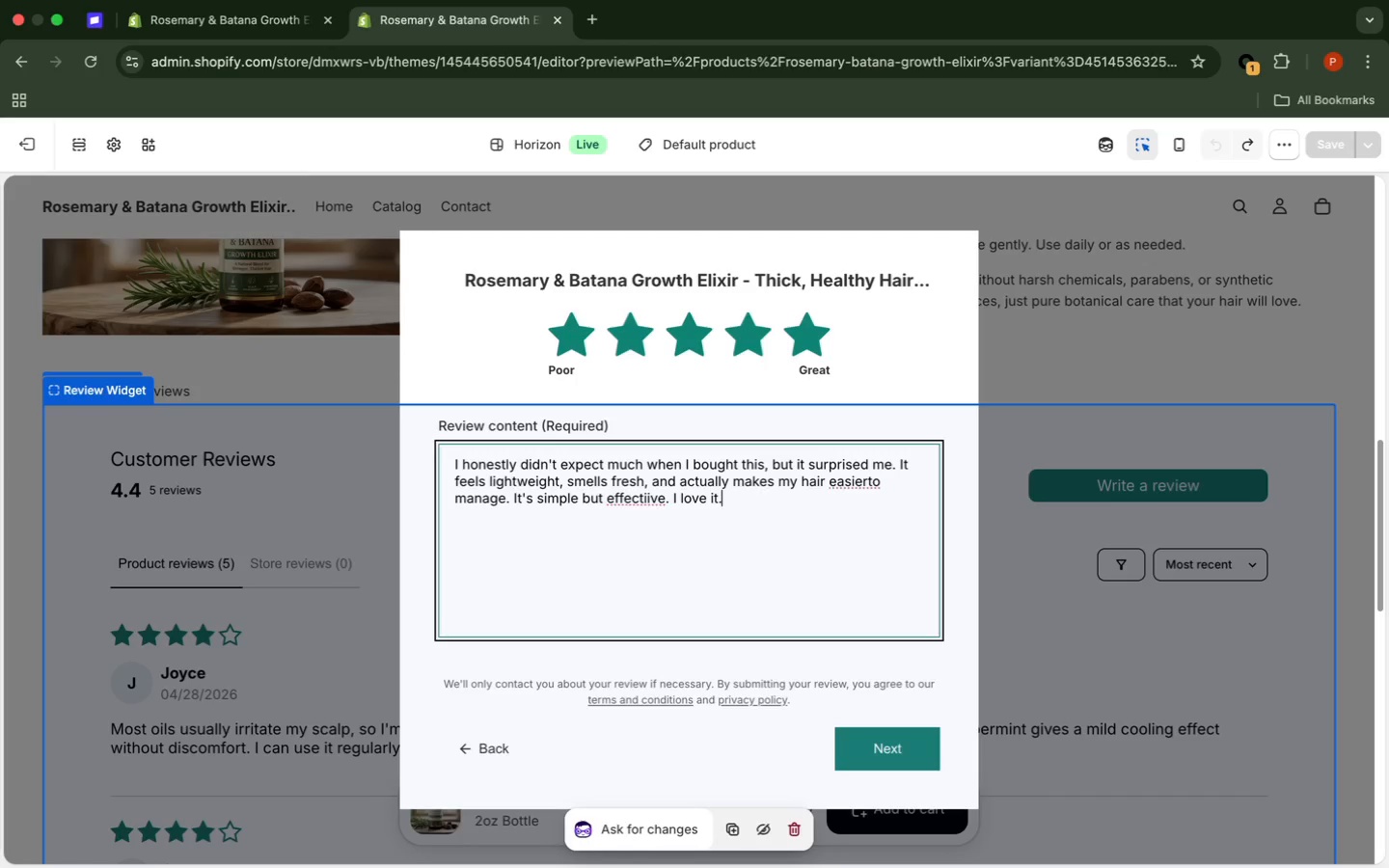 
hold_key(key=ArrowRight, duration=0.39)
 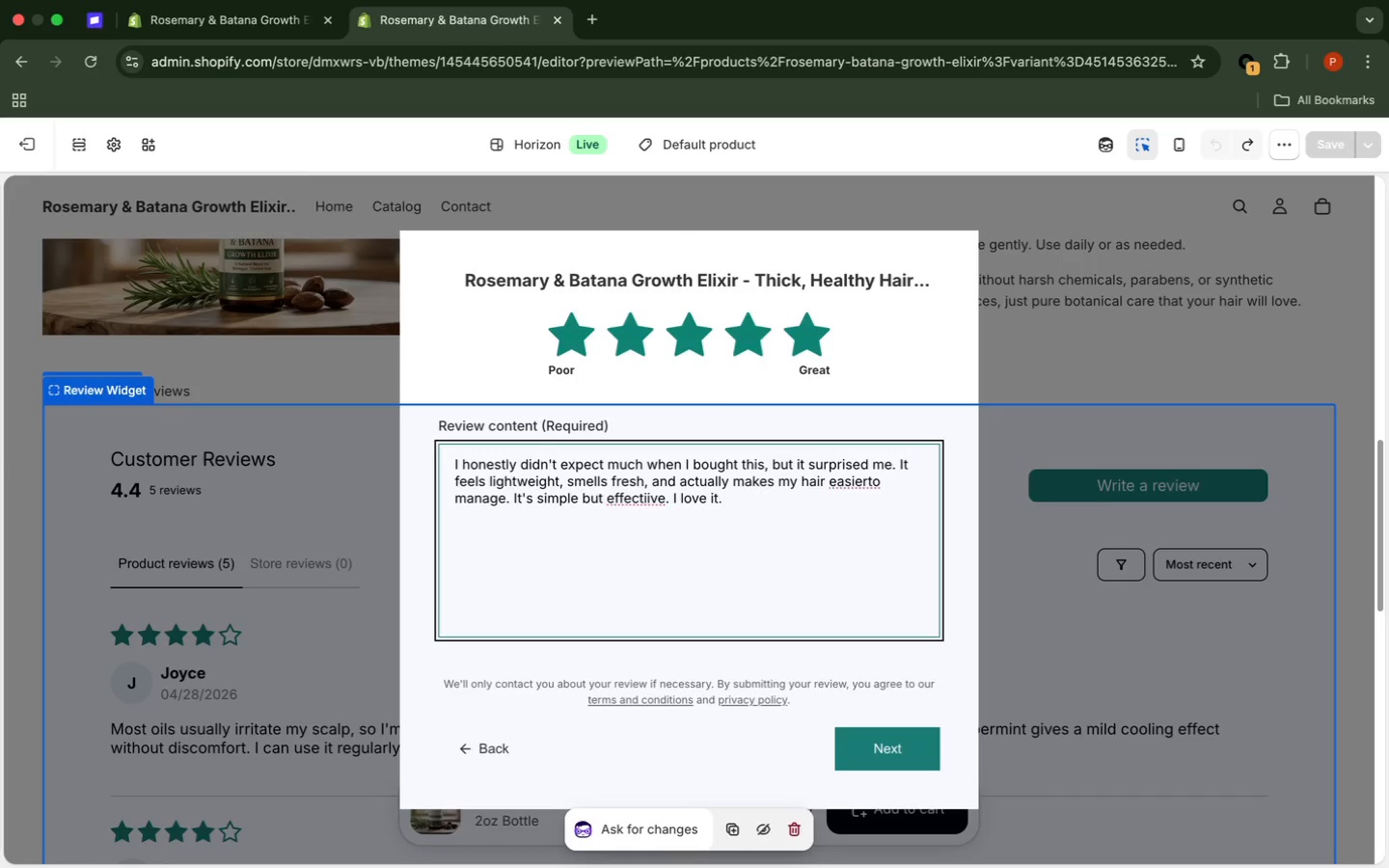 
hold_key(key=ArrowLeft, duration=1.42)
 